 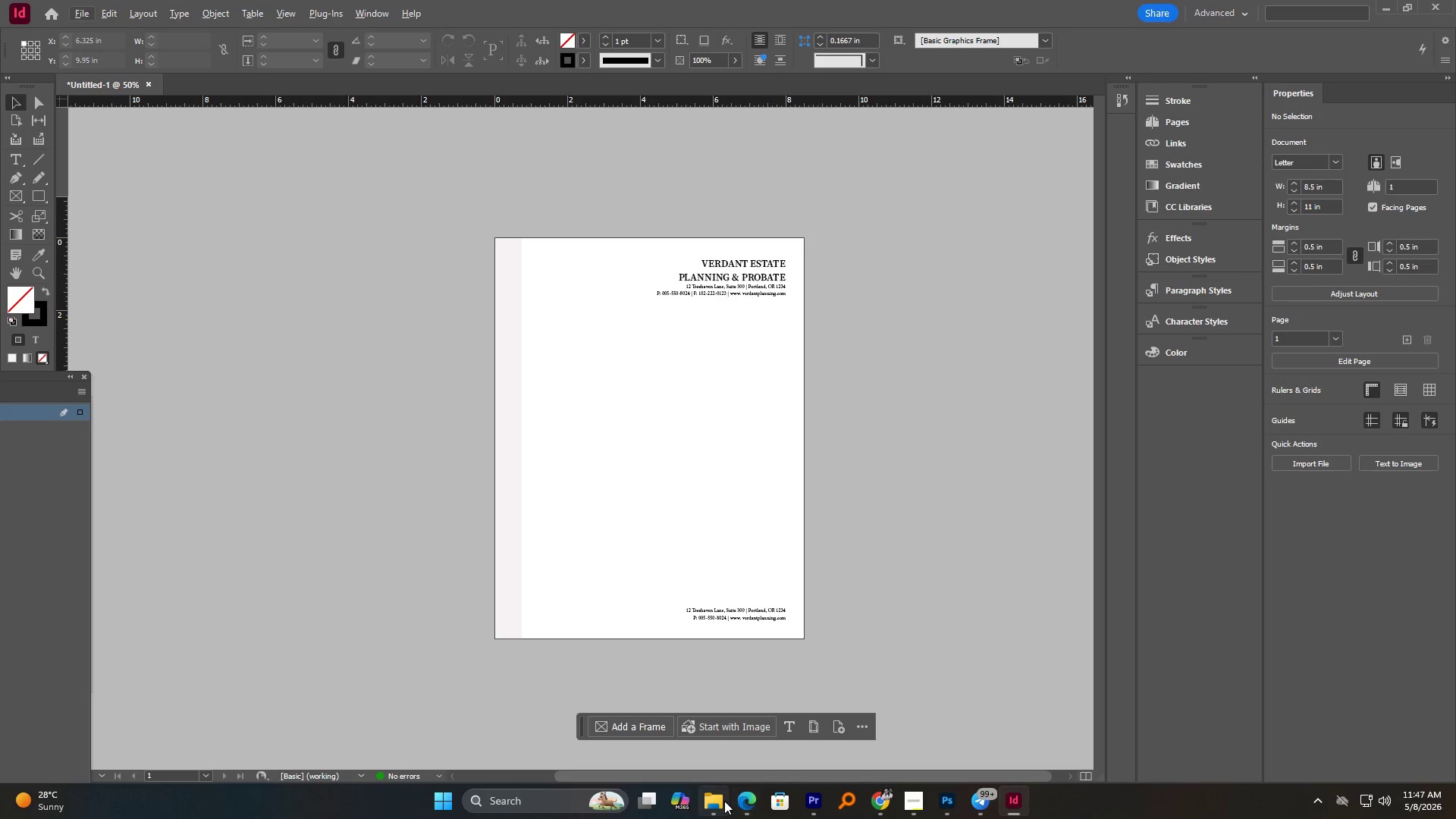 
left_click_drag(start_coordinate=[761, 255], to_coordinate=[748, 246])
 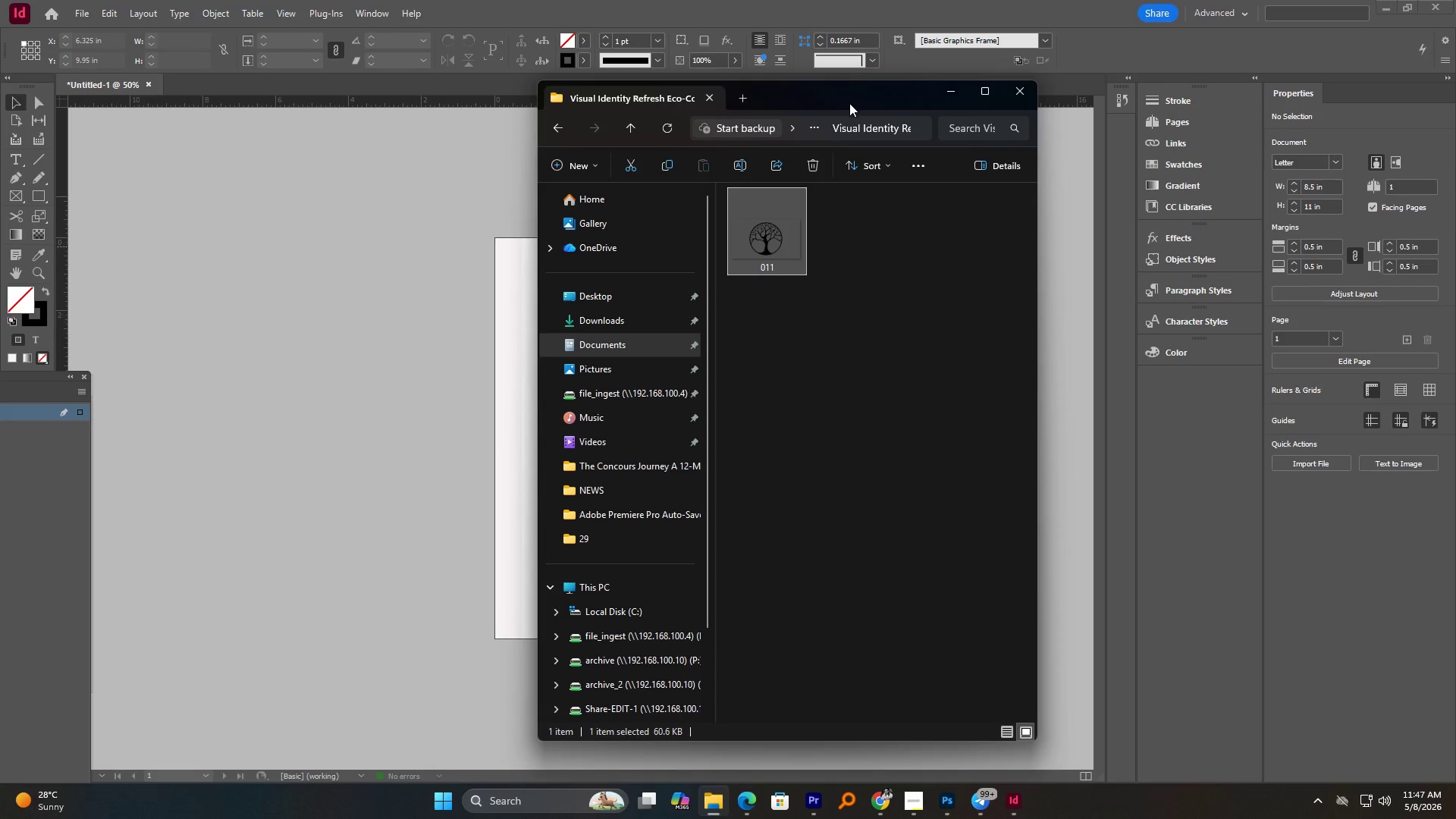 
left_click_drag(start_coordinate=[849, 103], to_coordinate=[353, 223])
 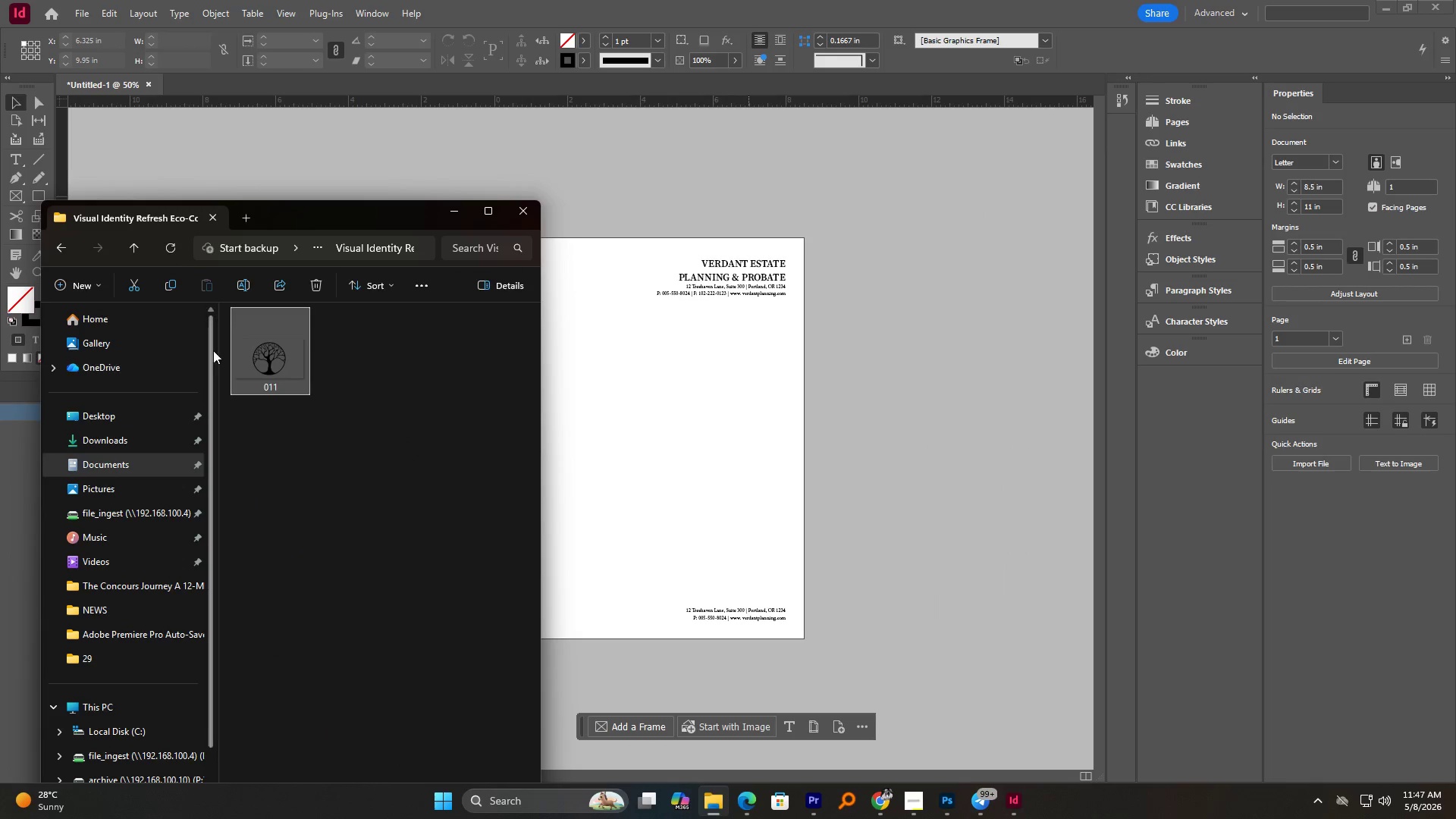 
left_click([617, 322])
 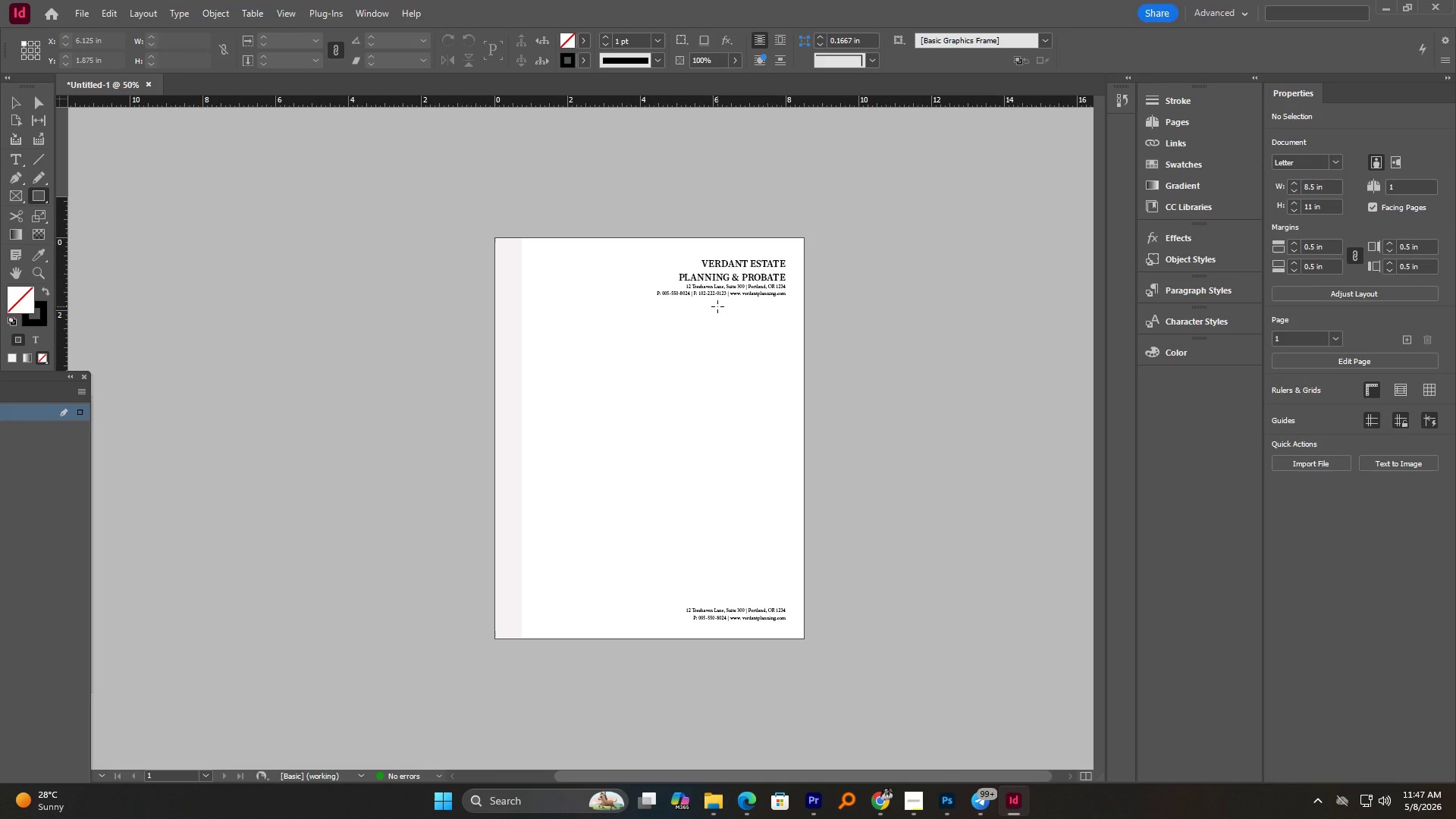 
wait(14.2)
 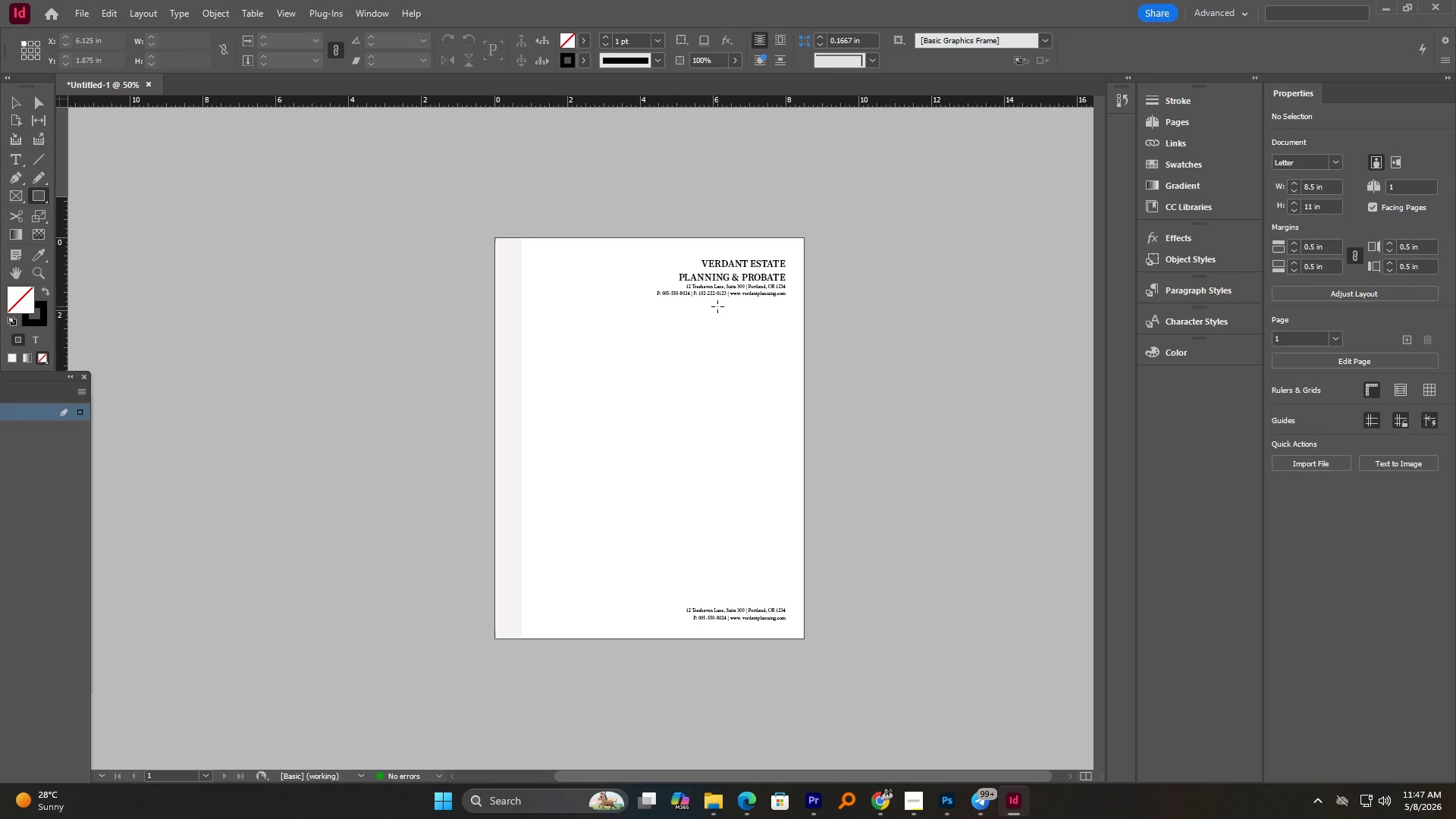 
hold_key(key=ShiftLeft, duration=1.41)
left_click_drag(start_coordinate=[571, 260], to_coordinate=[525, 305])
 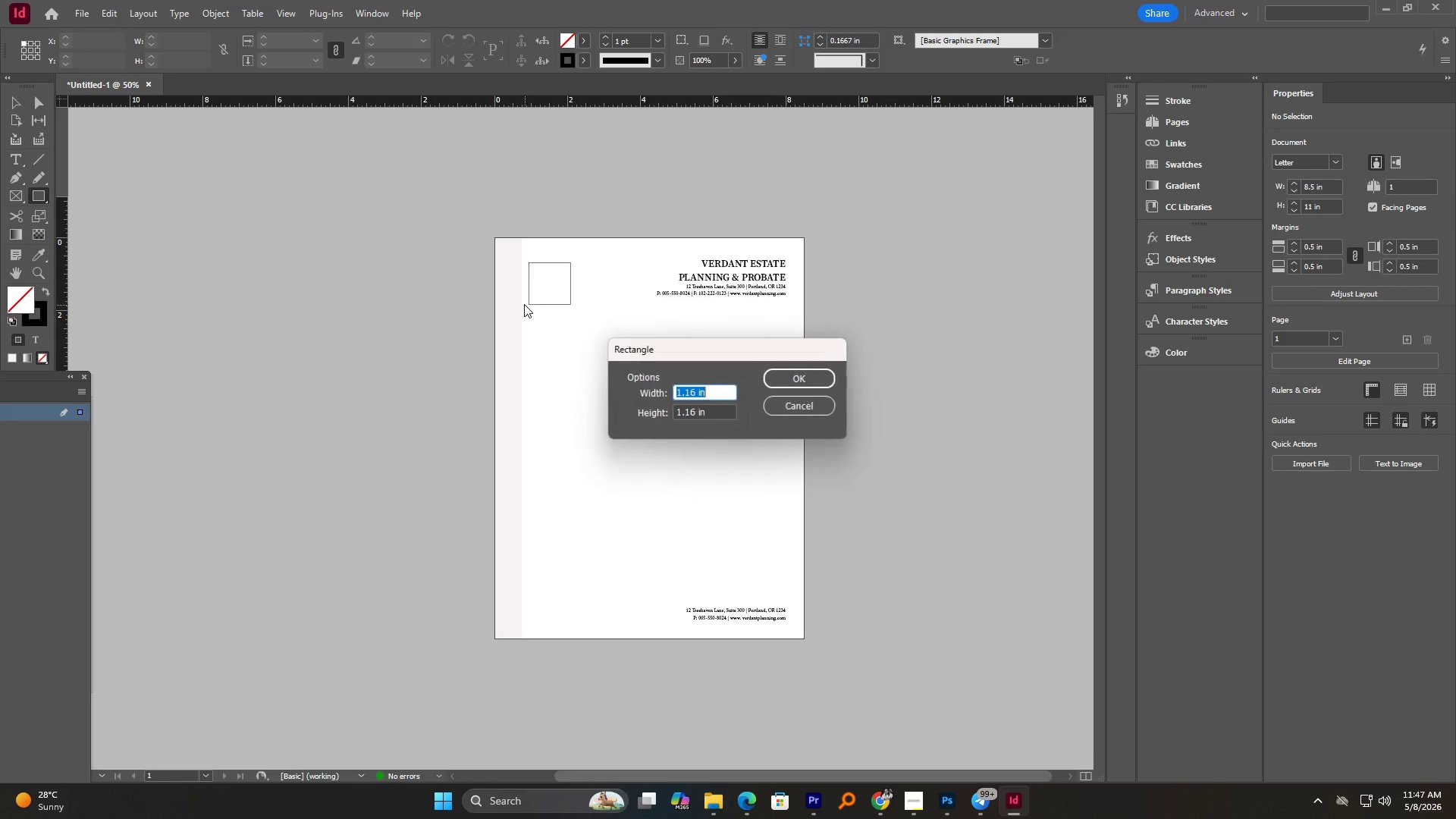 
hold_key(key=ShiftLeft, duration=4.66)
left_click([525, 305])
 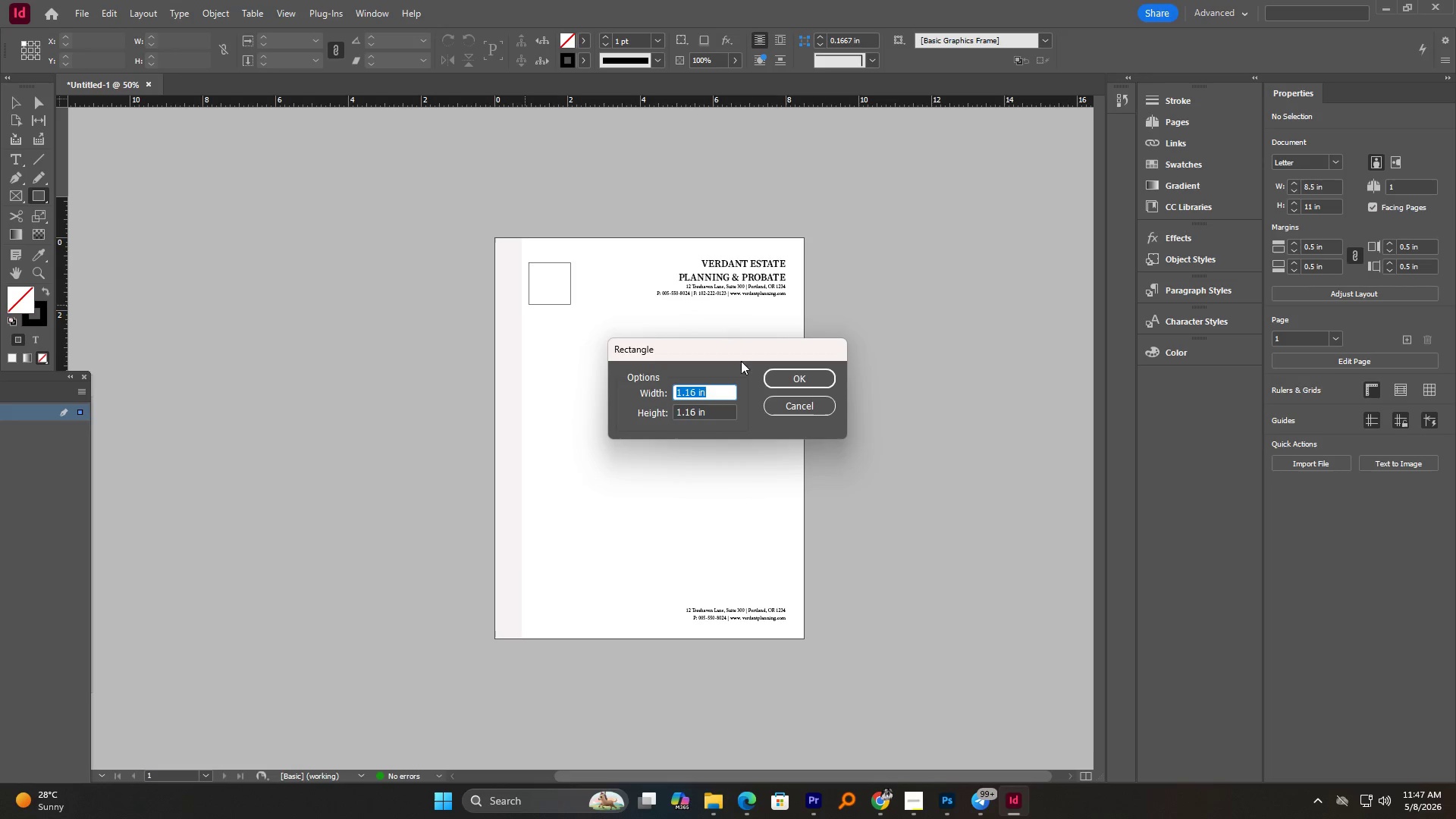 
left_click([792, 406])
 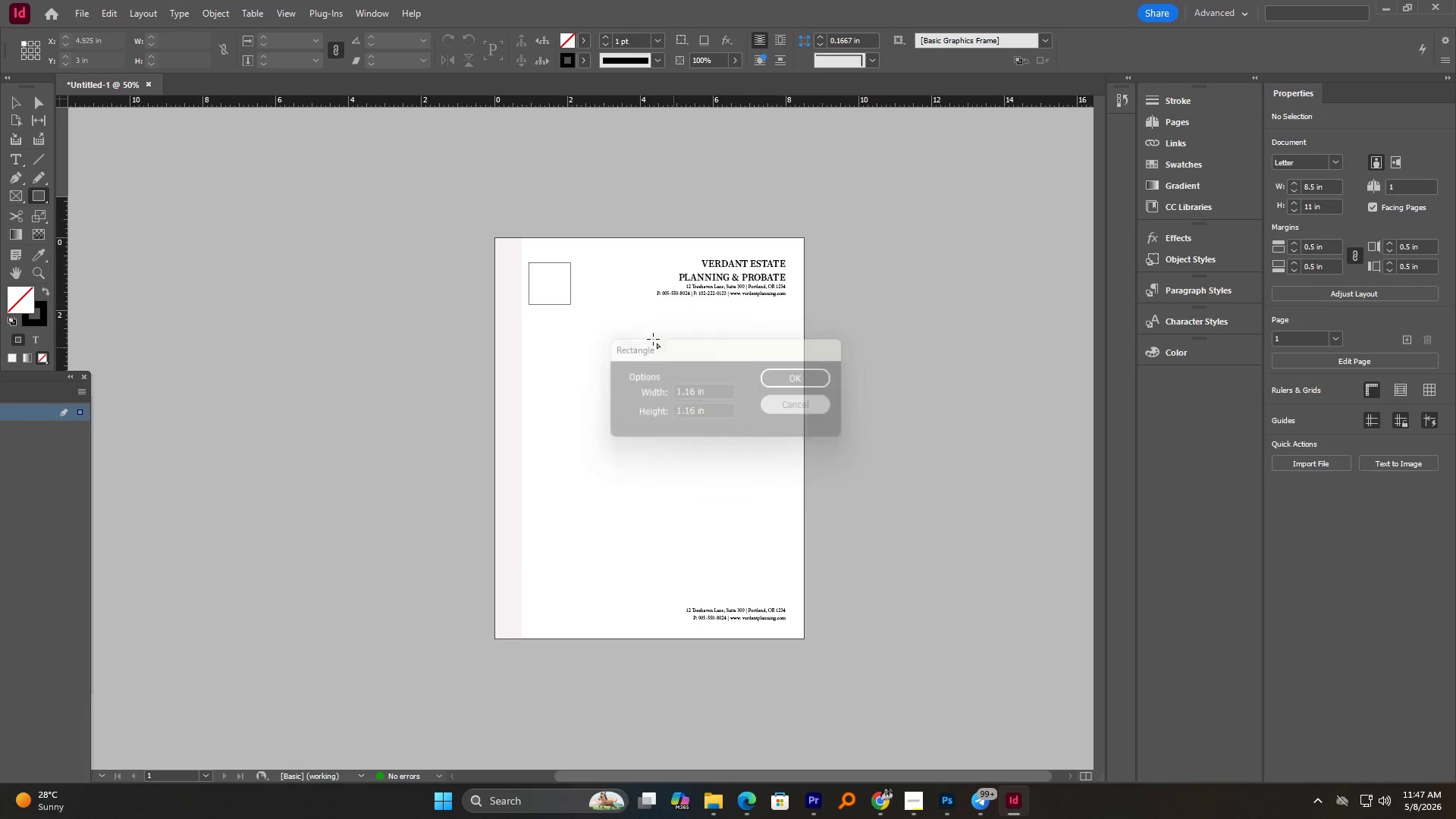 
hold_key(key=AltLeft, duration=0.72)
scroll: coordinate [612, 307], scroll_direction: up, amount: 3.0
 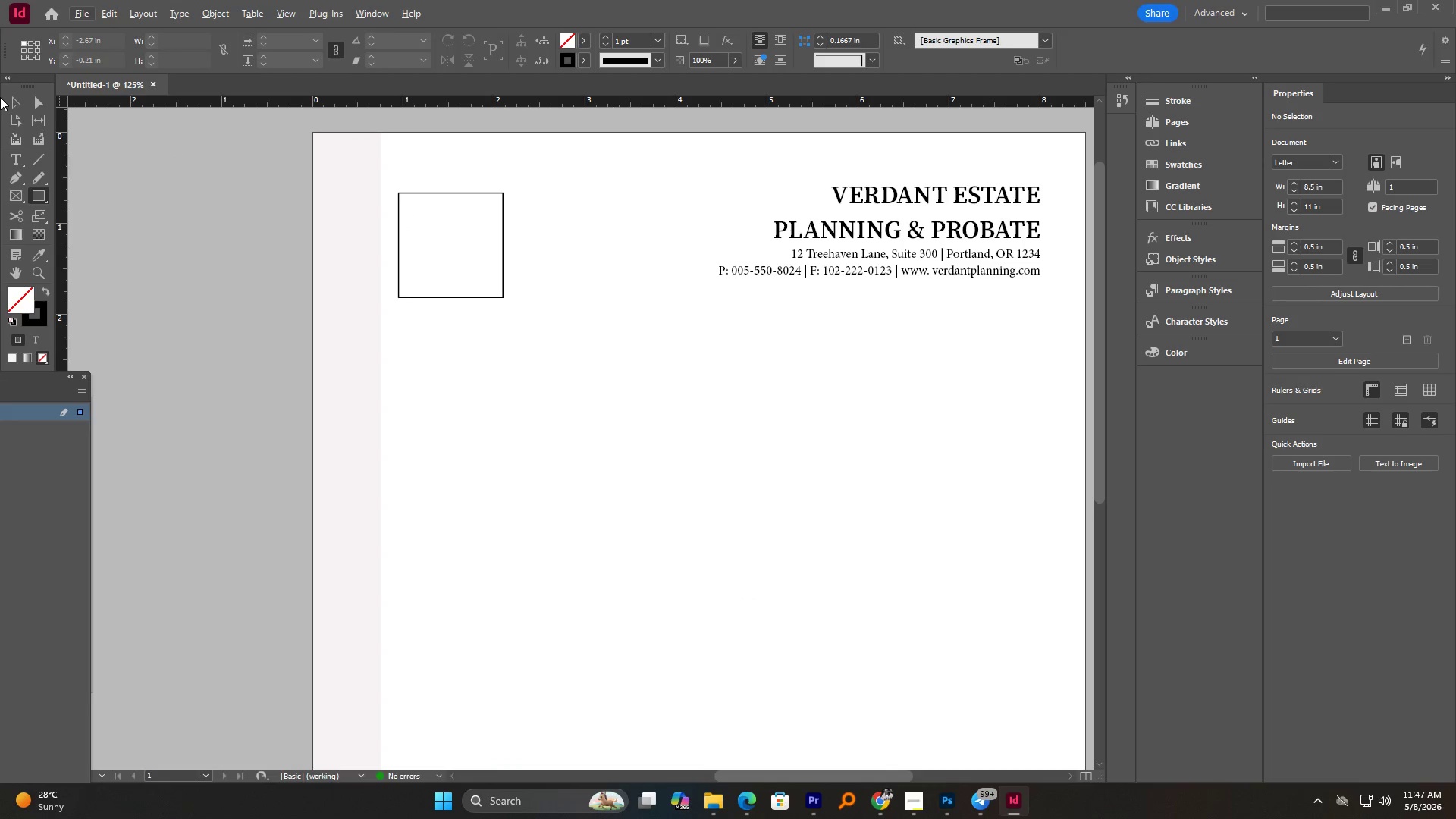 
left_click([10, 101])
 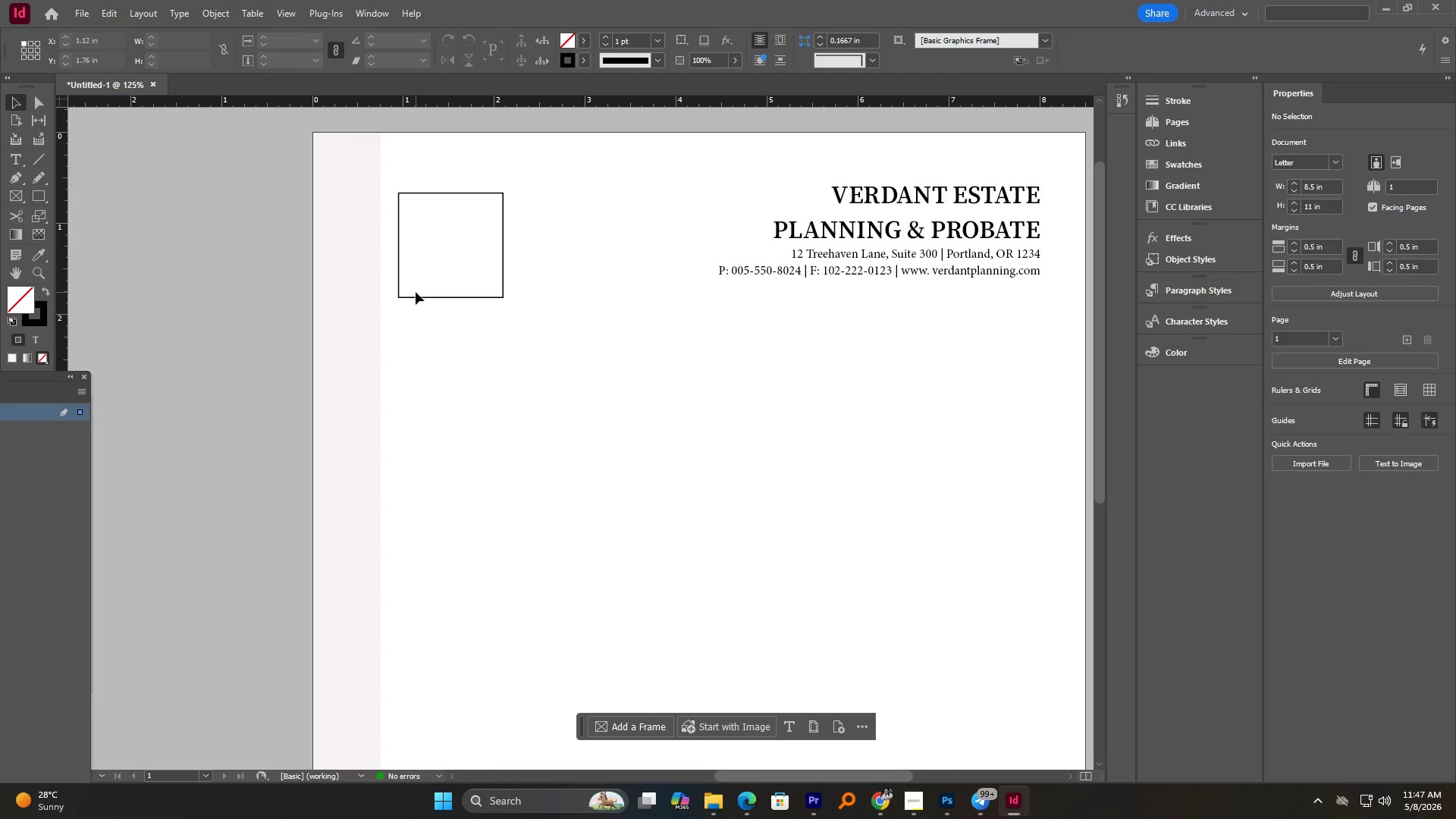 
double_click([425, 296])
 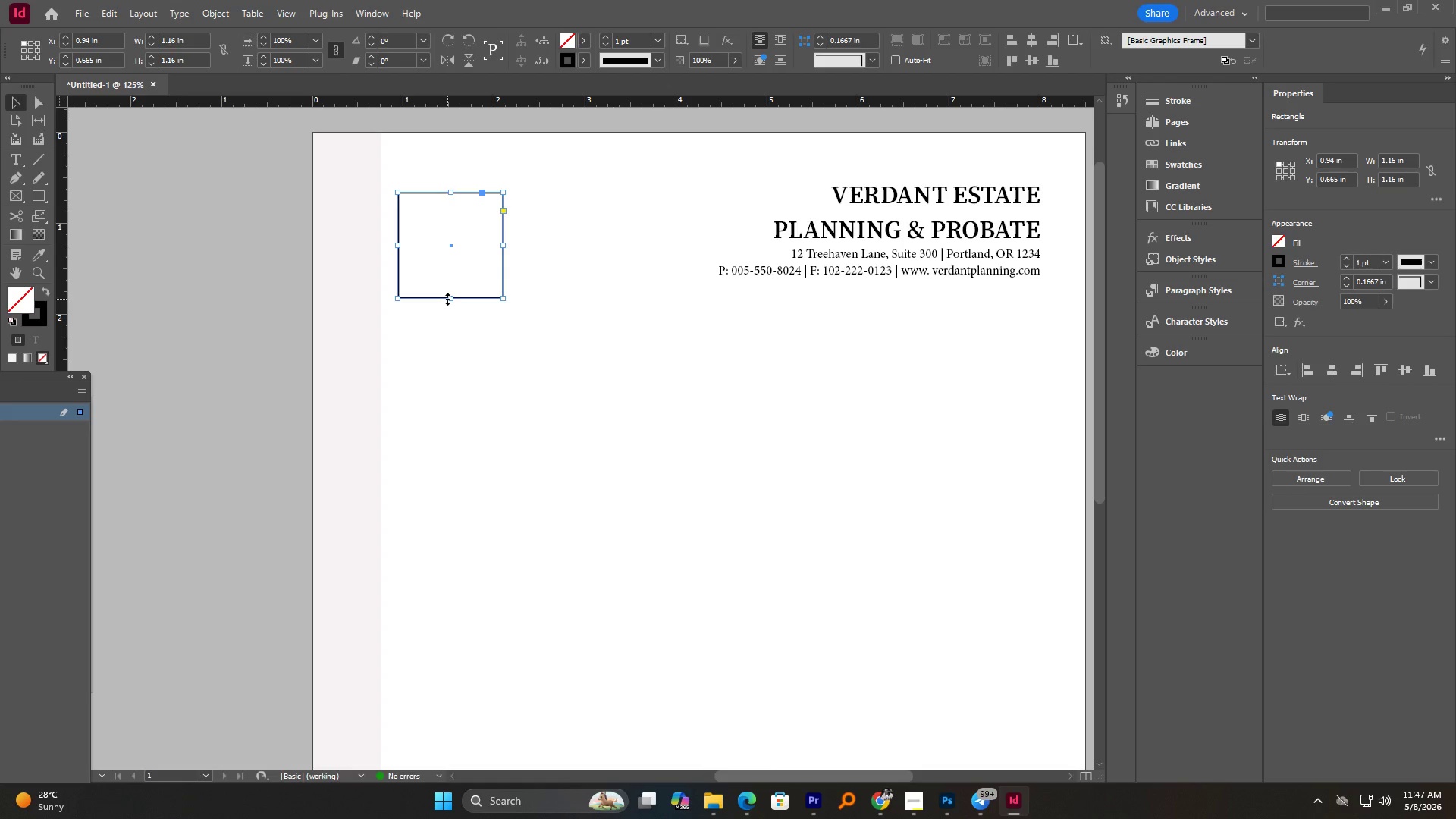 
left_click_drag(start_coordinate=[447, 299], to_coordinate=[446, 277])
 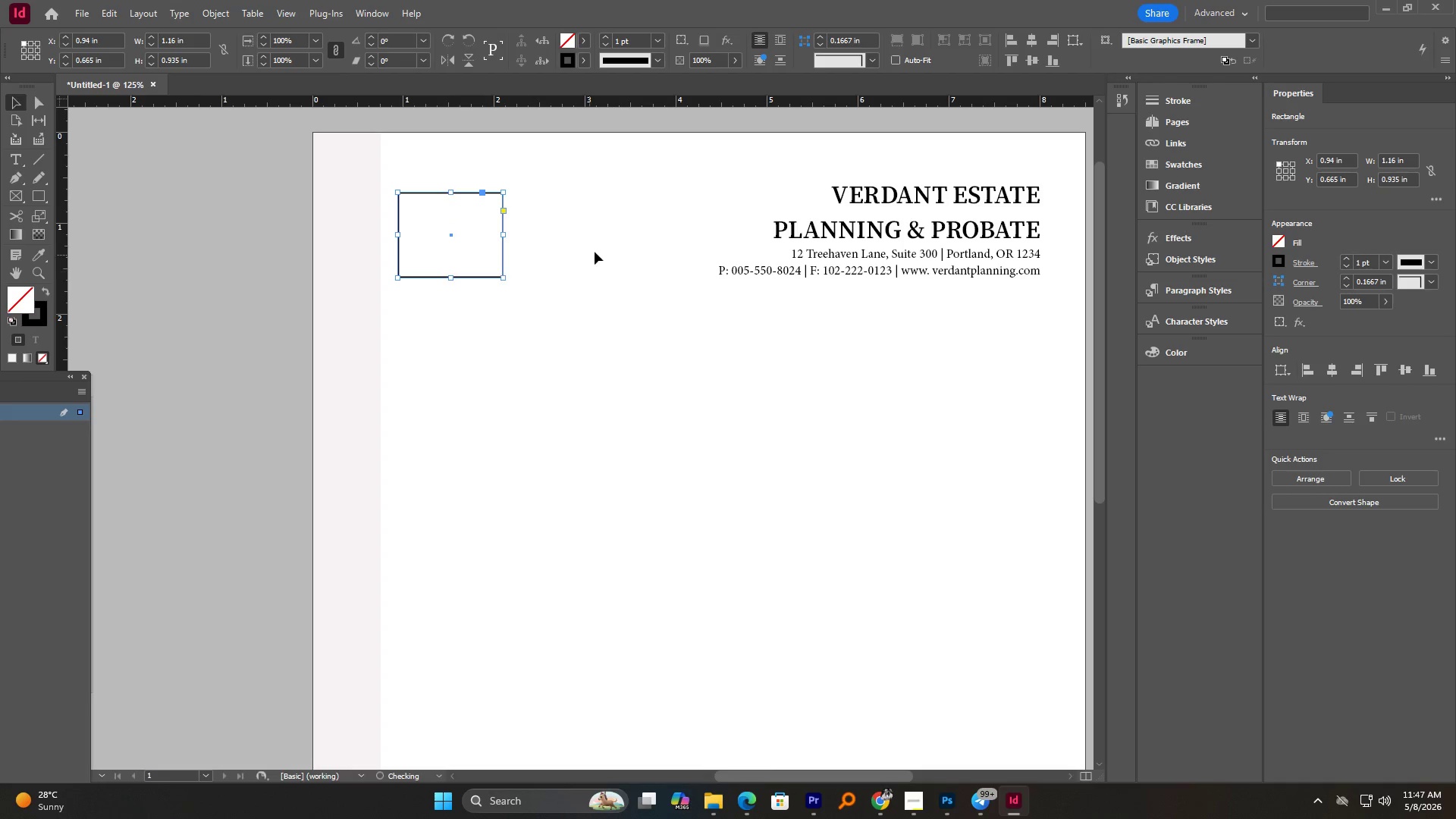 
left_click([595, 252])
 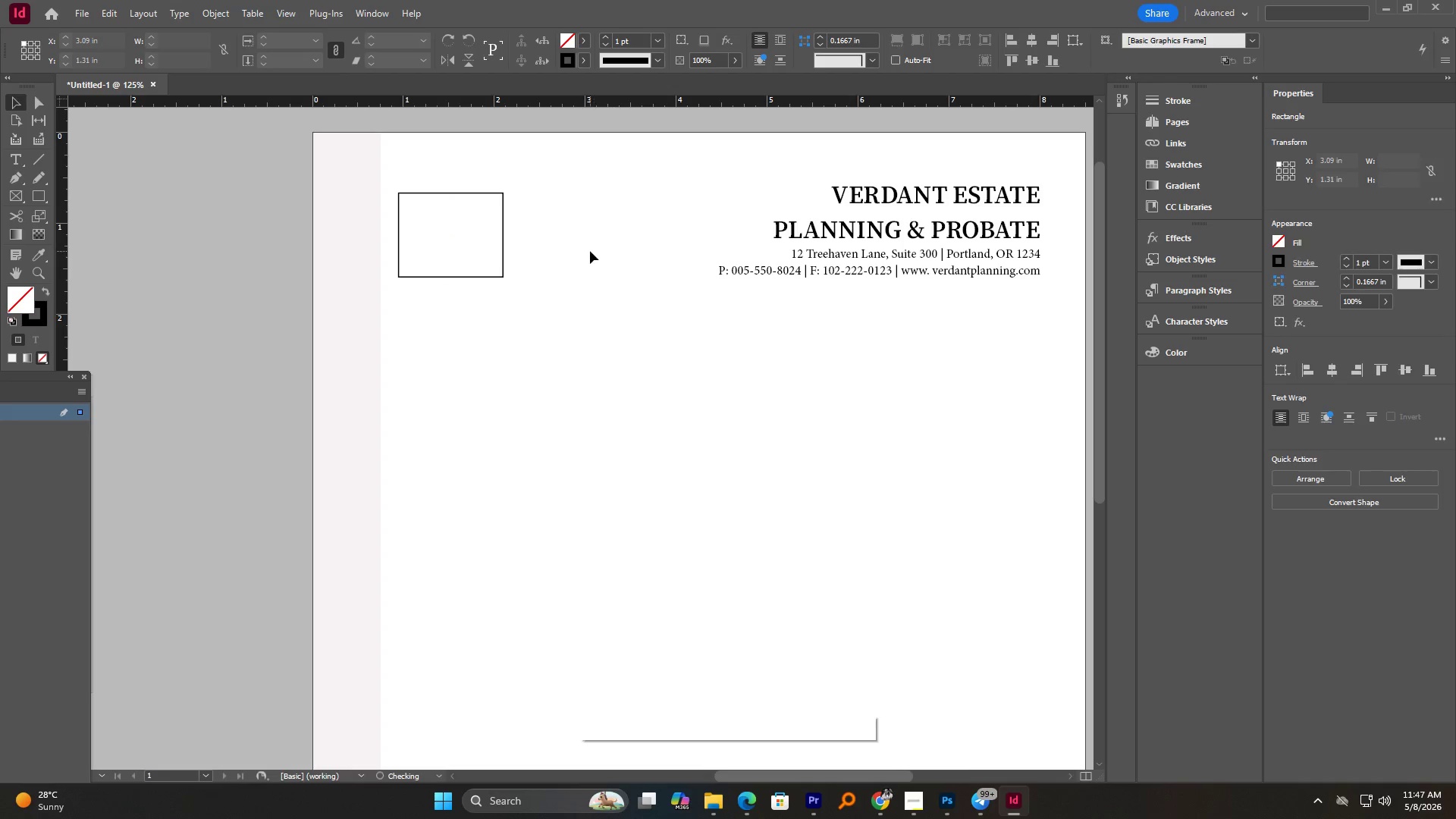 
hold_key(key=AltLeft, duration=1.06)
scroll: coordinate [581, 250], scroll_direction: down, amount: 2.0
 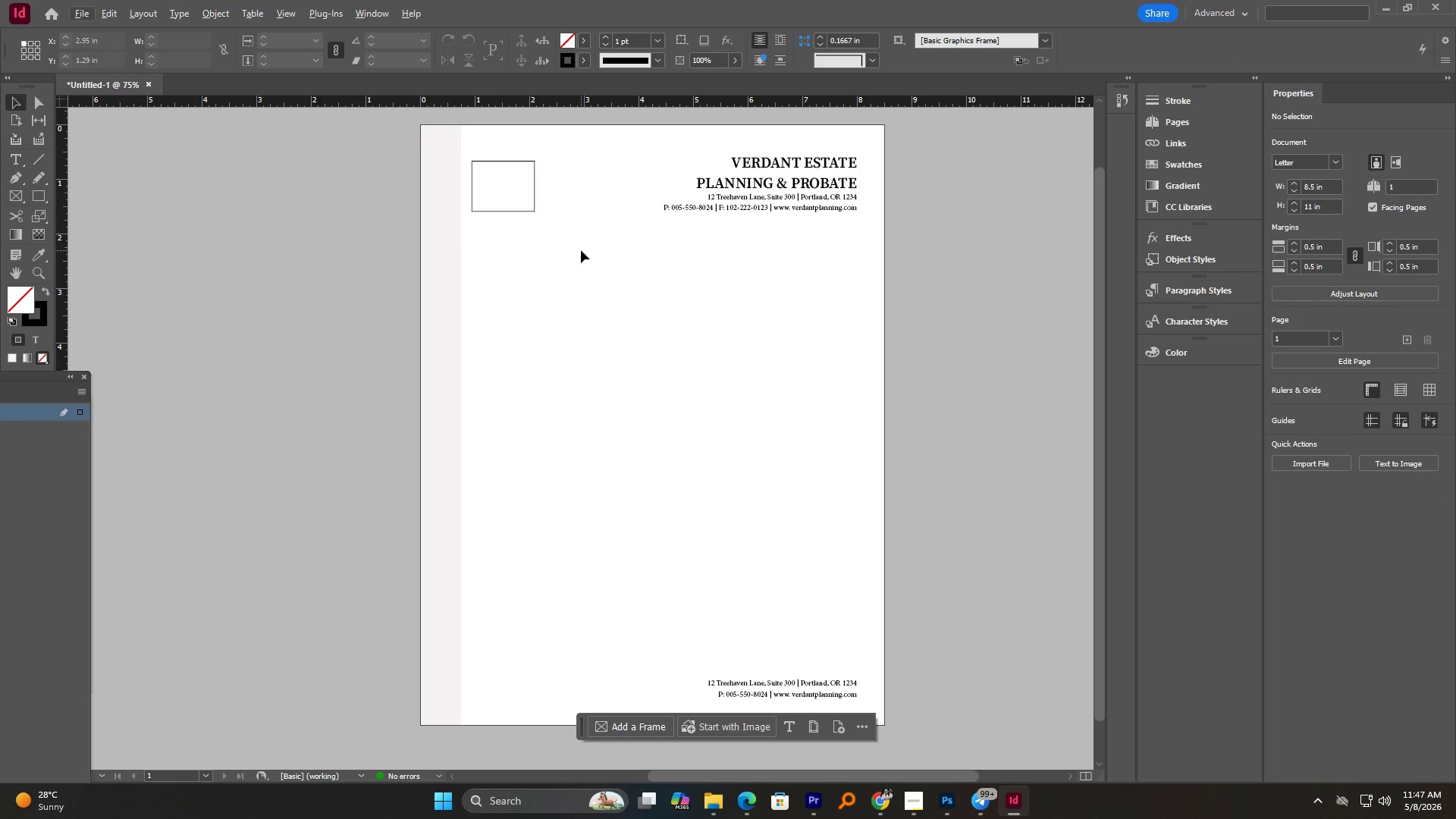 
hold_key(key=AltLeft, duration=0.88)
 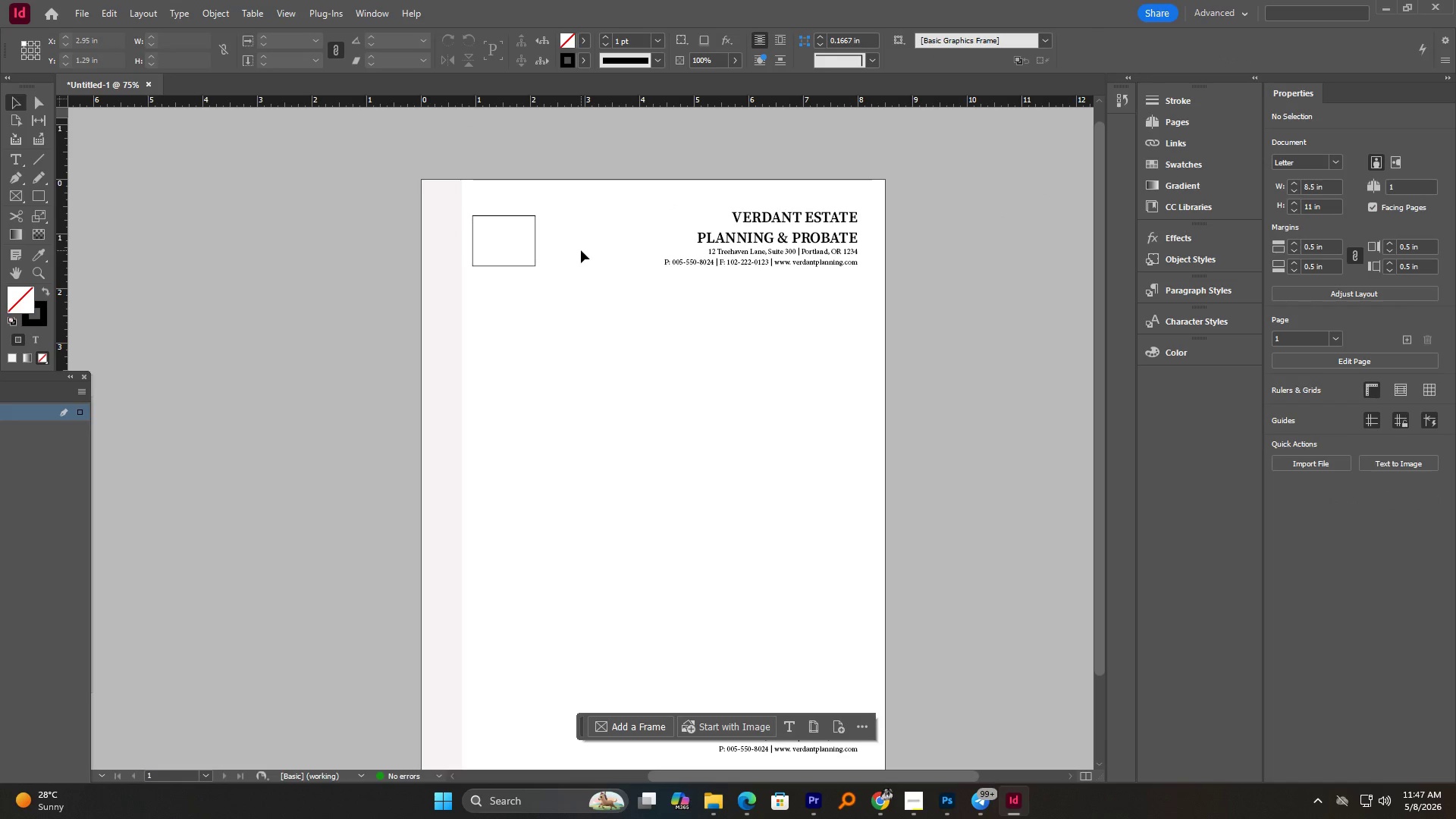 
scroll: coordinate [581, 250], scroll_direction: up, amount: 1.0
 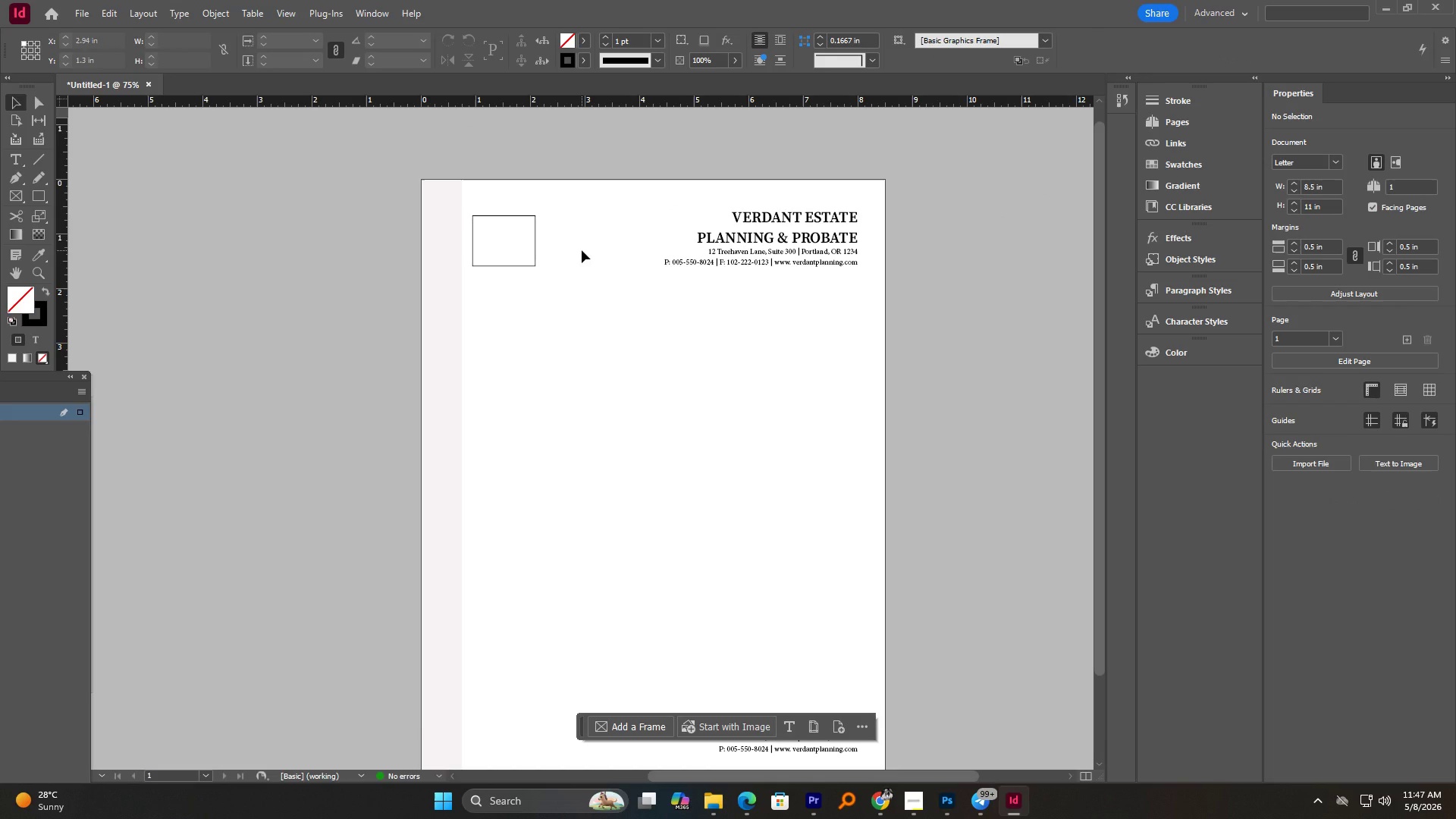 
hold_key(key=ControlLeft, duration=1.12)
 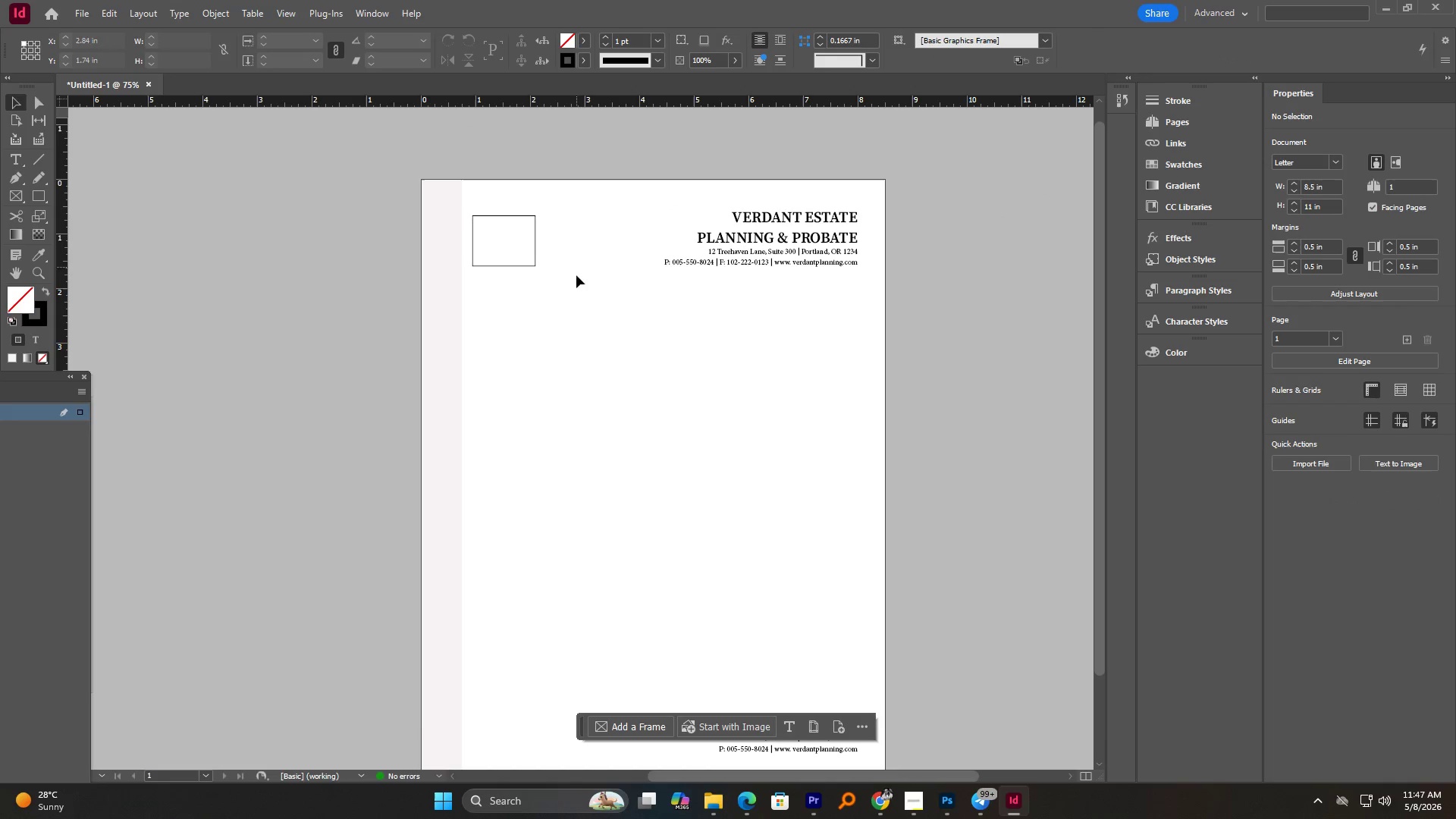 
double_click([535, 247])
 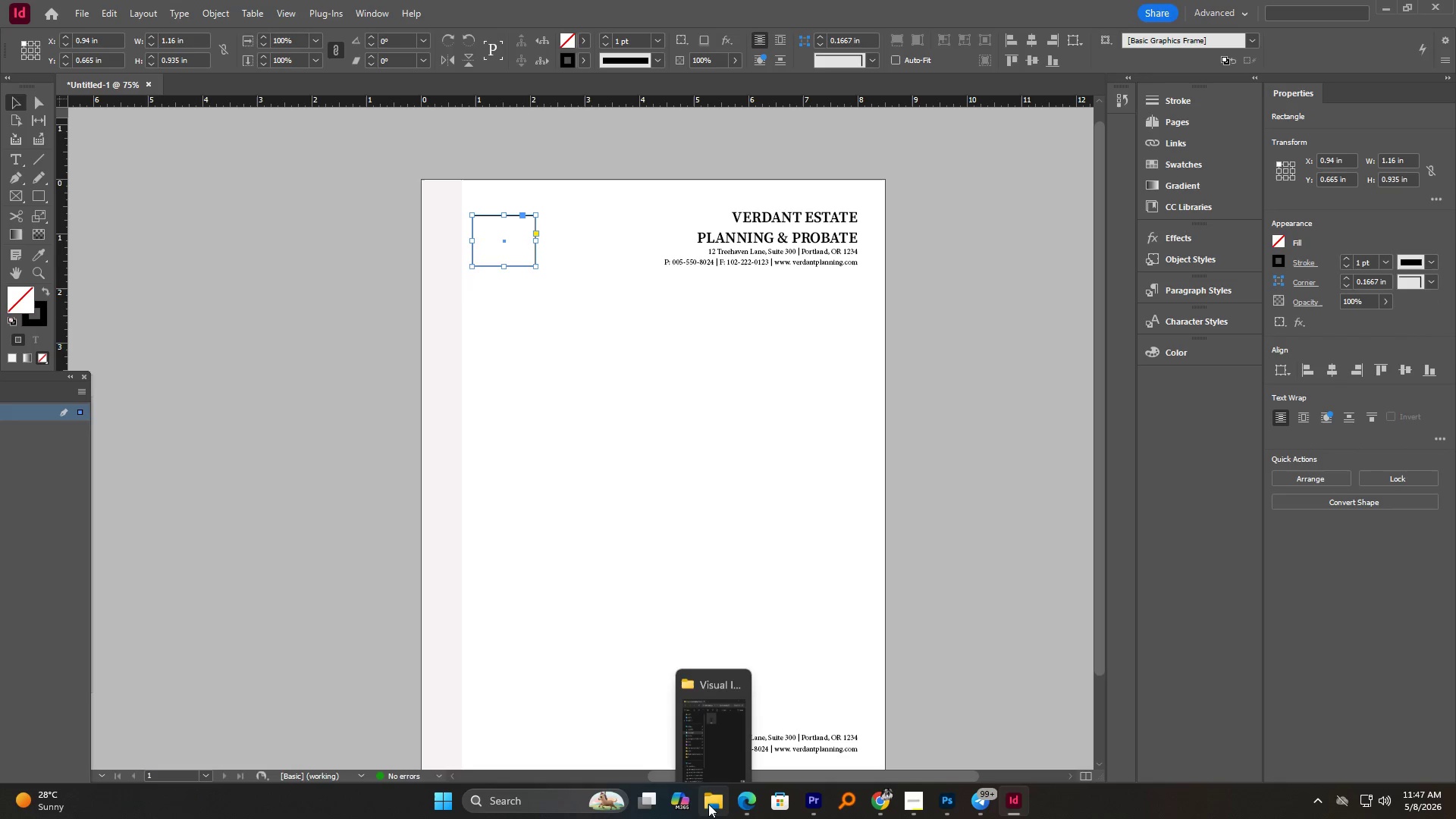 
left_click([717, 724])
 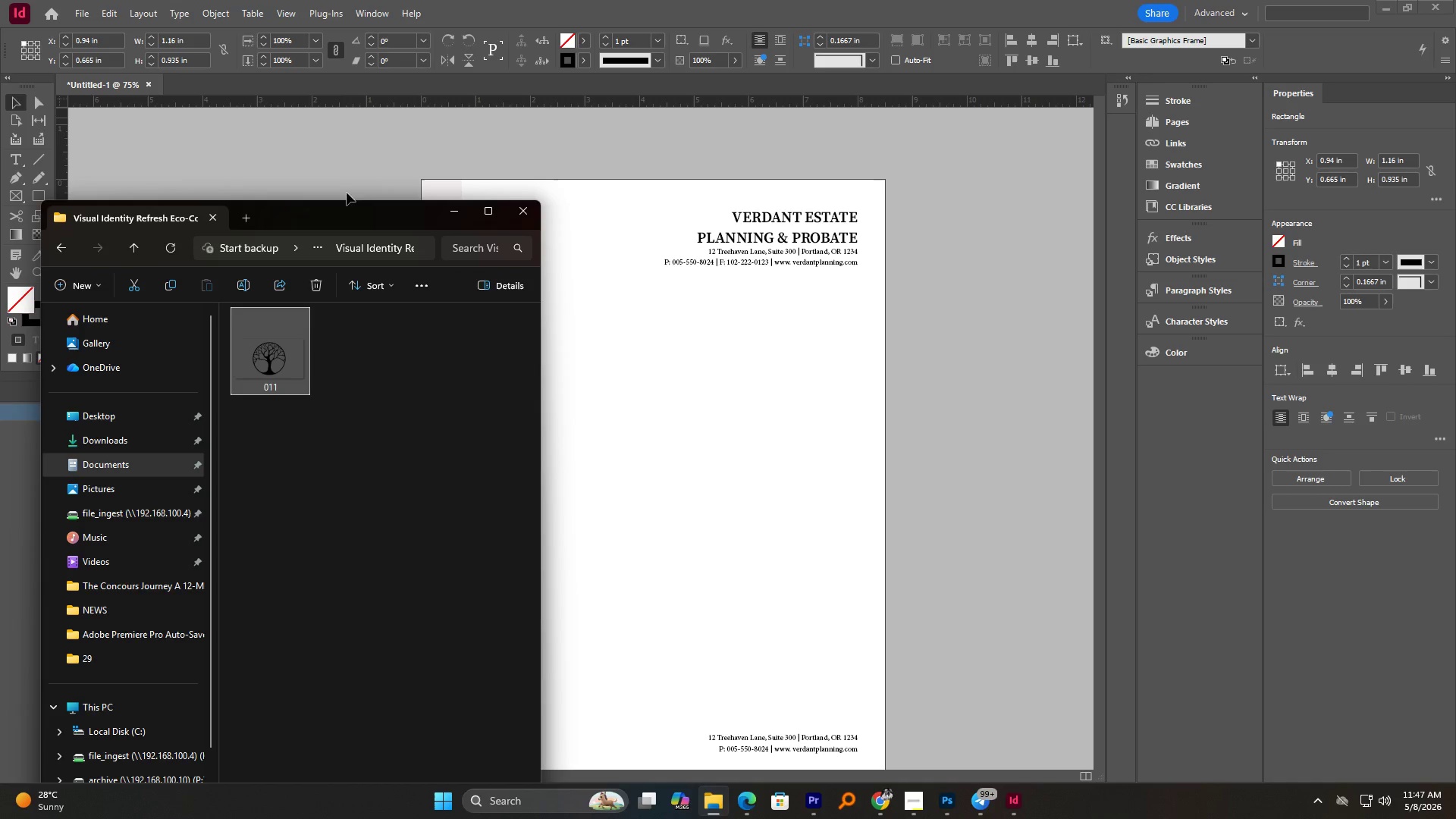 
left_click_drag(start_coordinate=[340, 216], to_coordinate=[482, 378])
 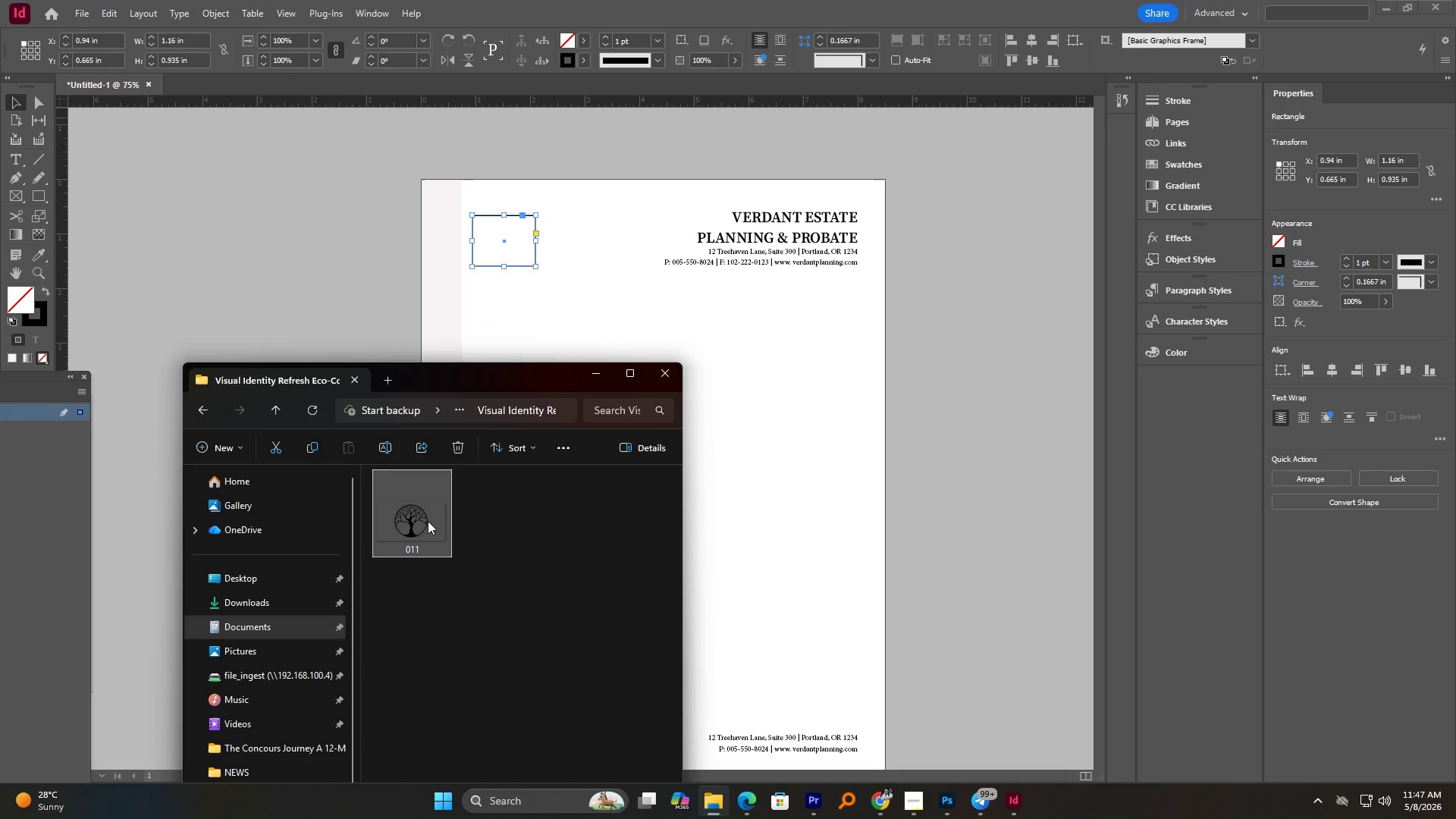 
left_click_drag(start_coordinate=[428, 521], to_coordinate=[512, 255])
 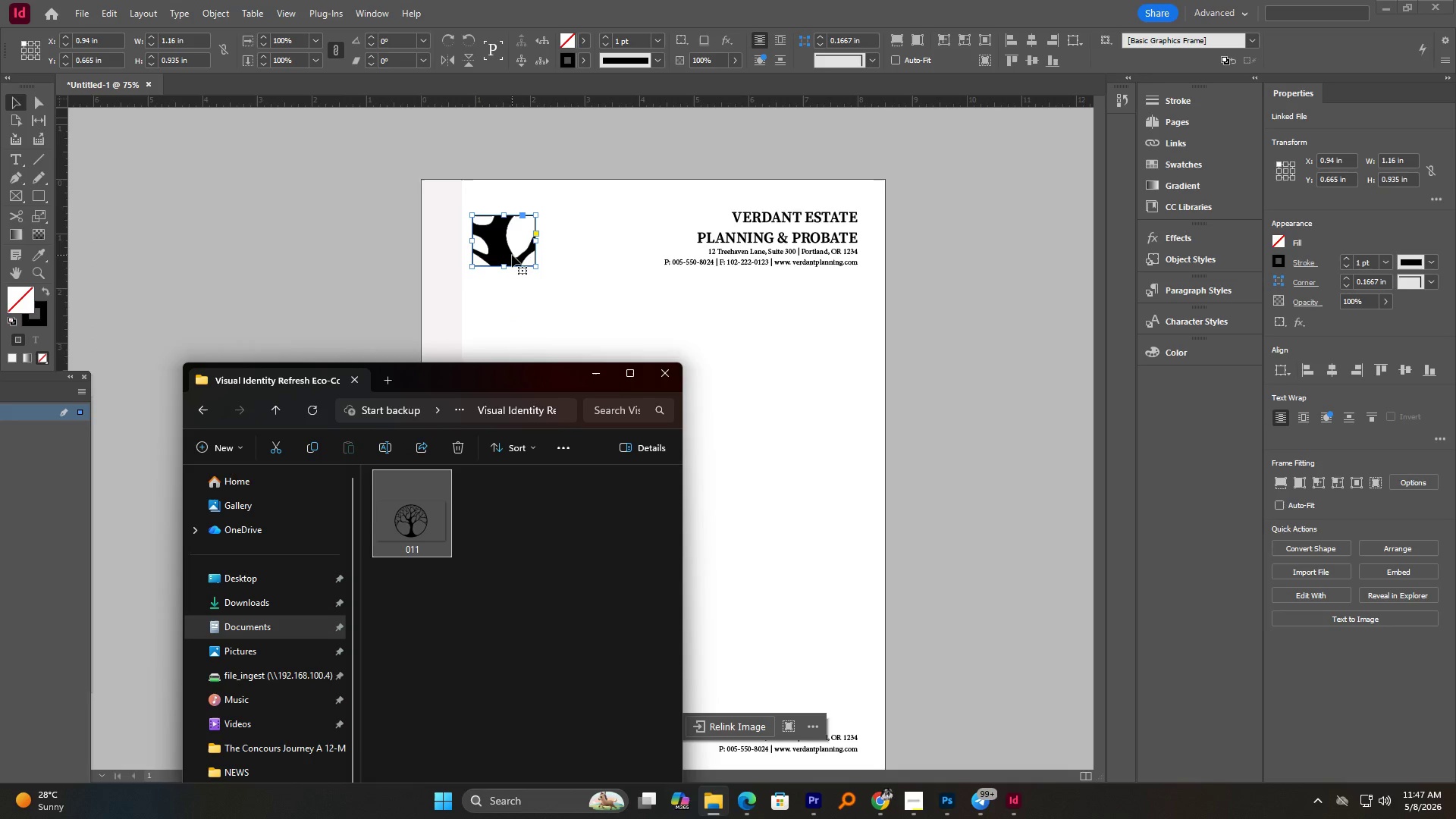 
left_click([511, 254])
 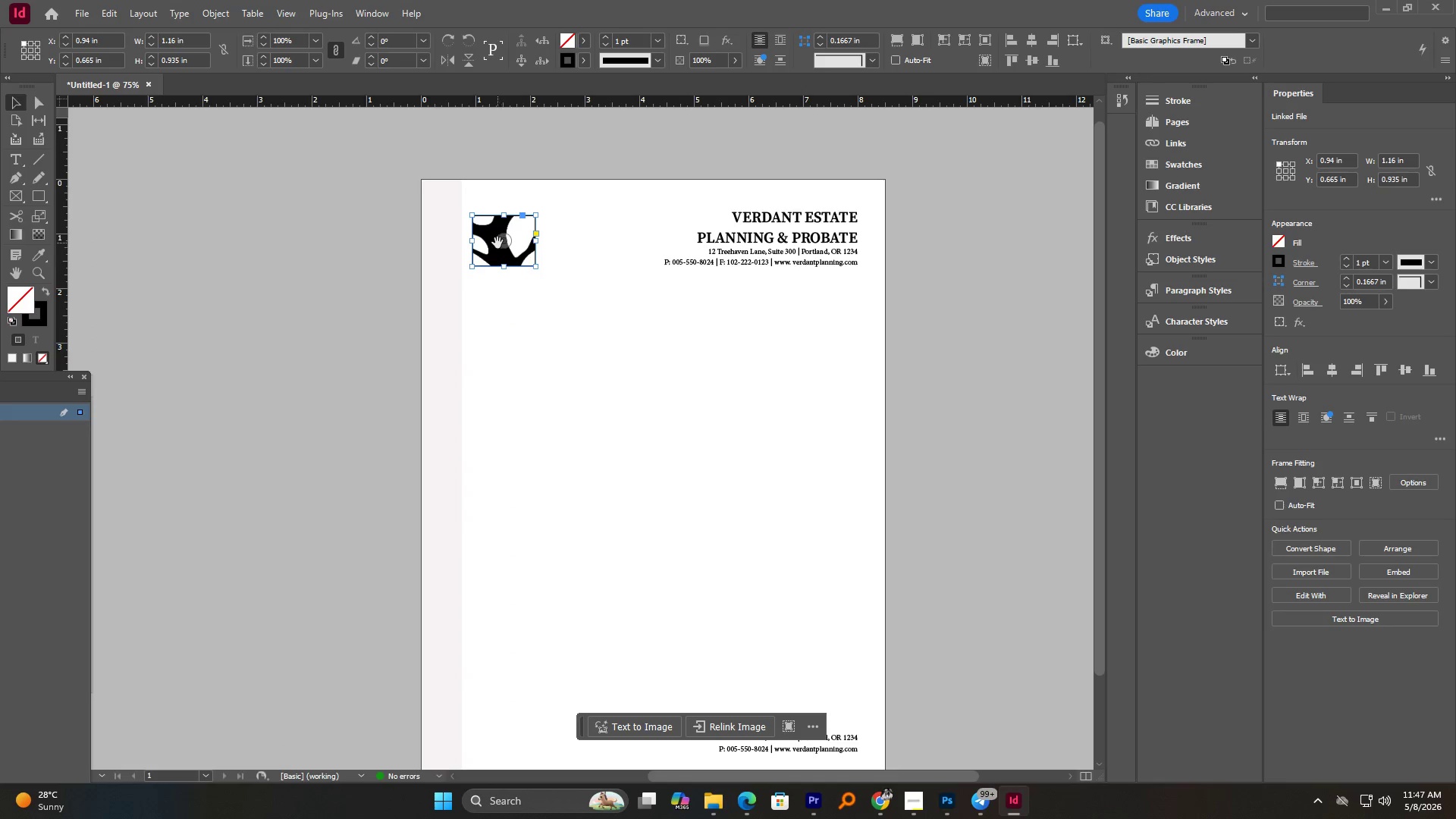 
left_click([497, 243])
 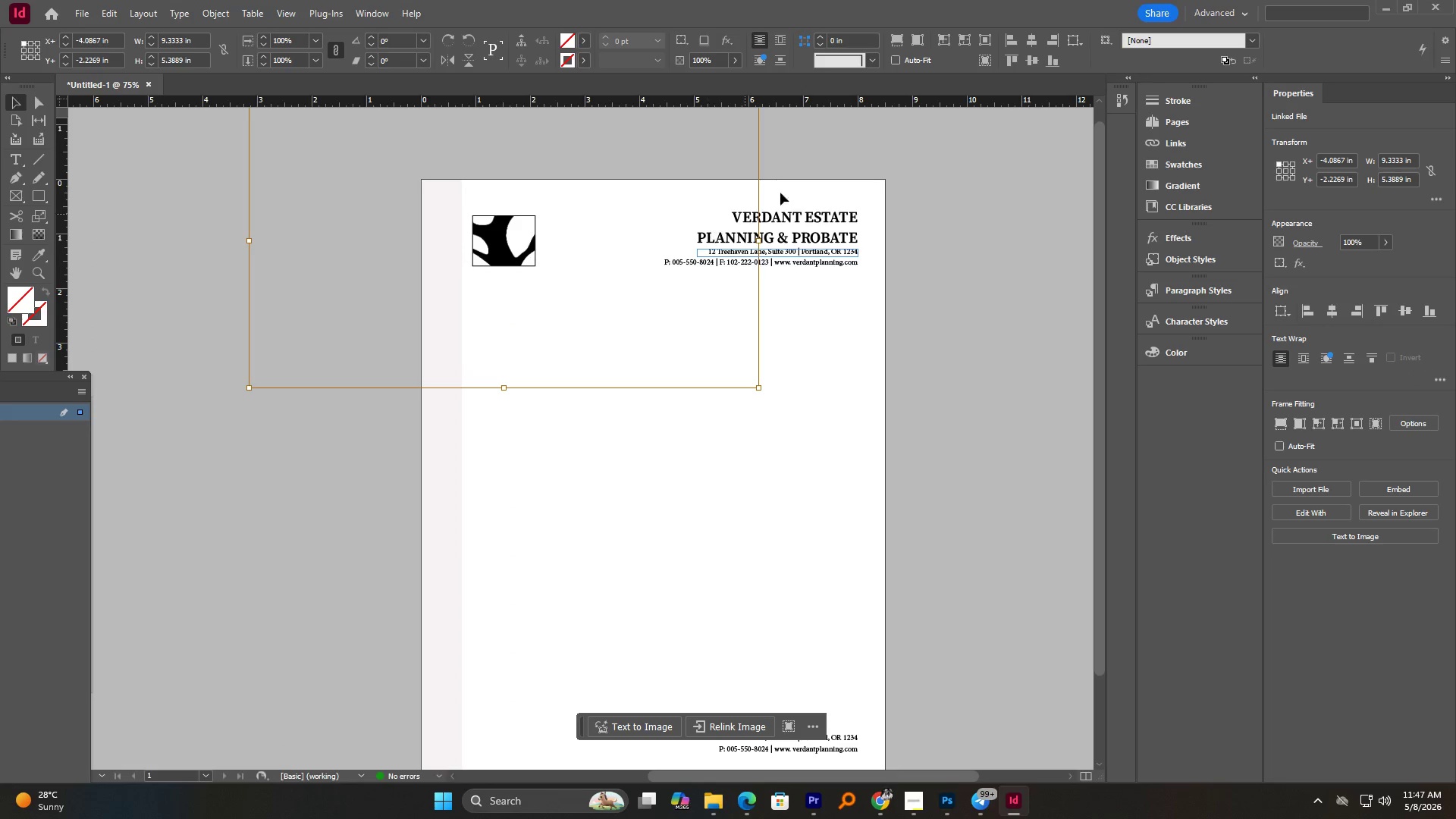 
hold_key(key=AltLeft, duration=3.95)
hold_key(key=ShiftLeft, duration=3.02)
left_click_drag(start_coordinate=[760, 391], to_coordinate=[535, 269])
 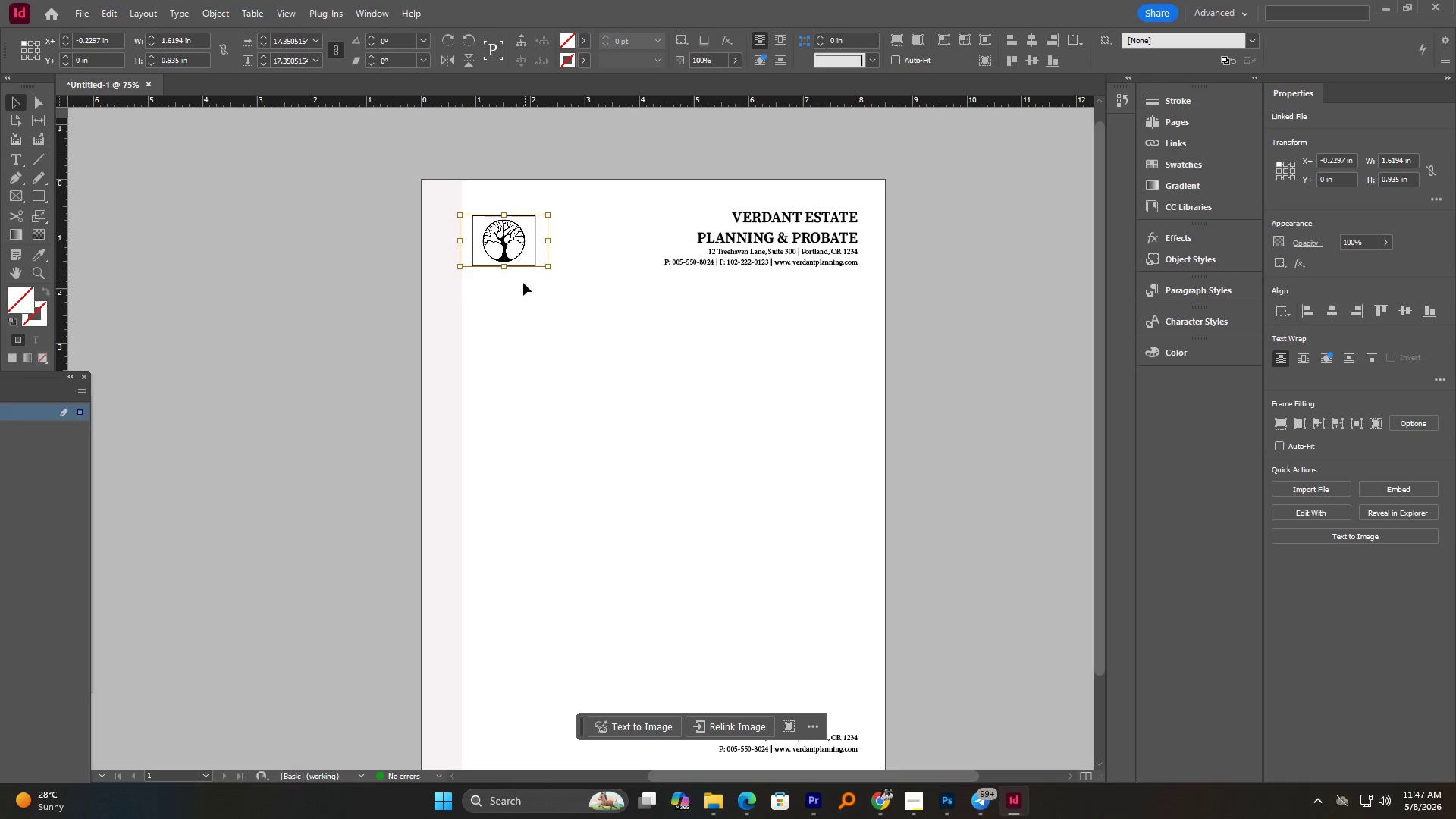 
left_click([522, 295])
 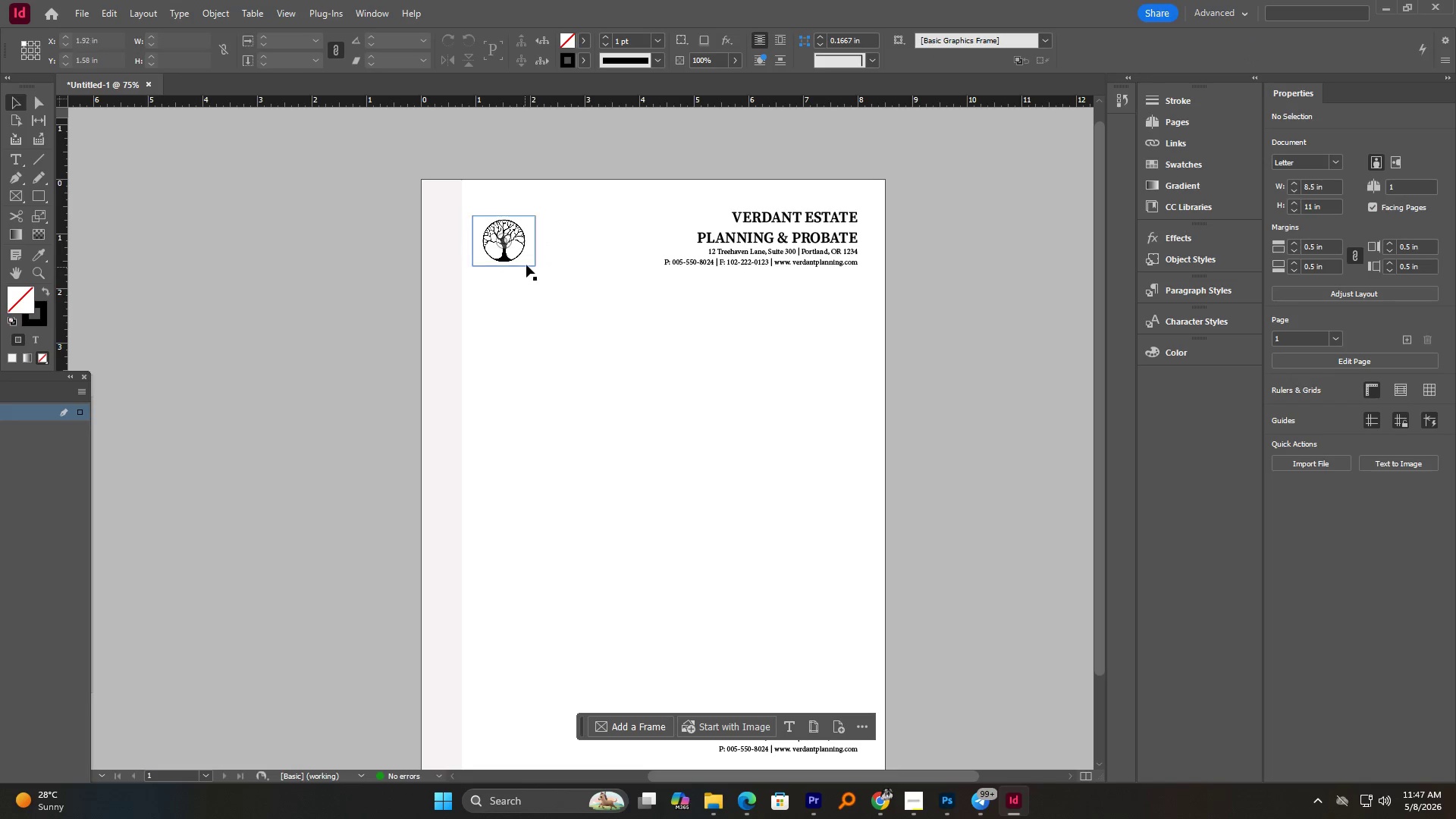 
left_click([526, 264])
 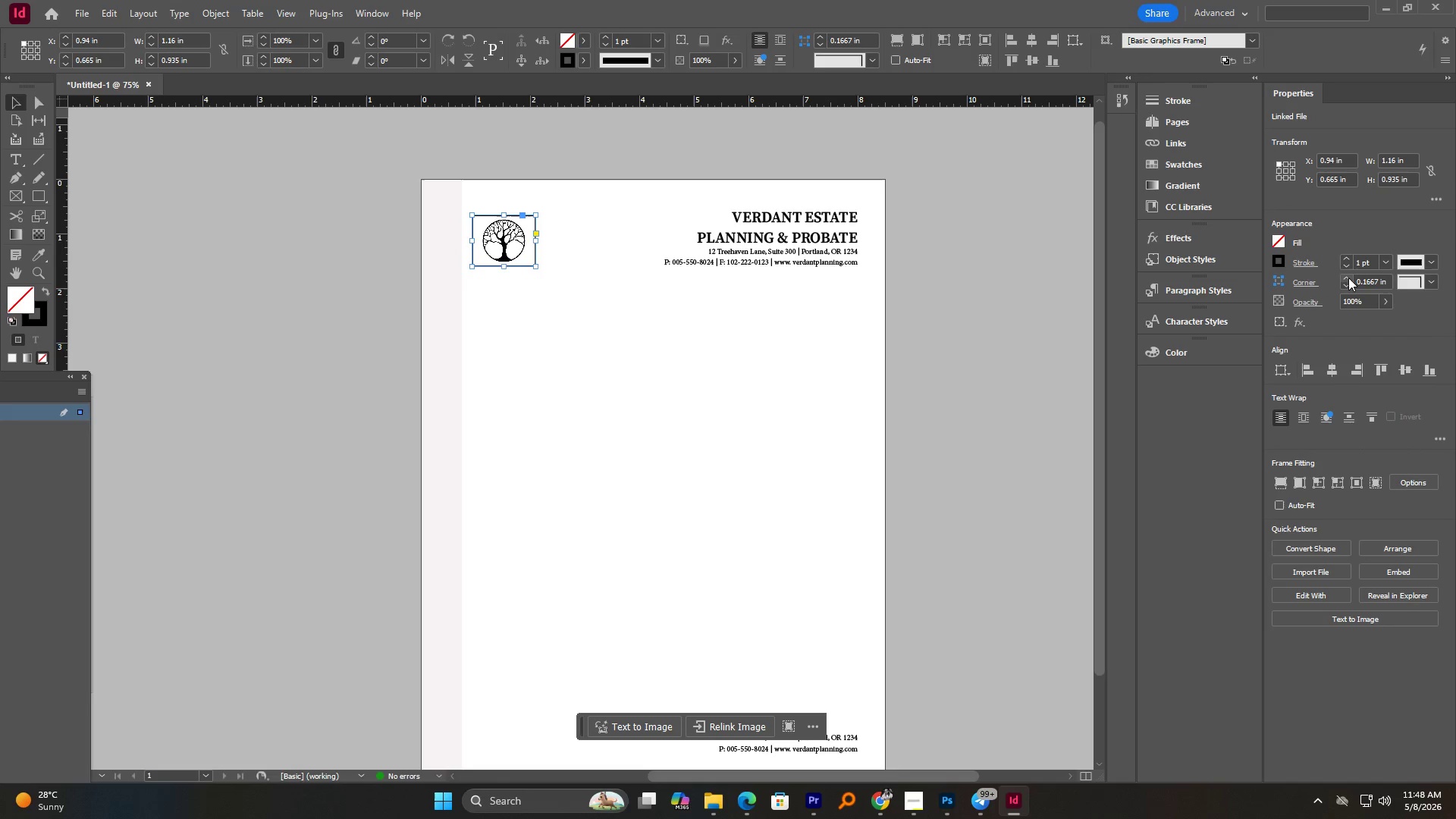 
left_click([1348, 270])
 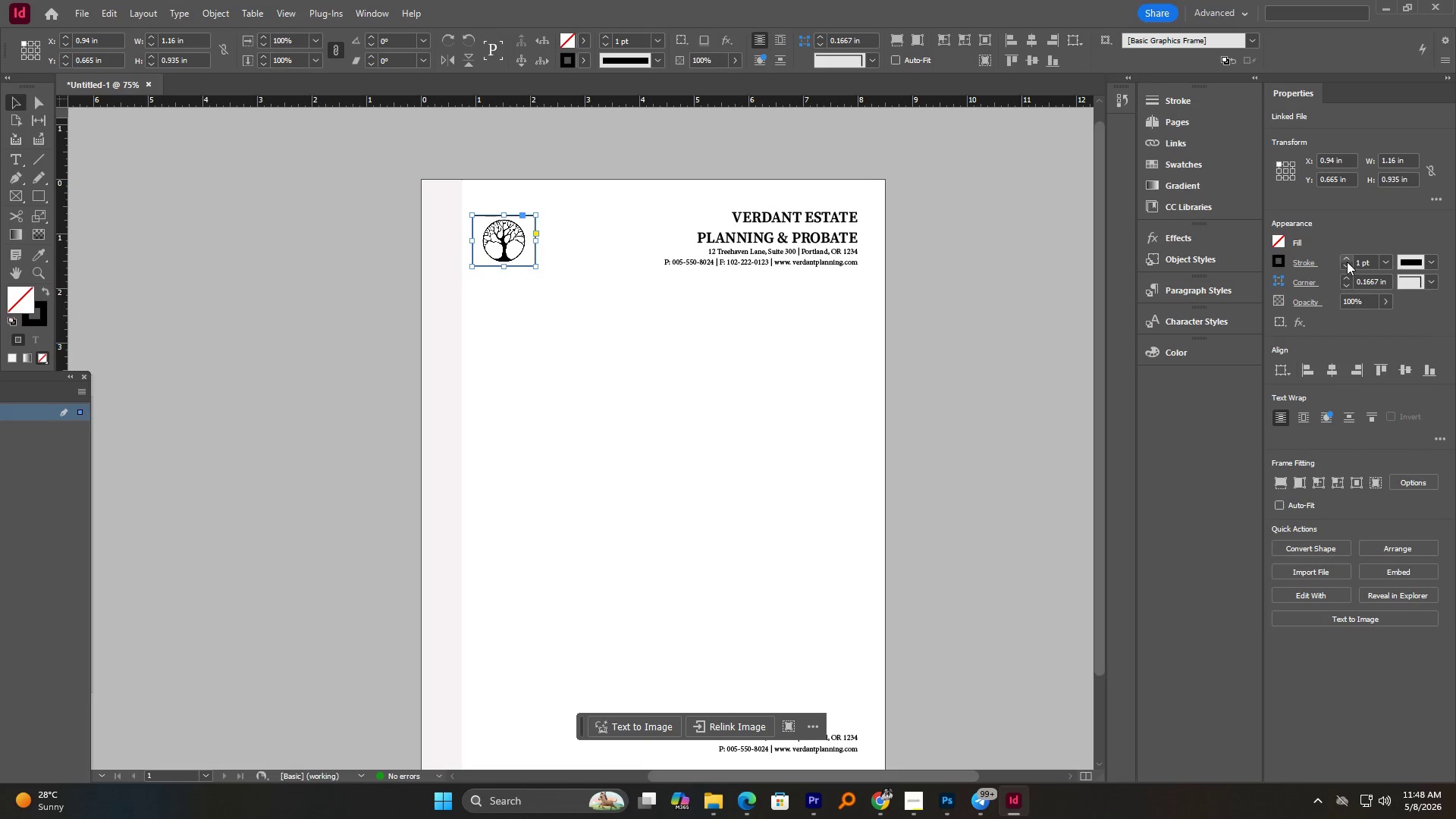 
left_click([1347, 261])
 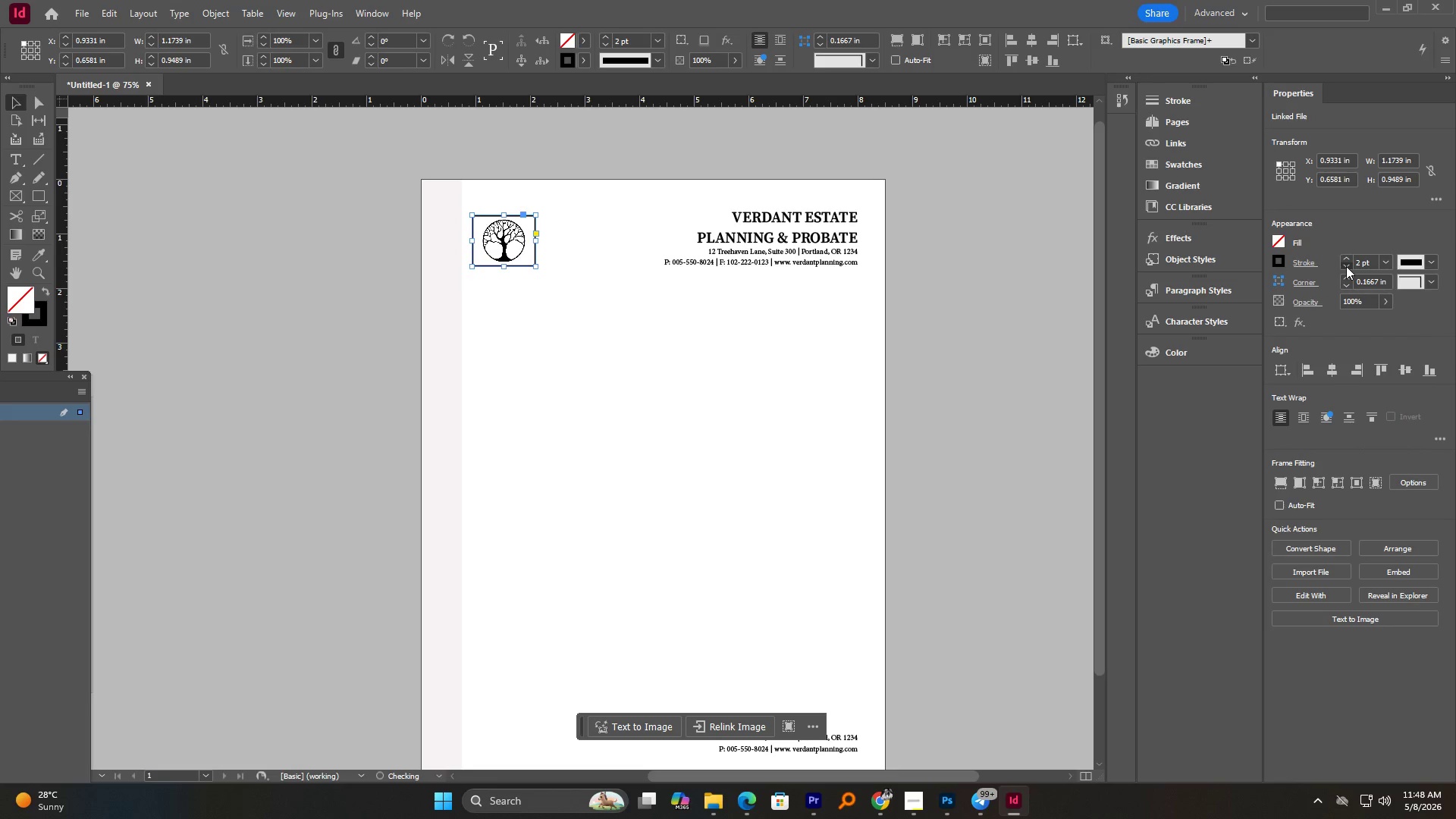 
double_click([1346, 266])
 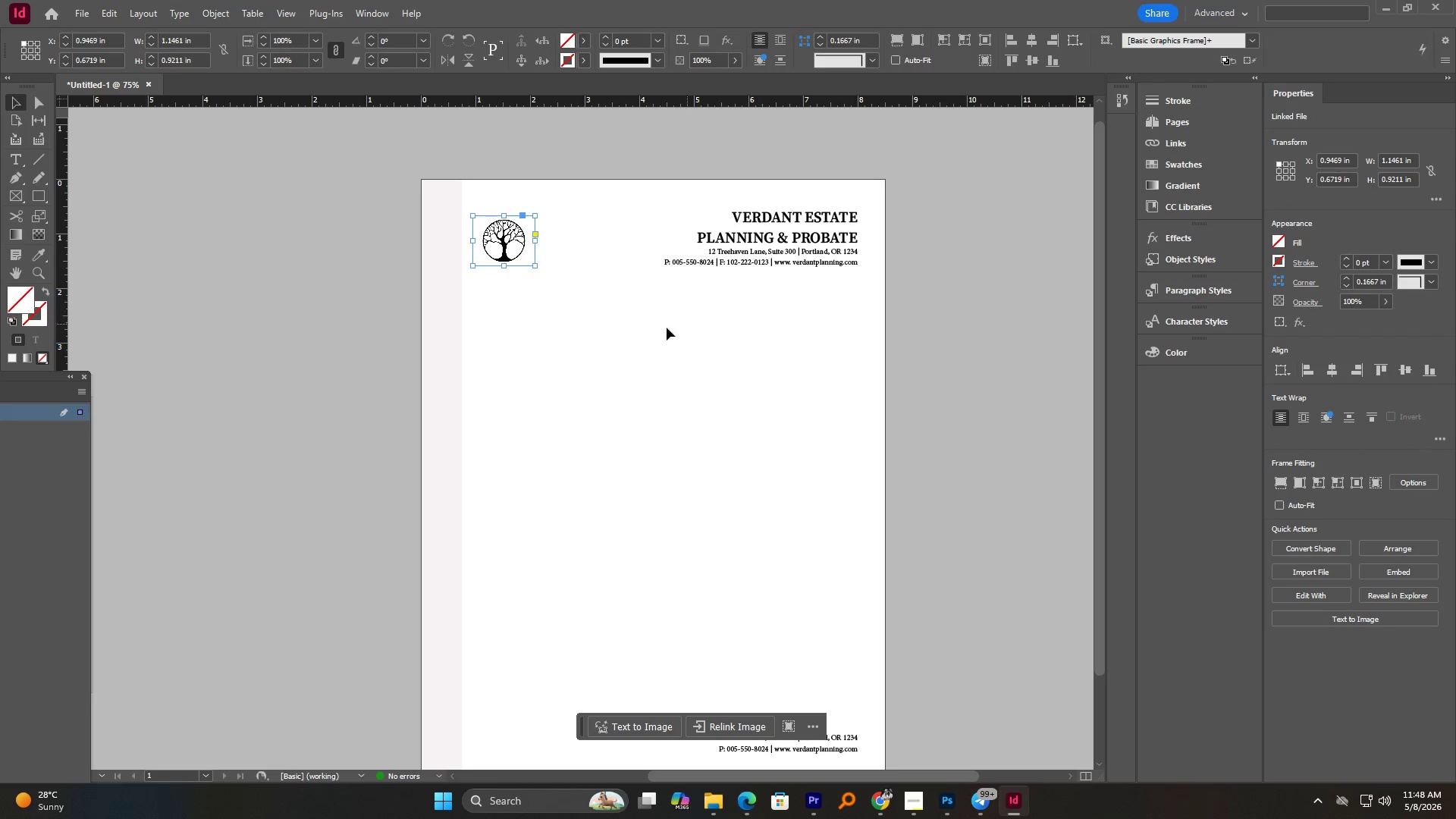 
left_click([647, 330])
 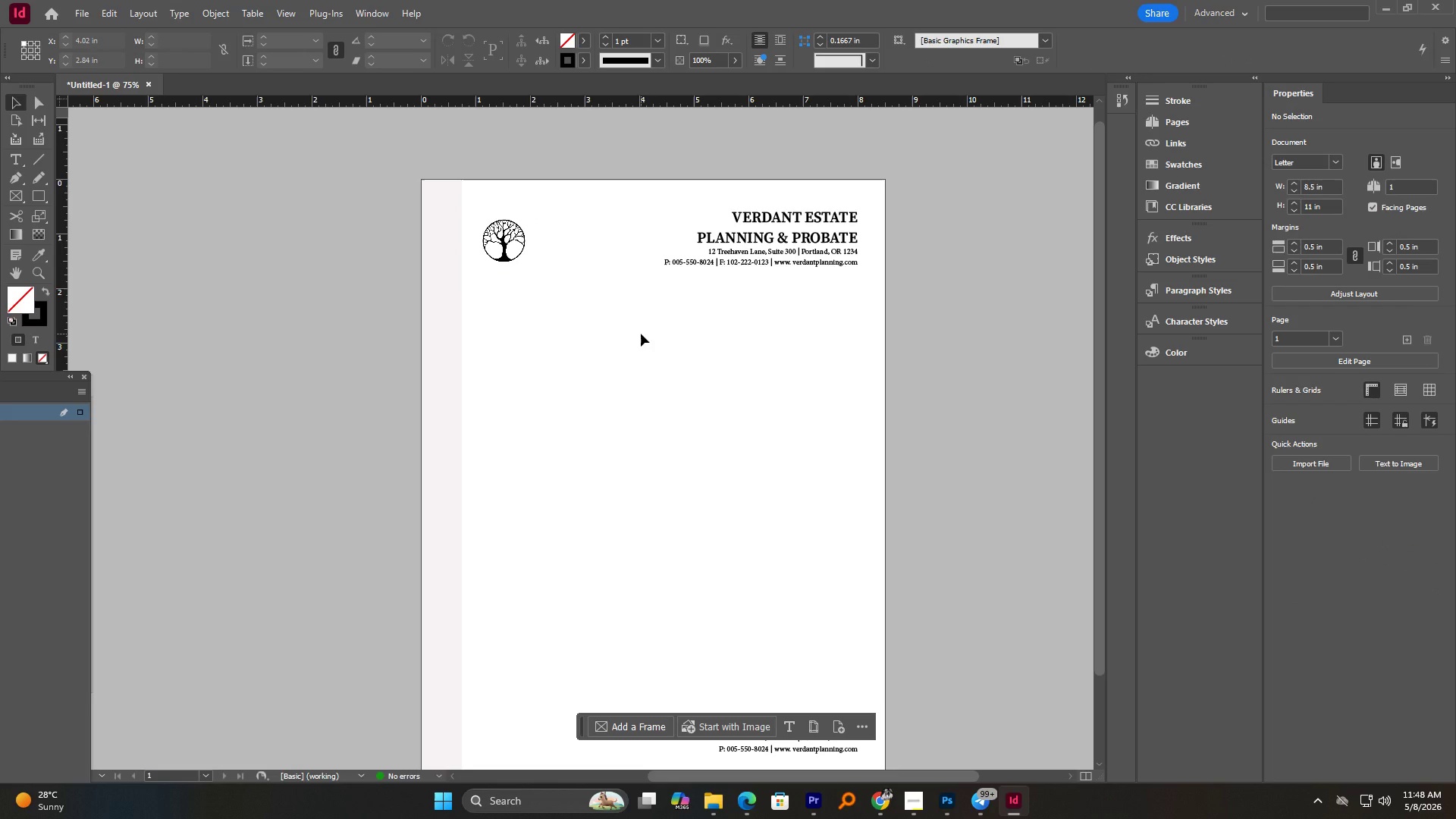 
hold_key(key=AltLeft, duration=1.86)
scroll: coordinate [641, 334], scroll_direction: down, amount: 1.0
 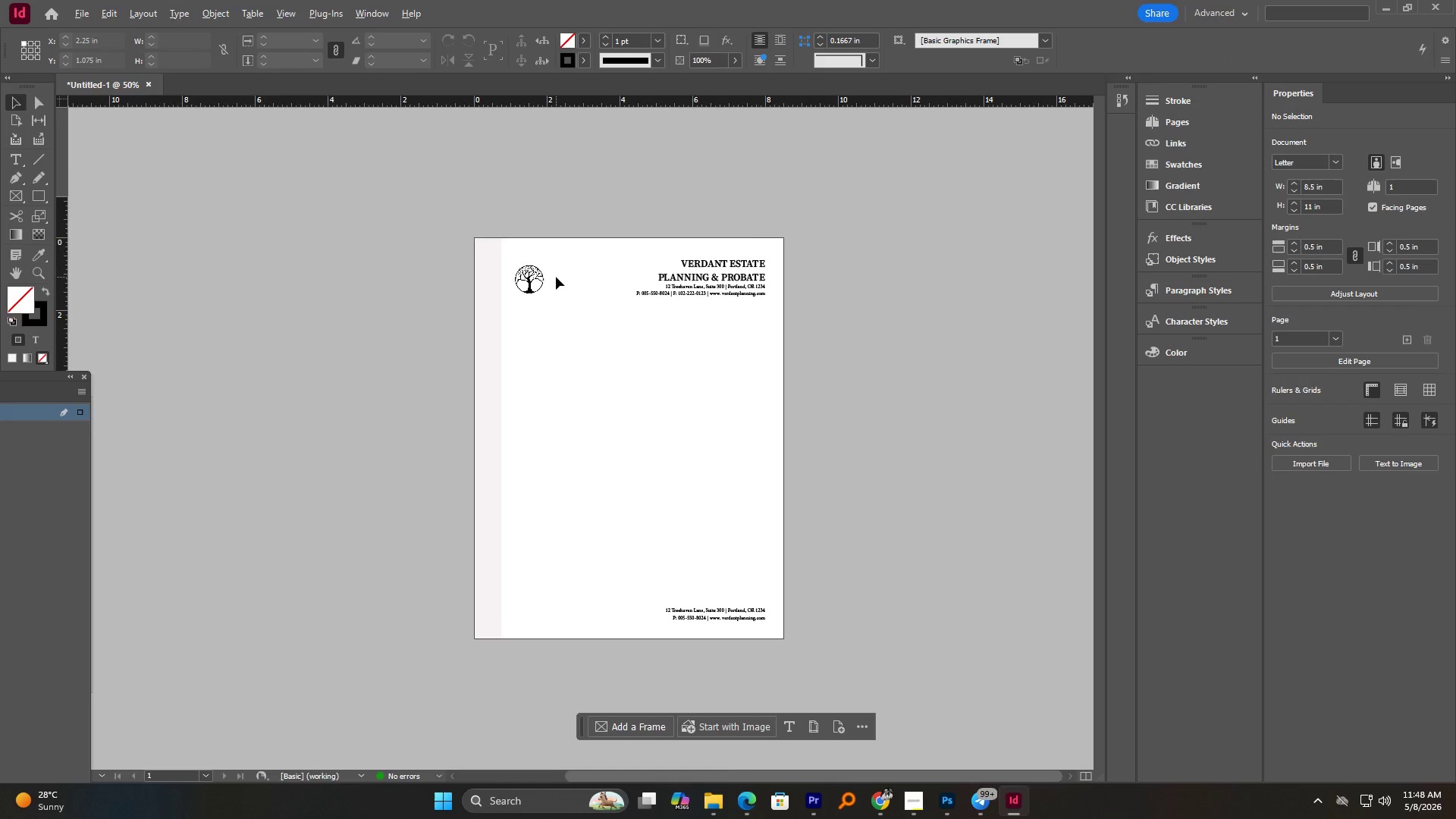 
scroll: coordinate [556, 277], scroll_direction: up, amount: 1.0
 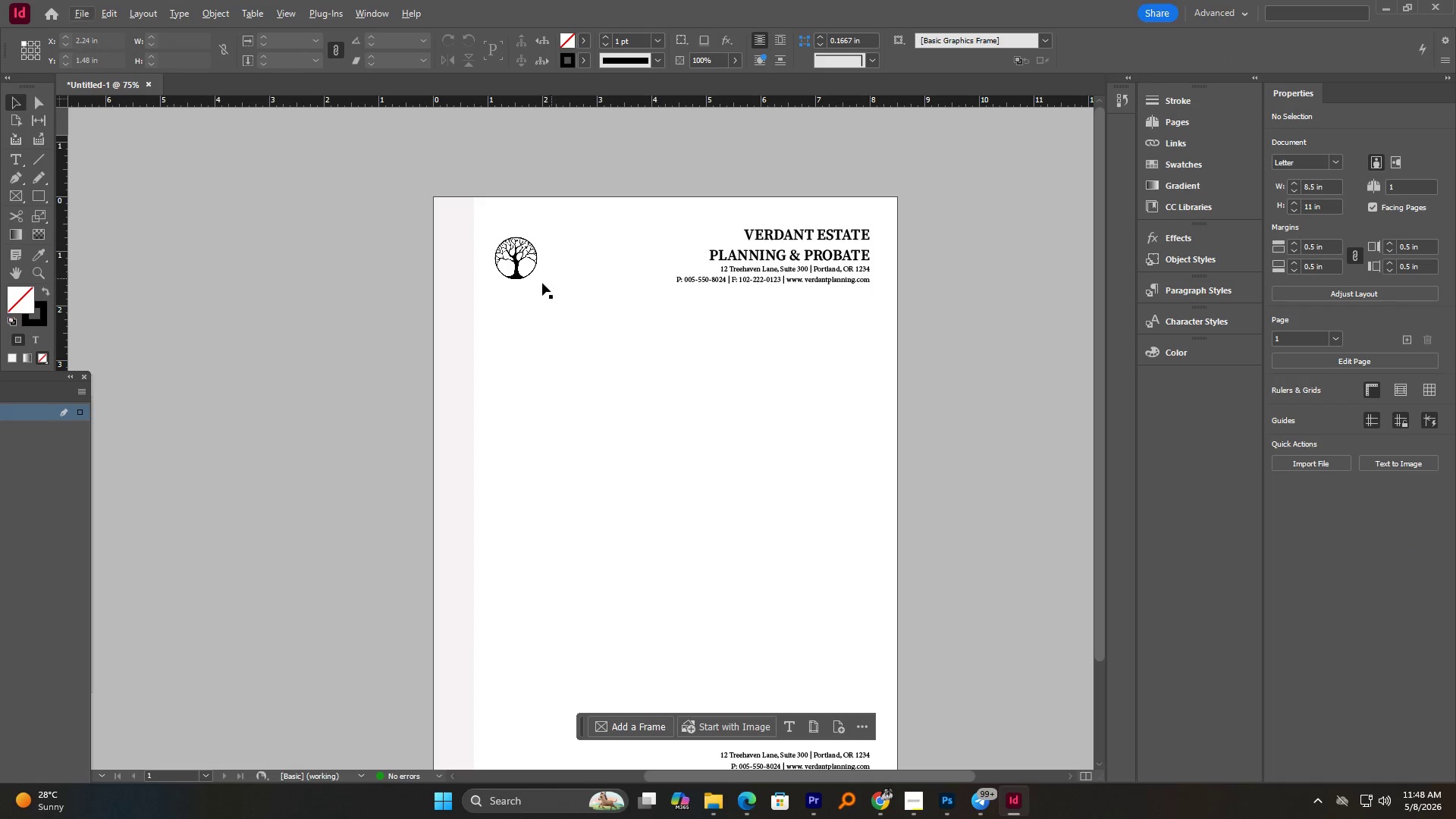 
hold_key(key=AltLeft, duration=0.52)
 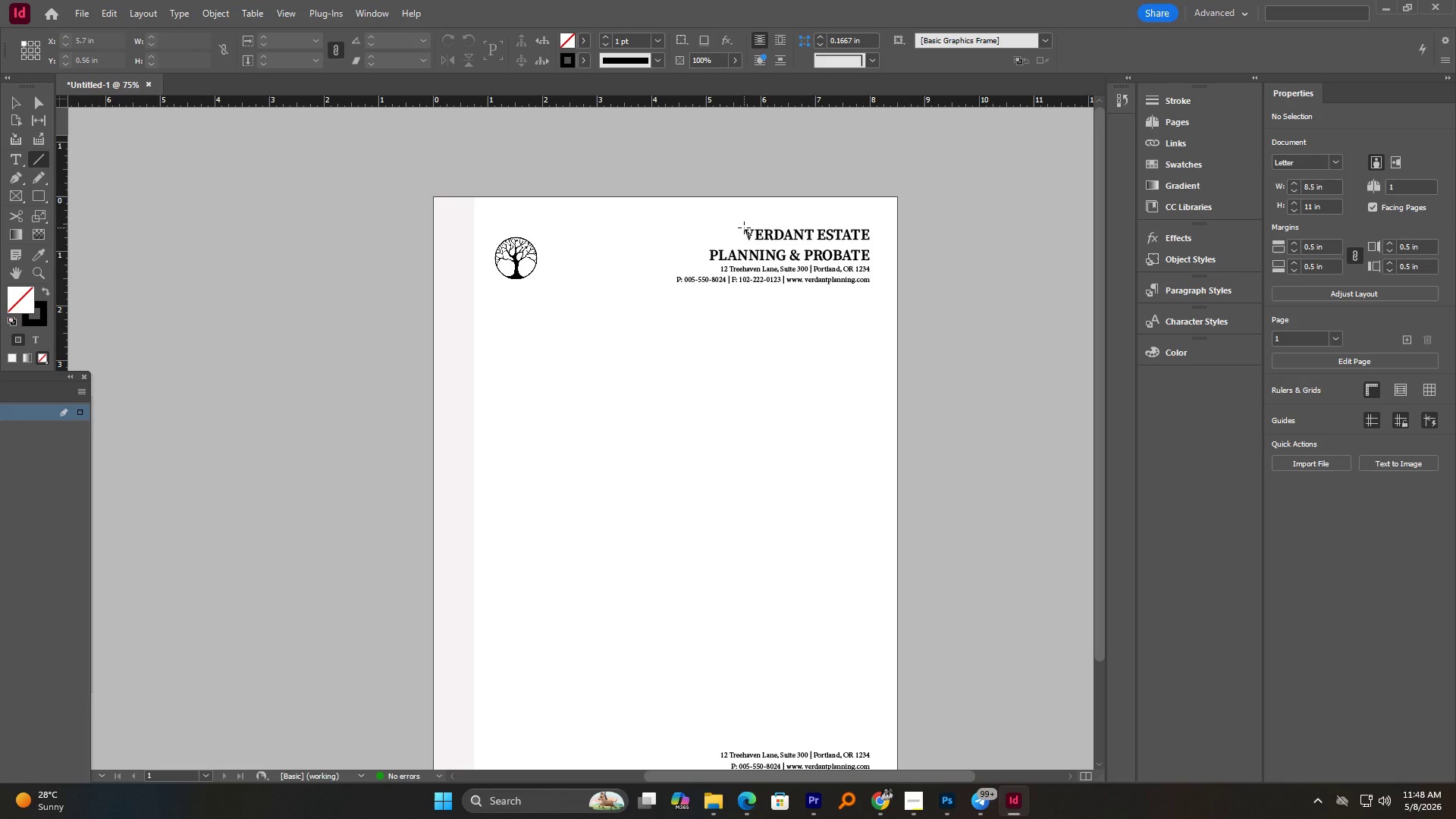 
left_click_drag(start_coordinate=[742, 228], to_coordinate=[347, 240])
 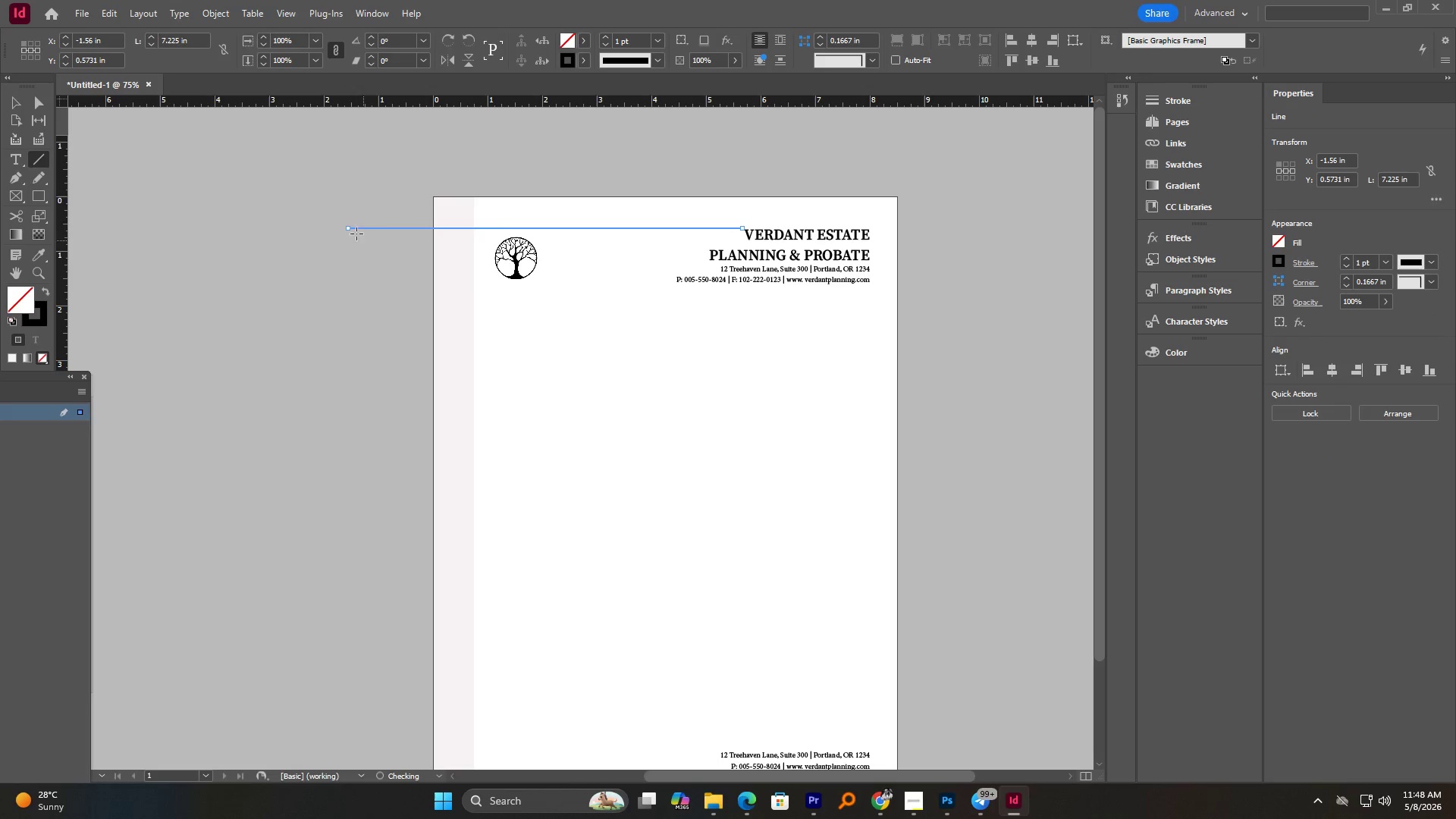 
hold_key(key=ShiftLeft, duration=1.34)
 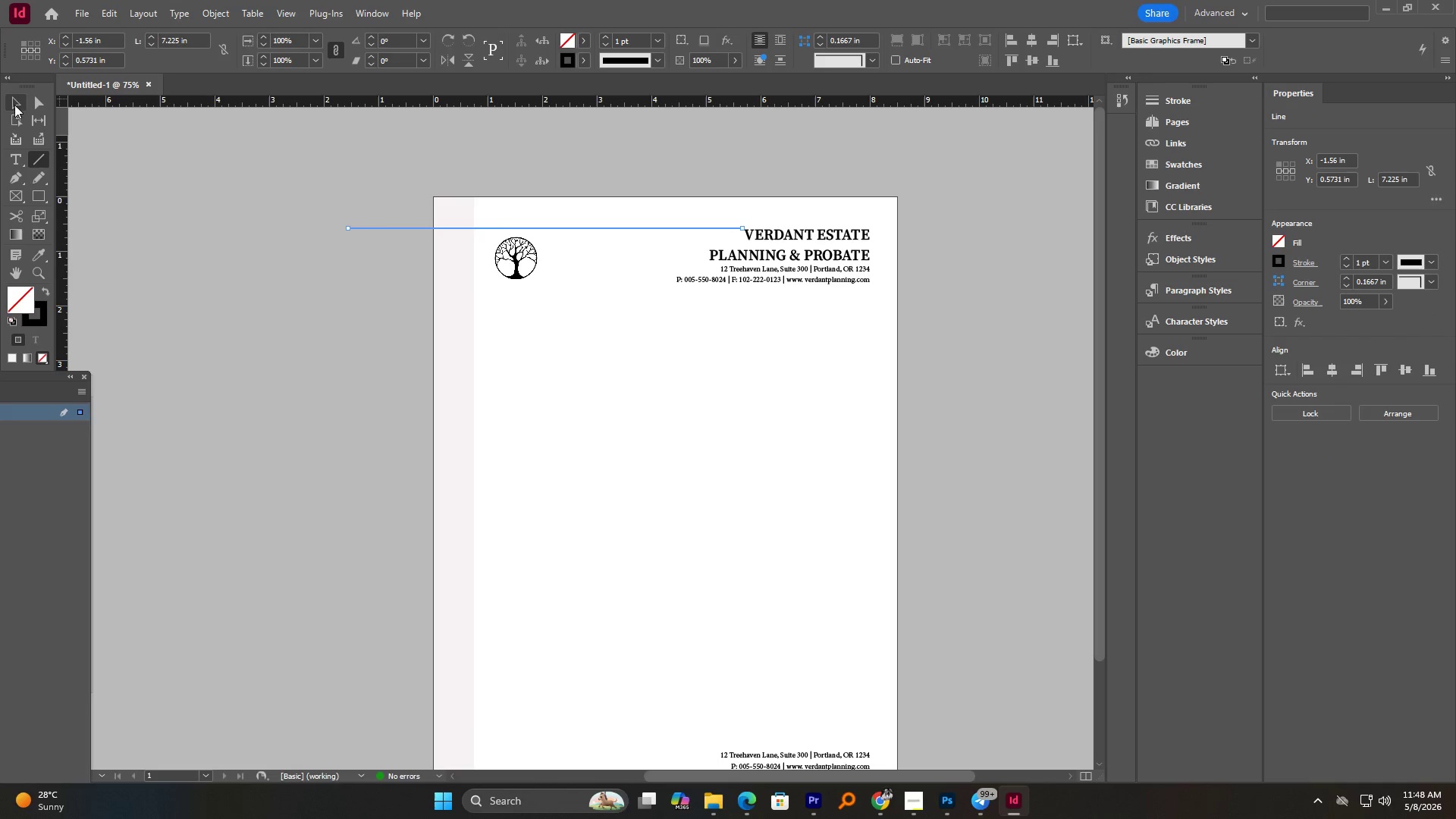 
double_click([199, 199])
 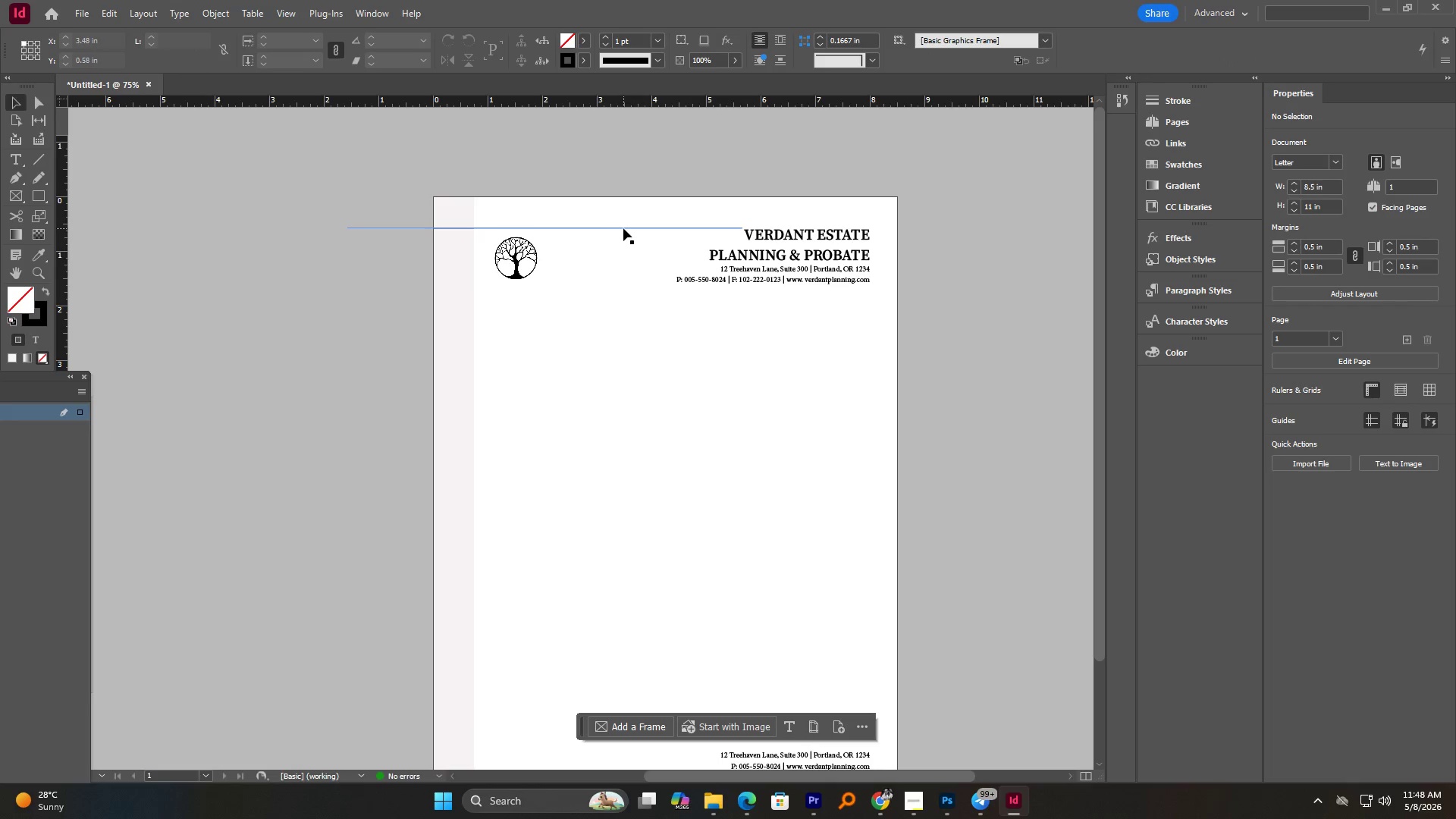 
left_click_drag(start_coordinate=[623, 228], to_coordinate=[631, 286])
 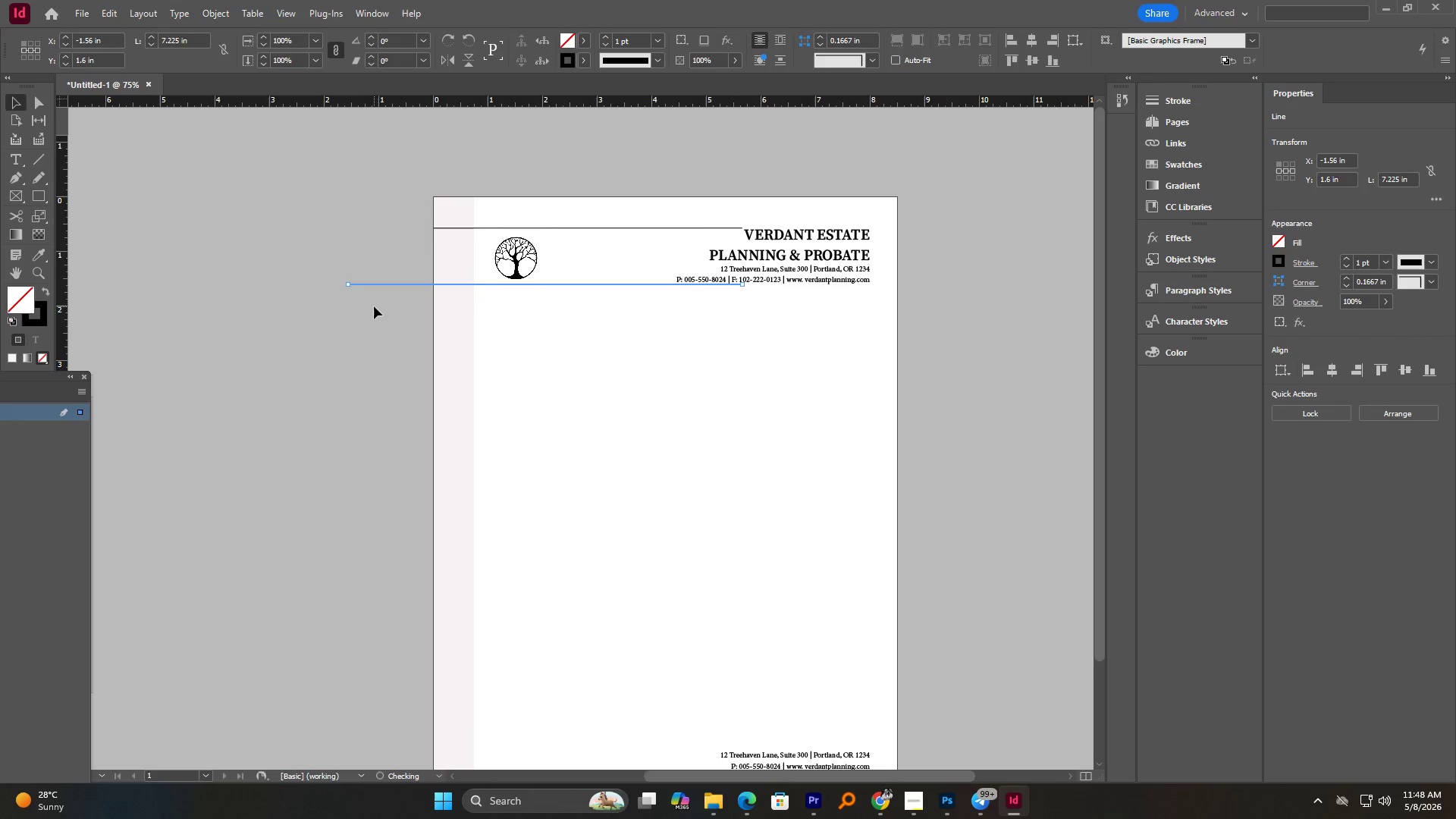 
hold_key(key=AltLeft, duration=1.69)
 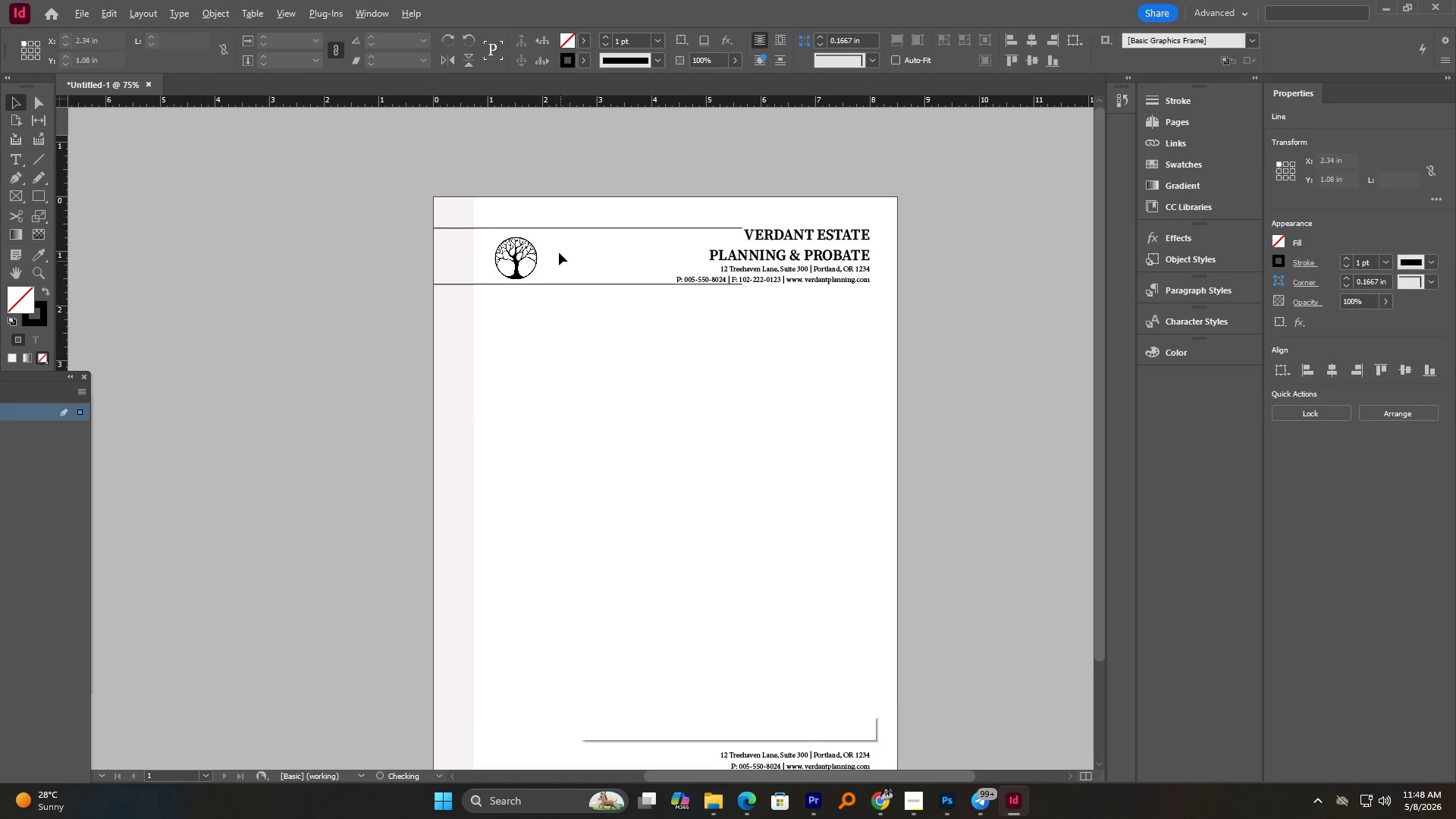 
hold_key(key=ShiftLeft, duration=1.53)
 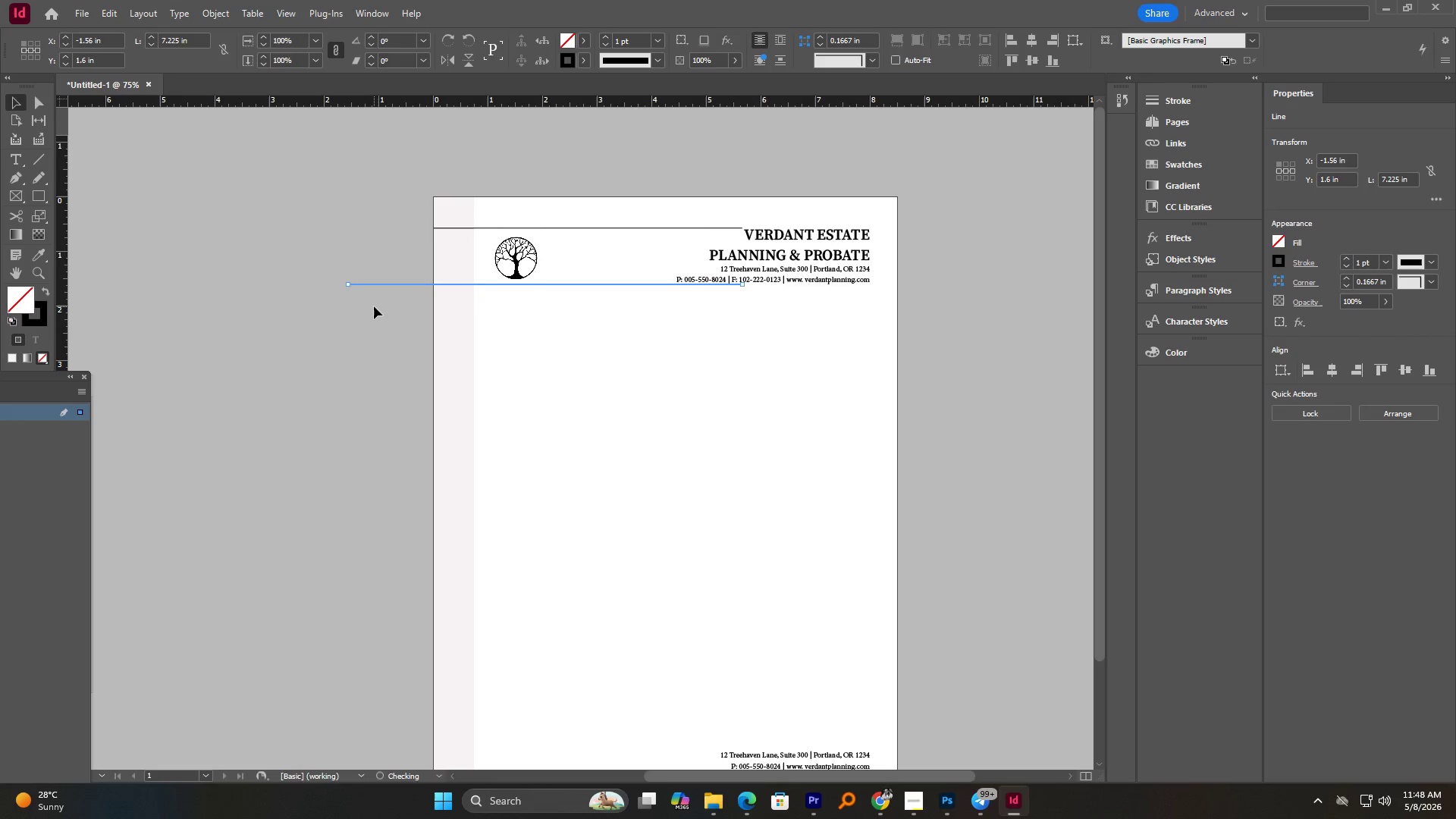 
left_click([374, 306])
 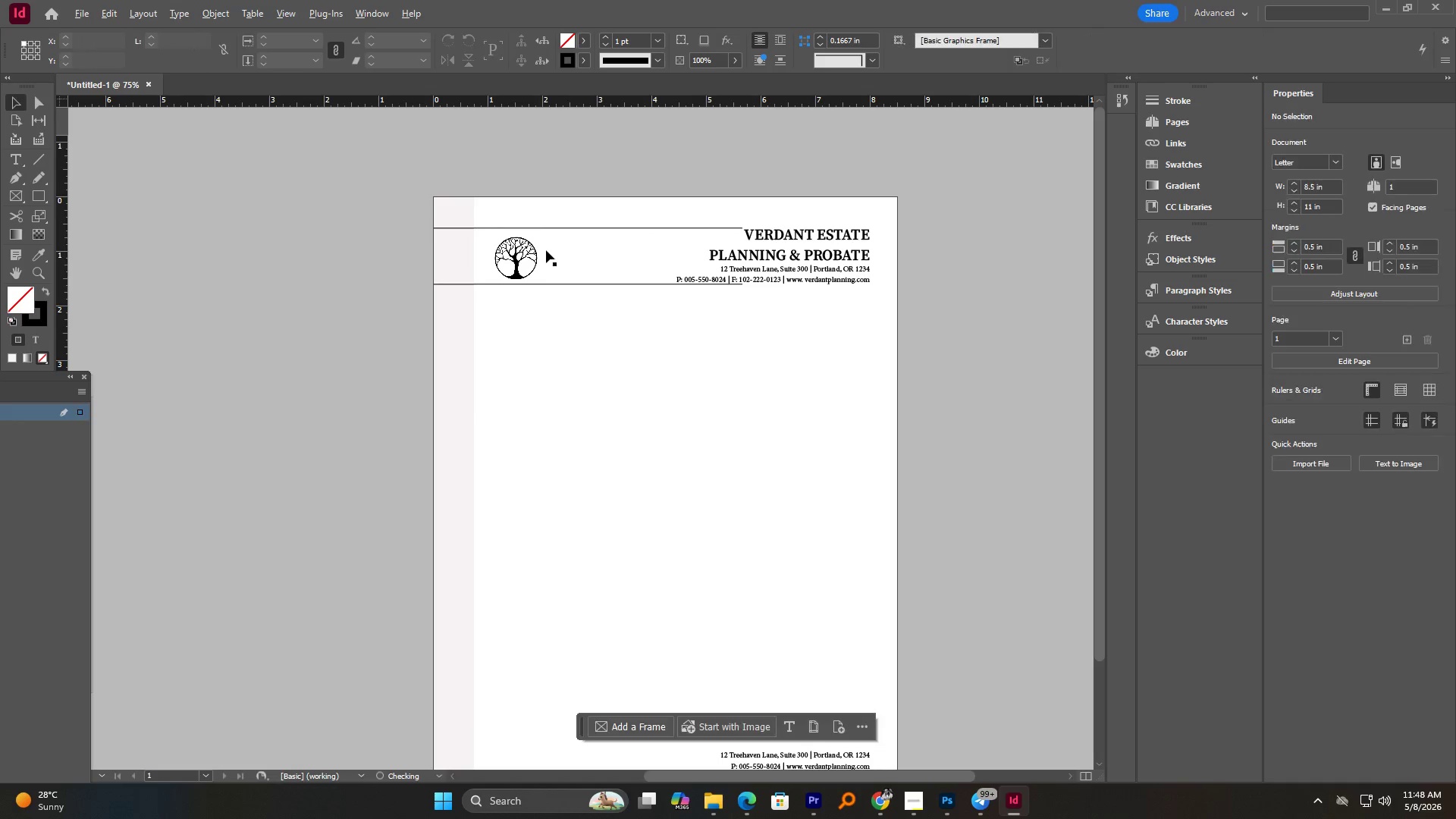 
left_click([500, 279])
 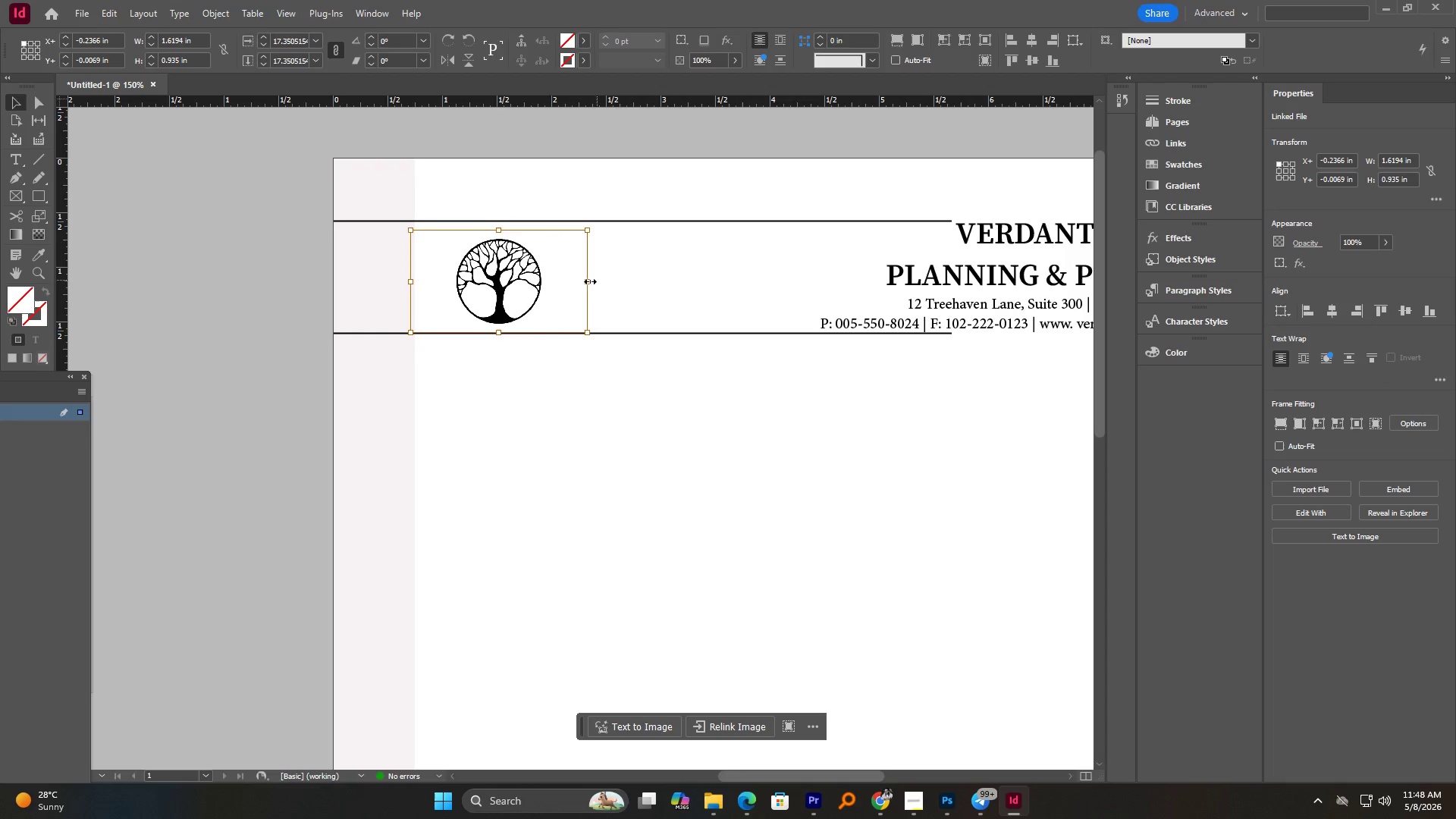 
scroll: coordinate [532, 249], scroll_direction: up, amount: 3.0
 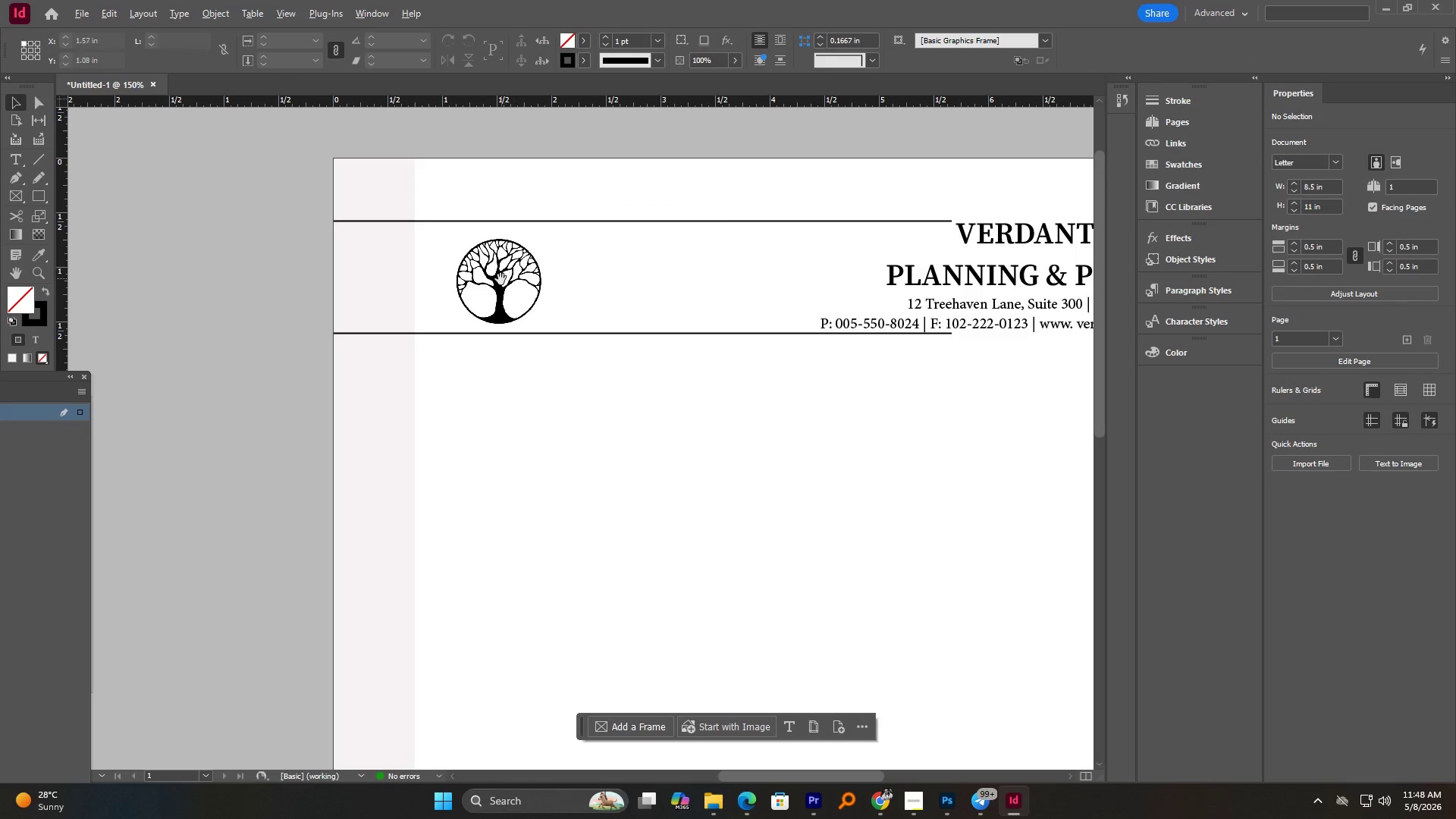 
left_click([528, 276])
 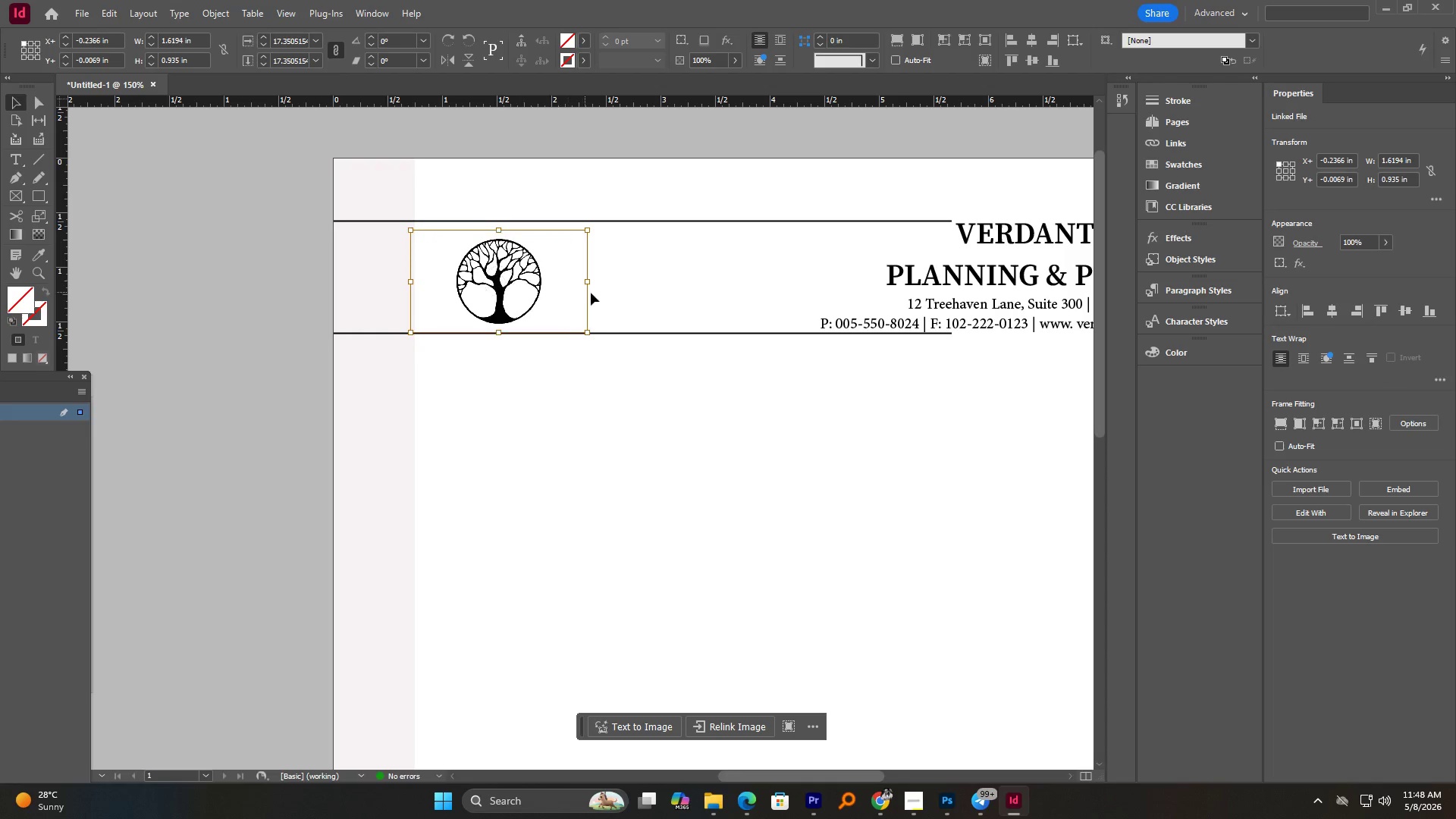 
left_click([511, 273])
 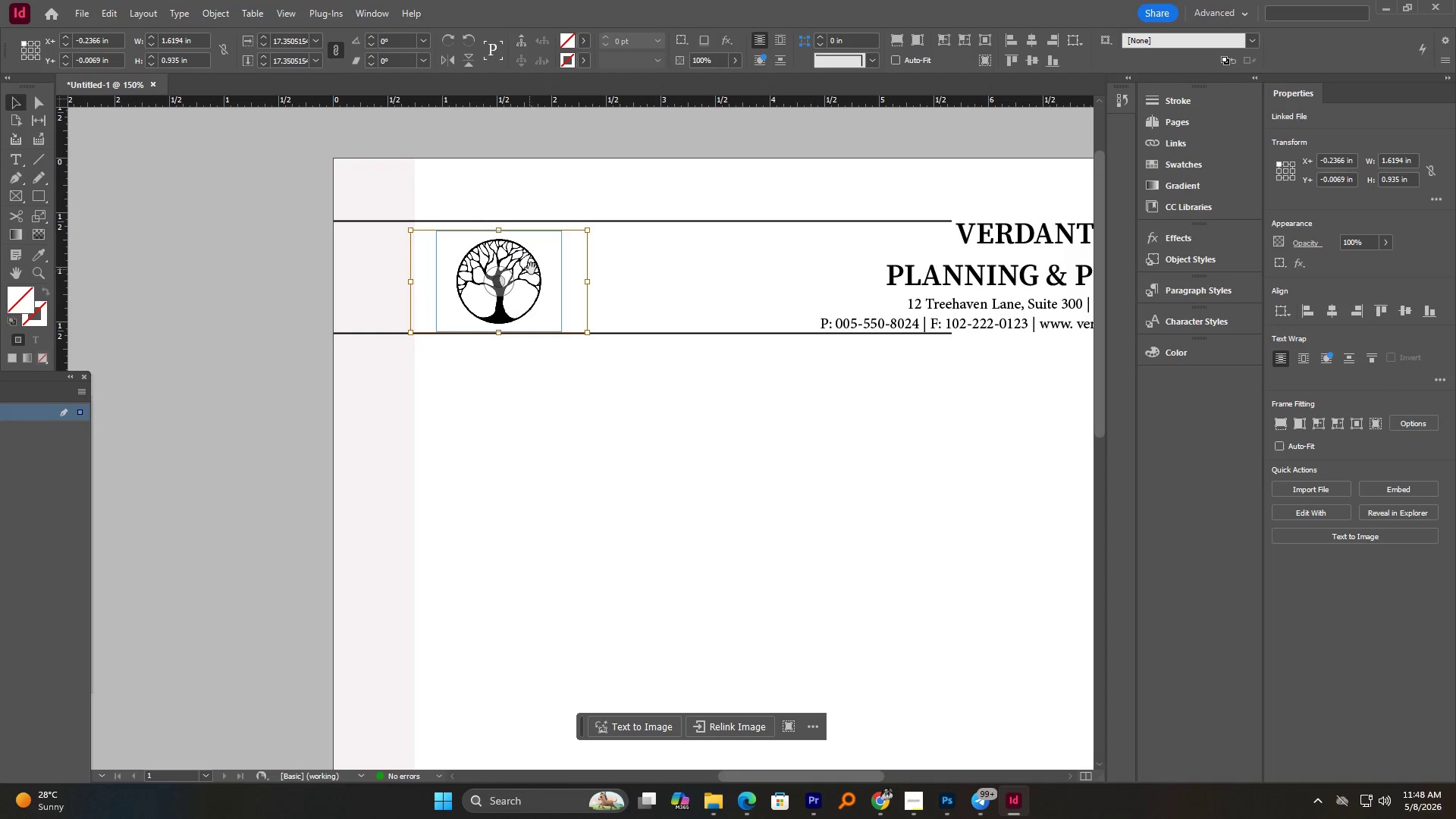 
left_click([531, 268])
 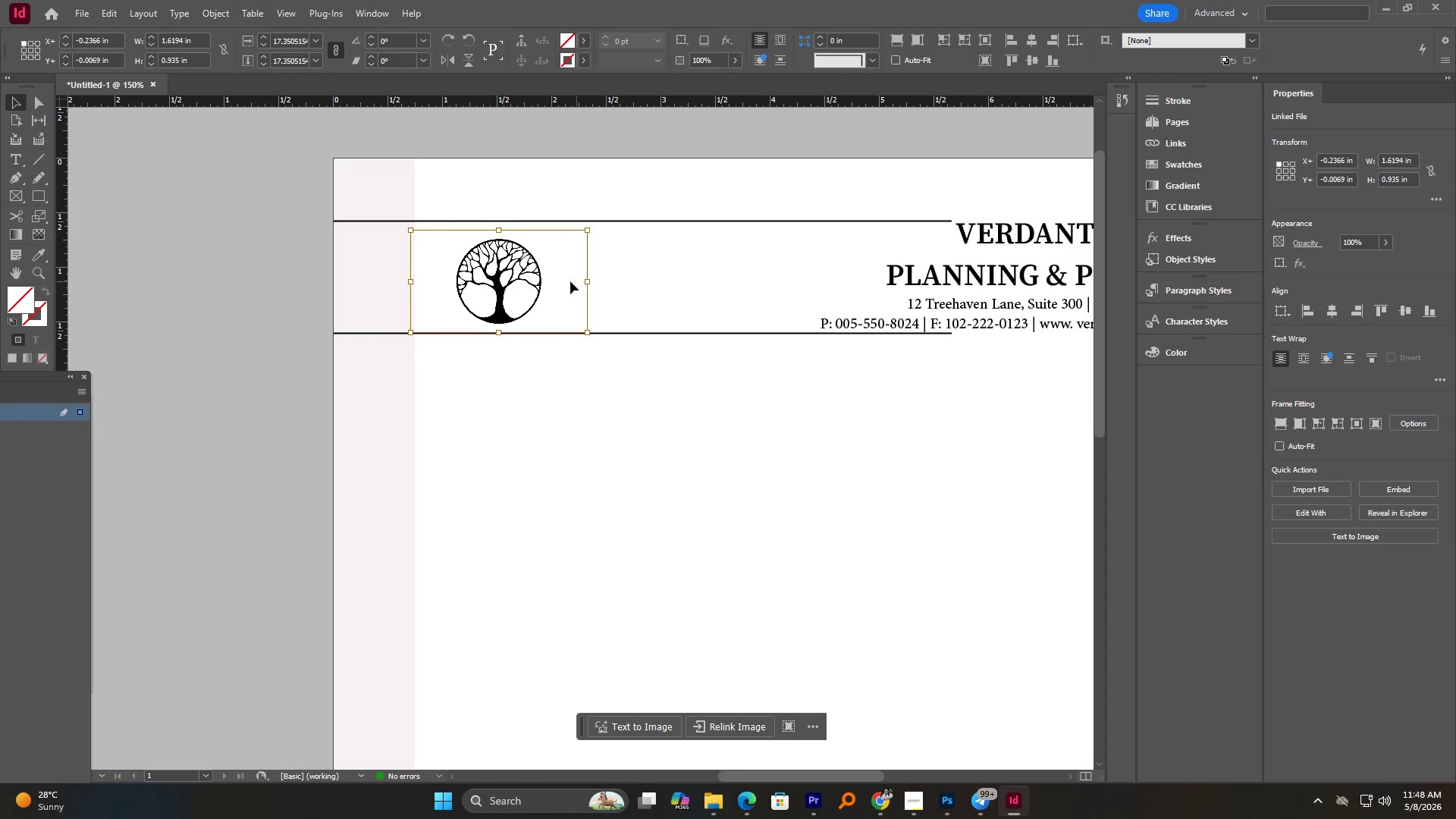 
double_click([512, 267])
 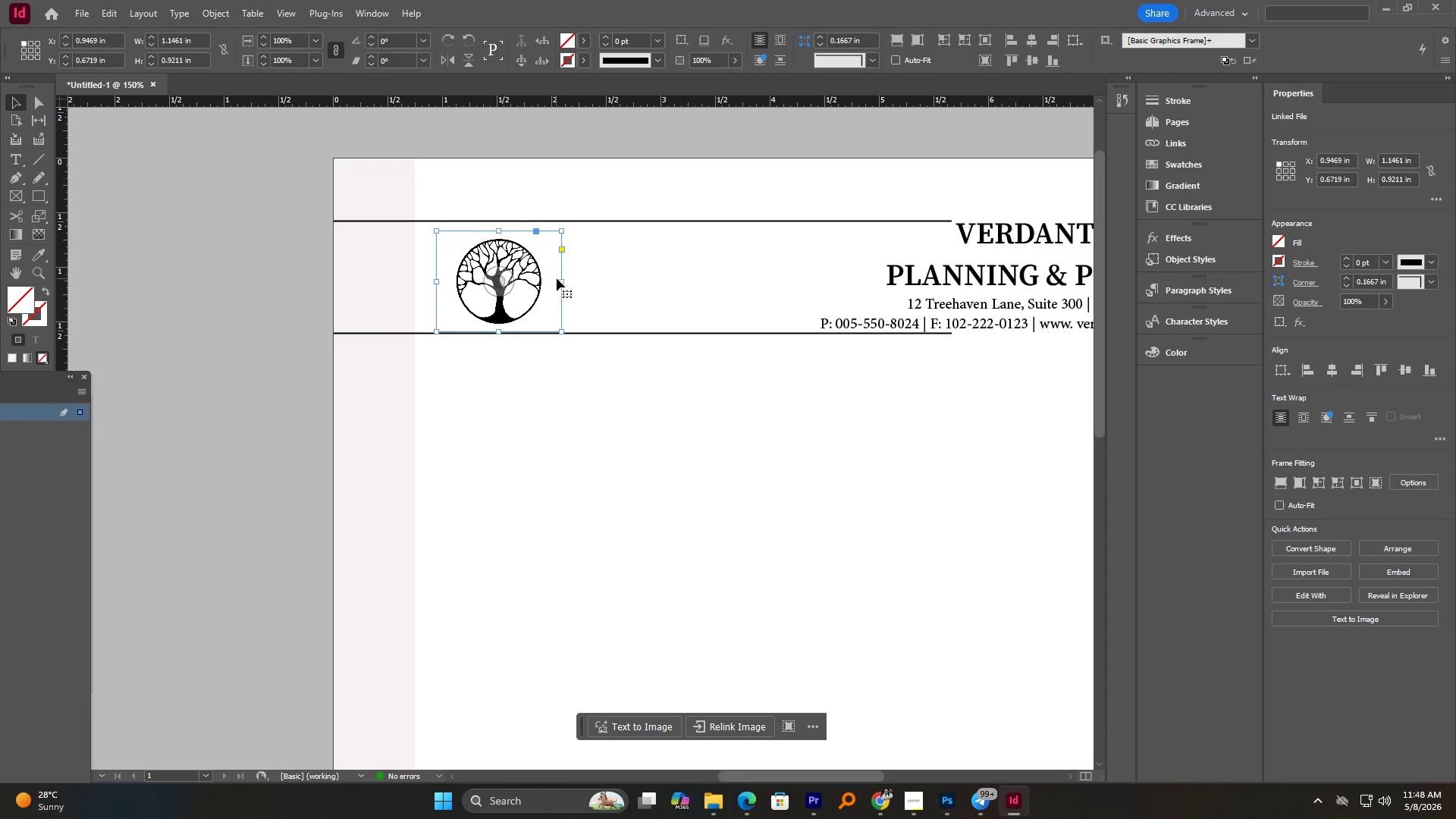 
hold_key(key=AltLeft, duration=0.72)
 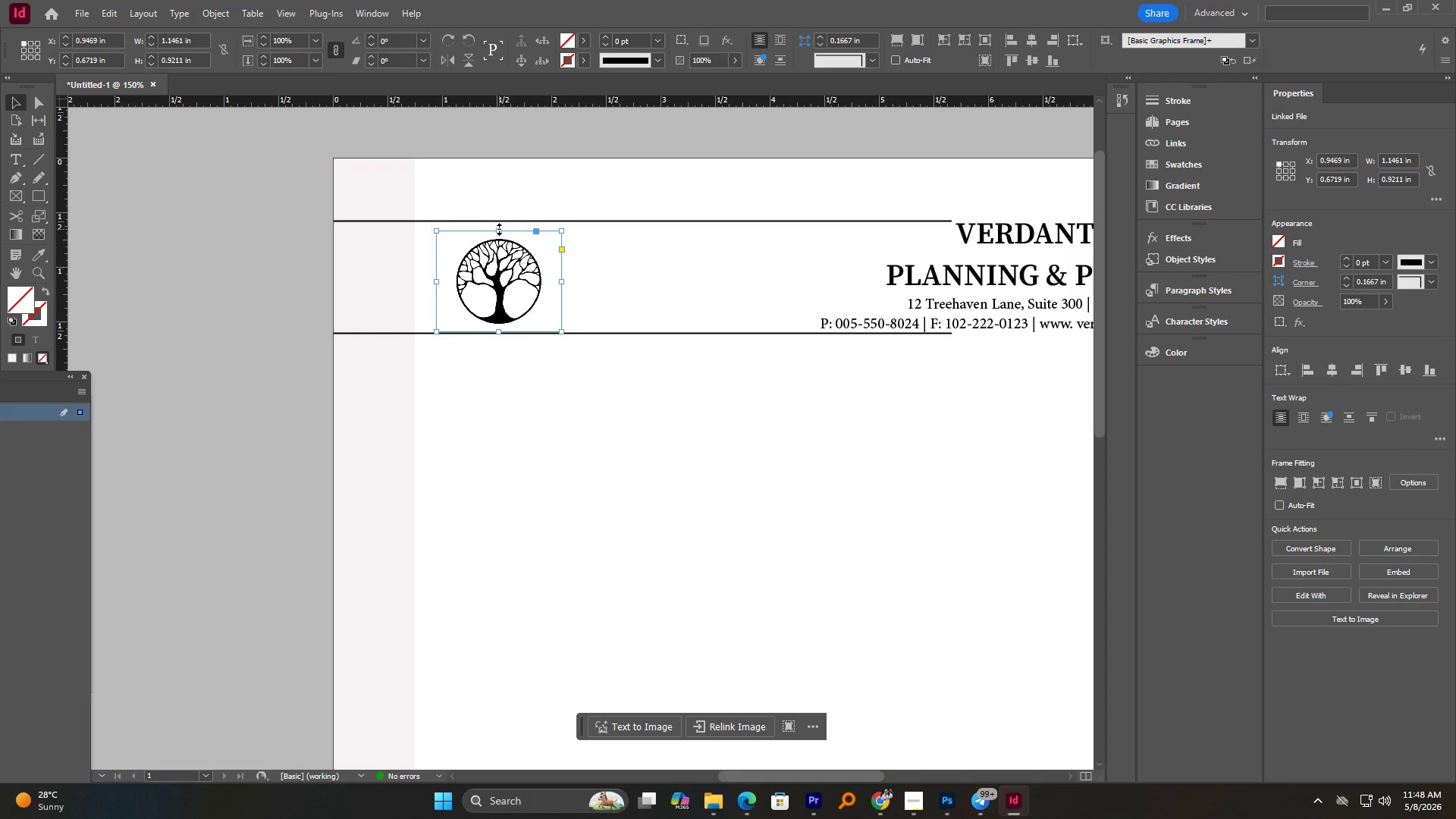 
hold_key(key=ShiftLeft, duration=0.59)
 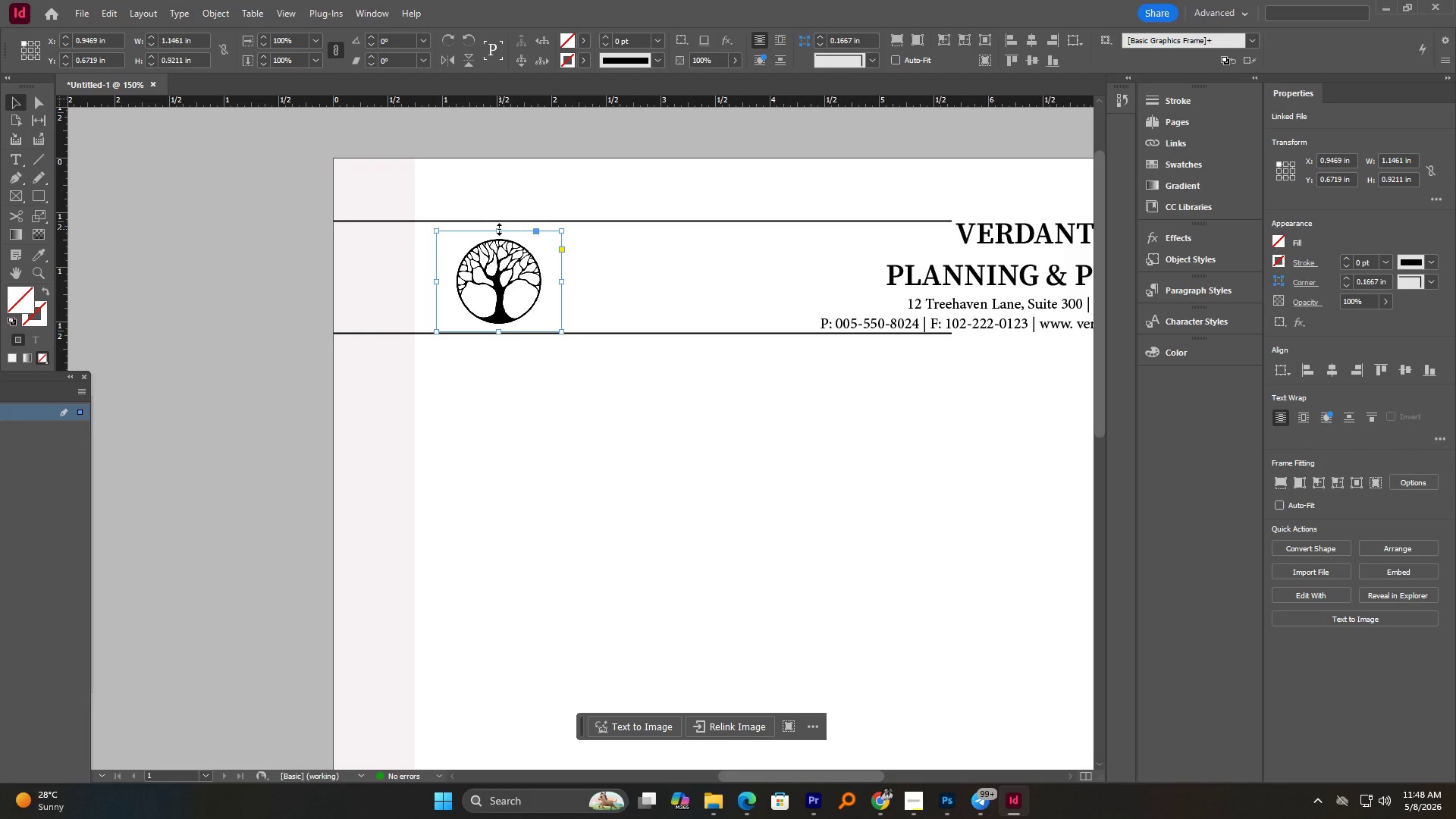 
left_click_drag(start_coordinate=[499, 229], to_coordinate=[499, 224])
 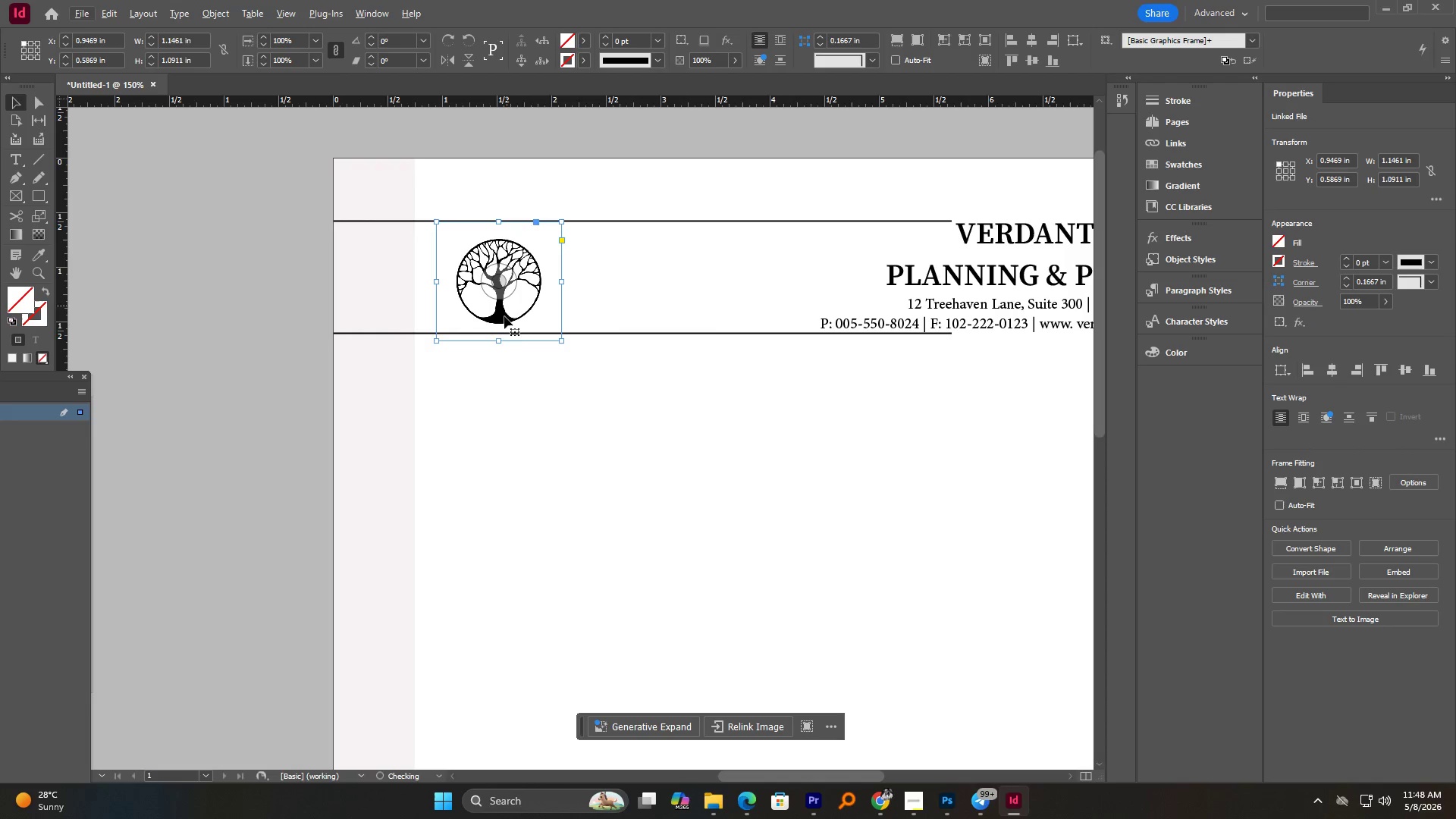 
hold_key(key=AltLeft, duration=1.12)
 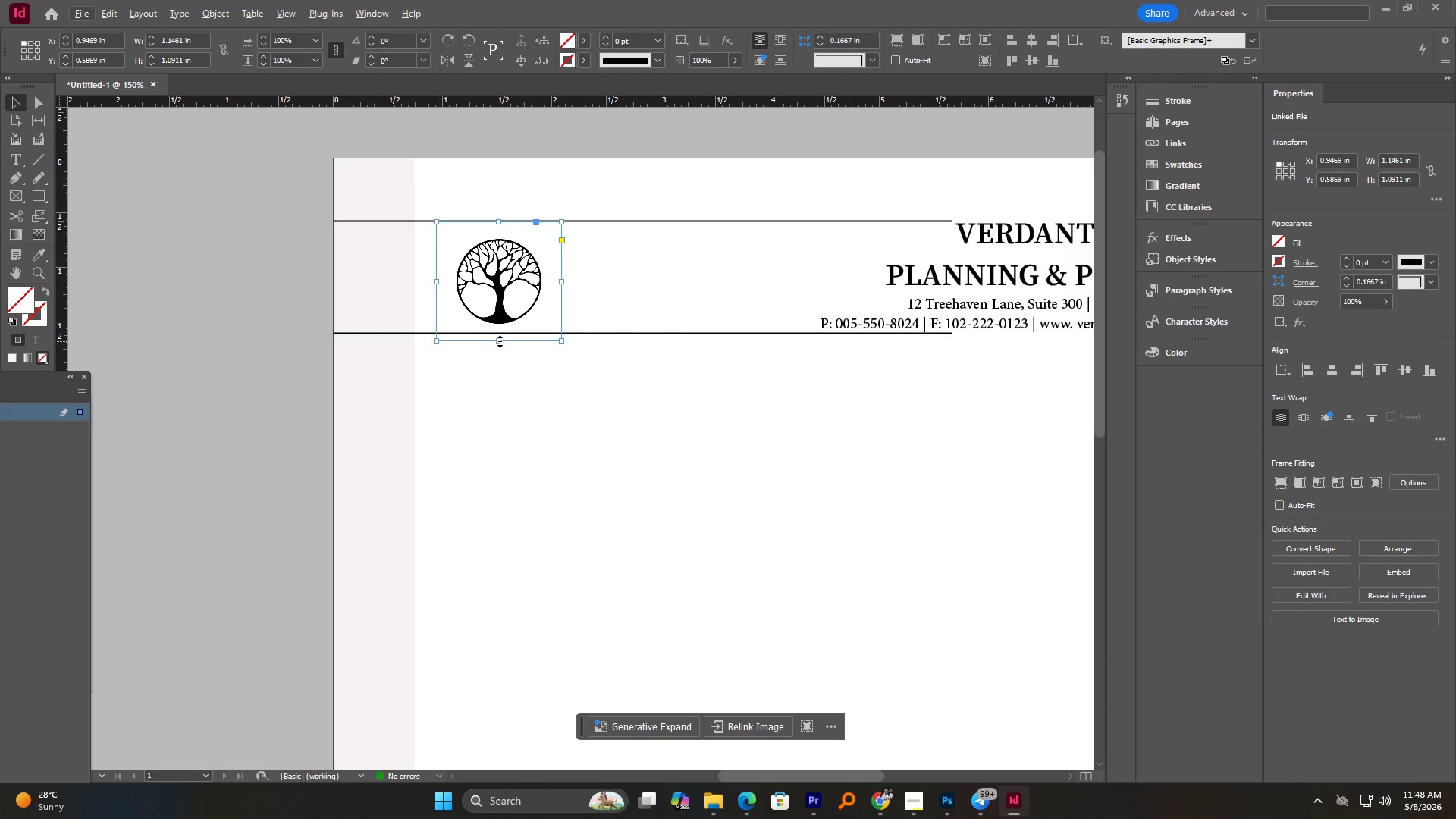 
left_click_drag(start_coordinate=[500, 341], to_coordinate=[497, 331])
 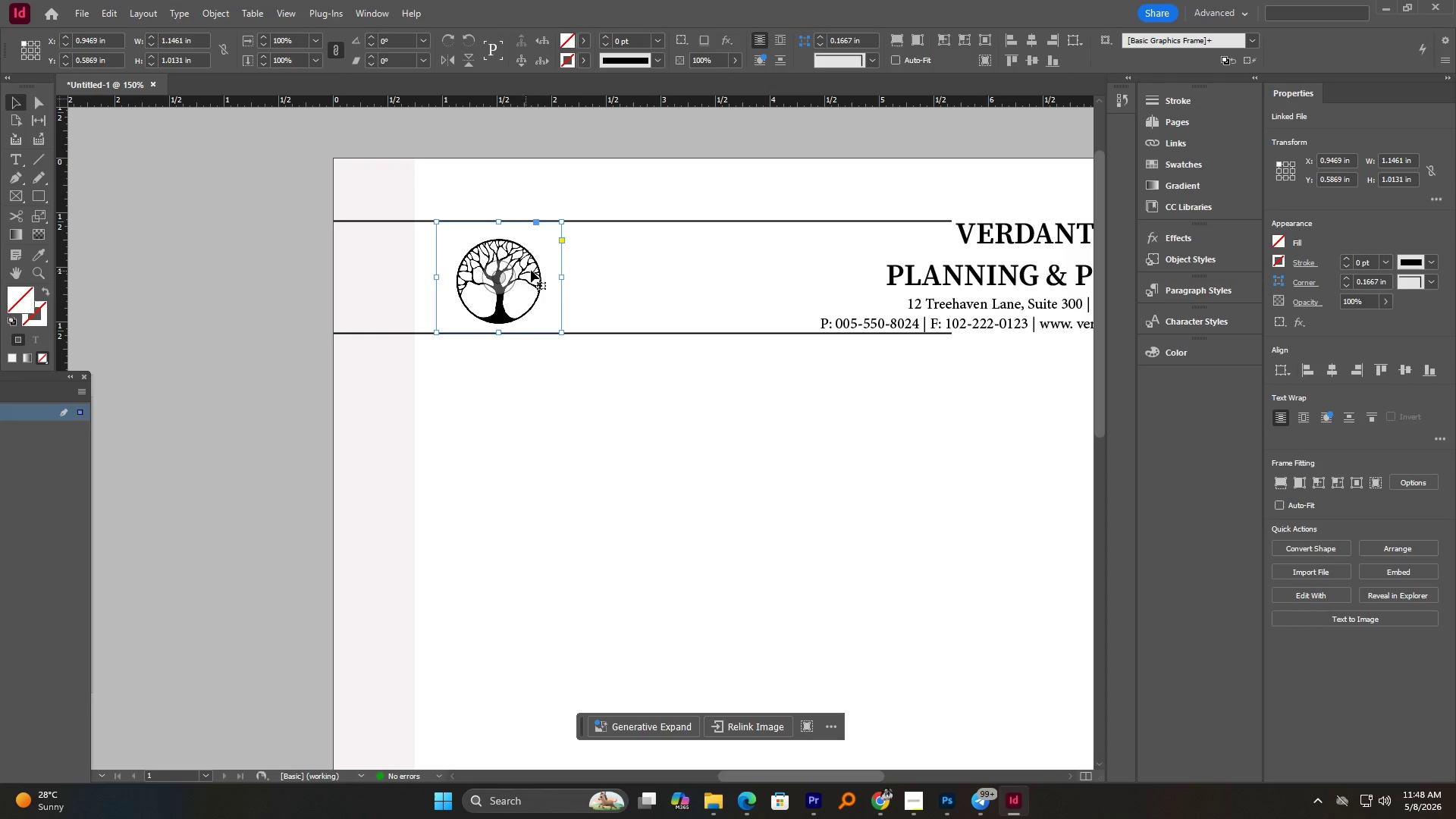 
double_click([535, 263])
 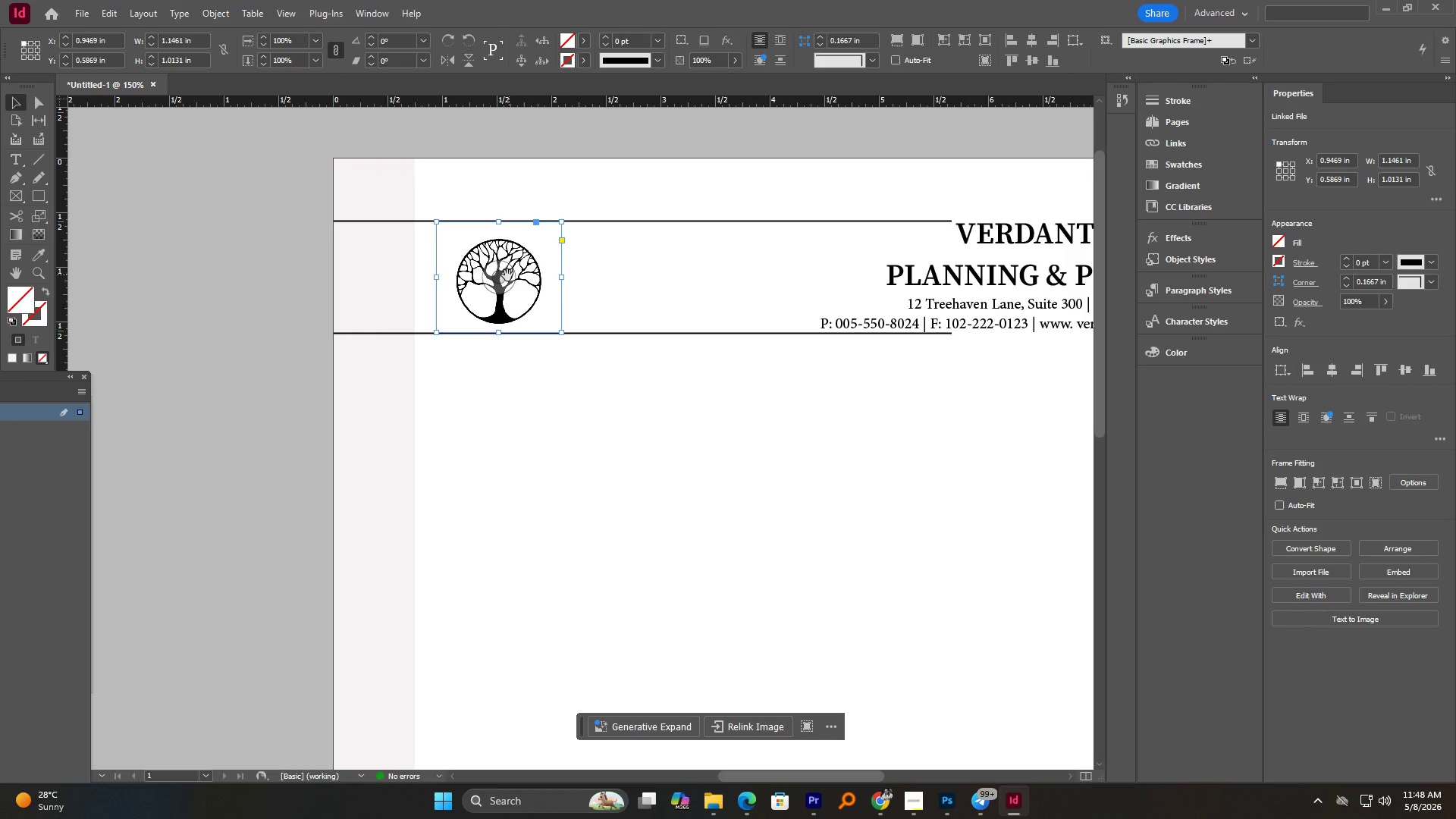 
triple_click([507, 275])
 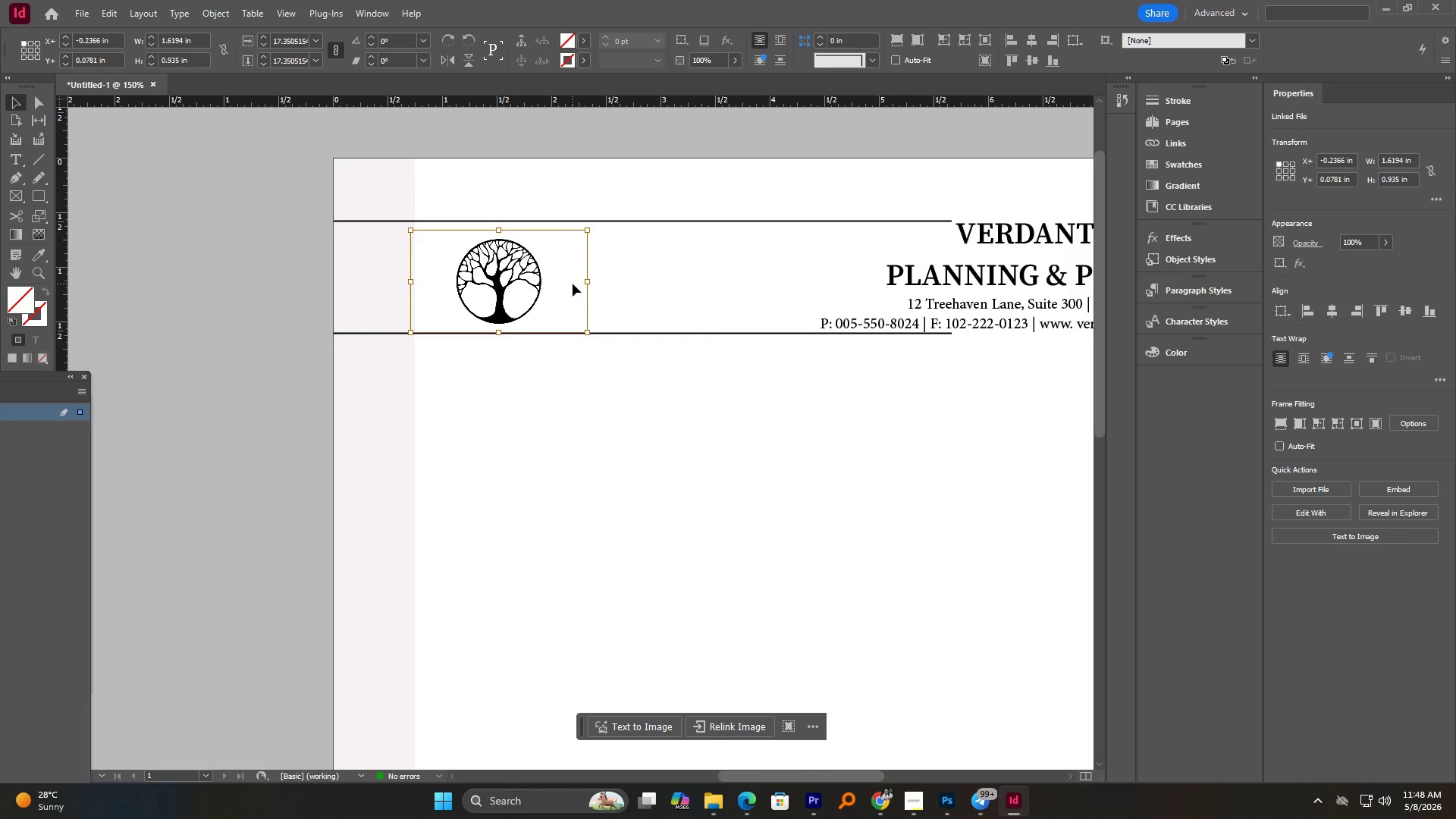 
hold_key(key=AltLeft, duration=6.2)
hold_key(key=ShiftLeft, duration=6.09)
left_click_drag(start_coordinate=[591, 284], to_coordinate=[602, 284])
 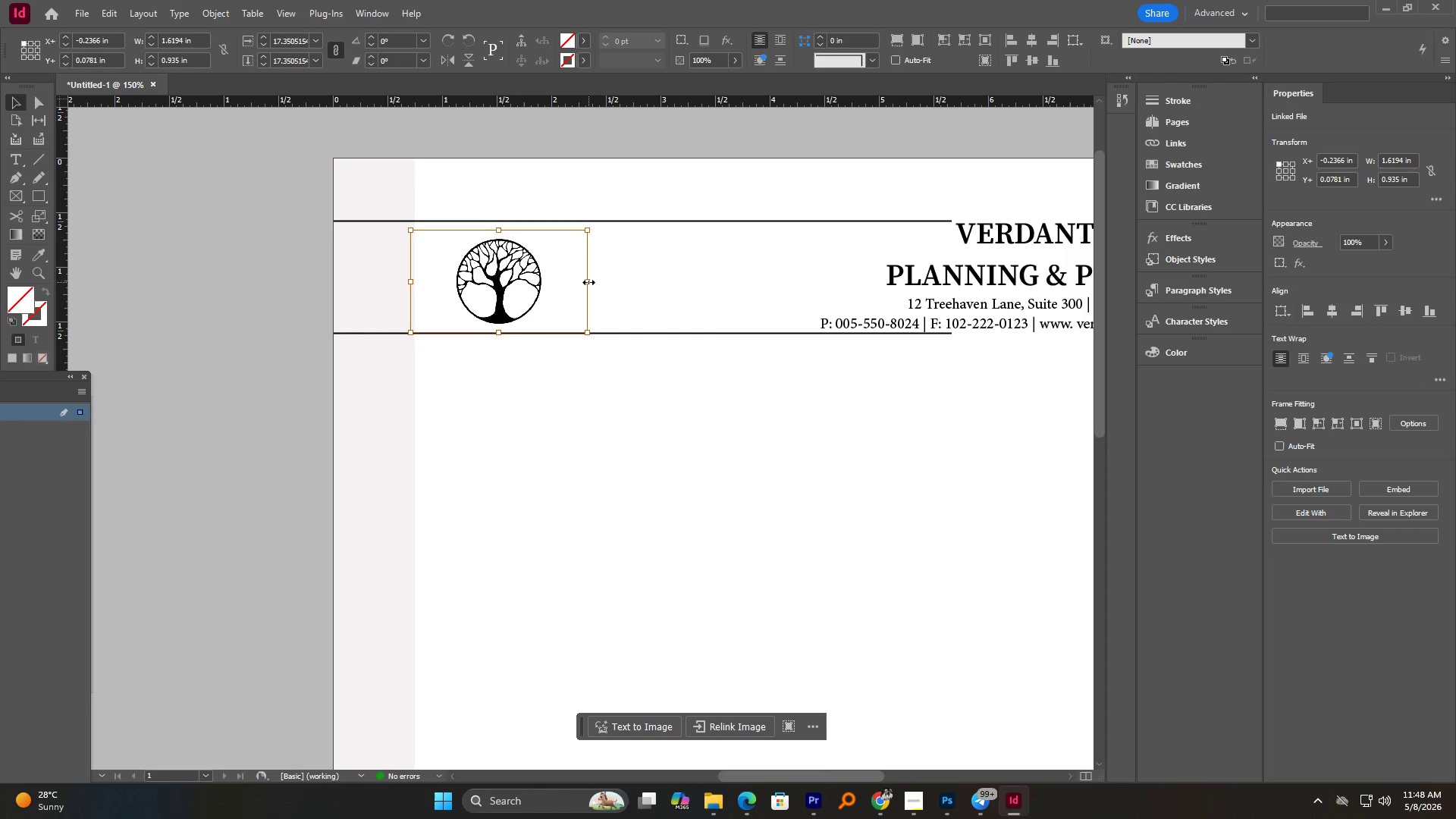 
left_click_drag(start_coordinate=[588, 282], to_coordinate=[602, 286])
 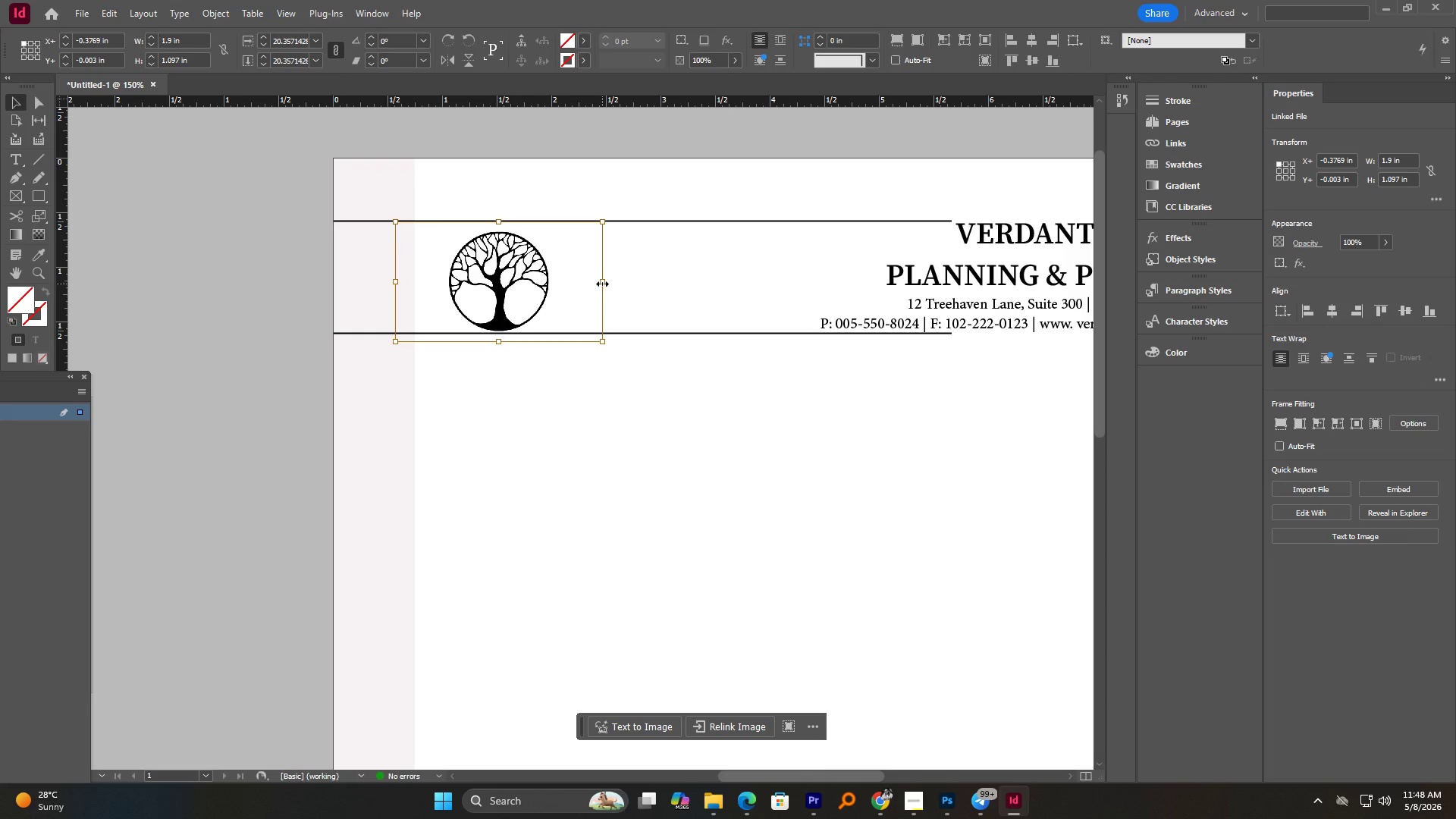 
left_click_drag(start_coordinate=[602, 282], to_coordinate=[611, 284])
 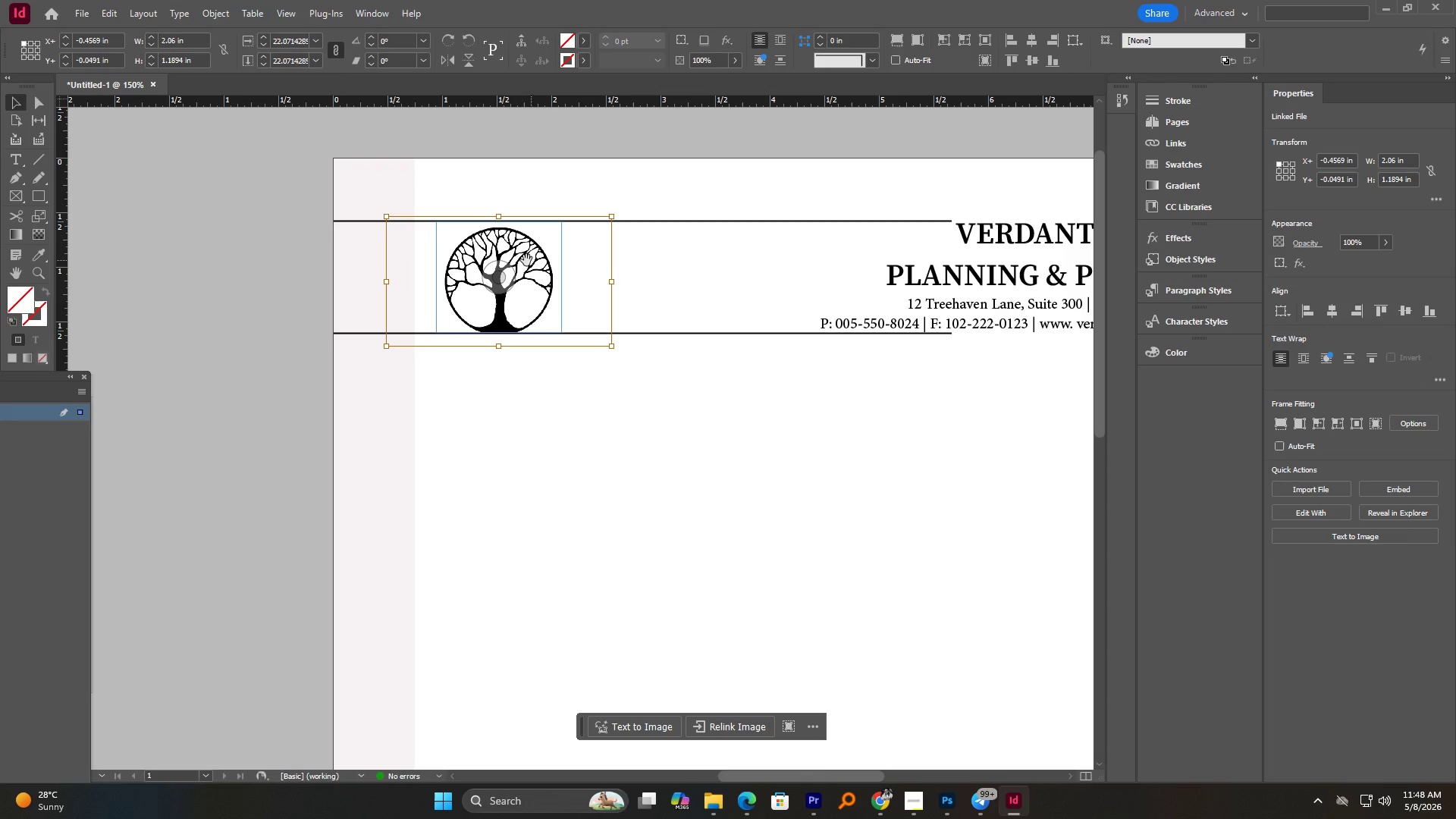 
left_click_drag(start_coordinate=[521, 265], to_coordinate=[524, 261])
 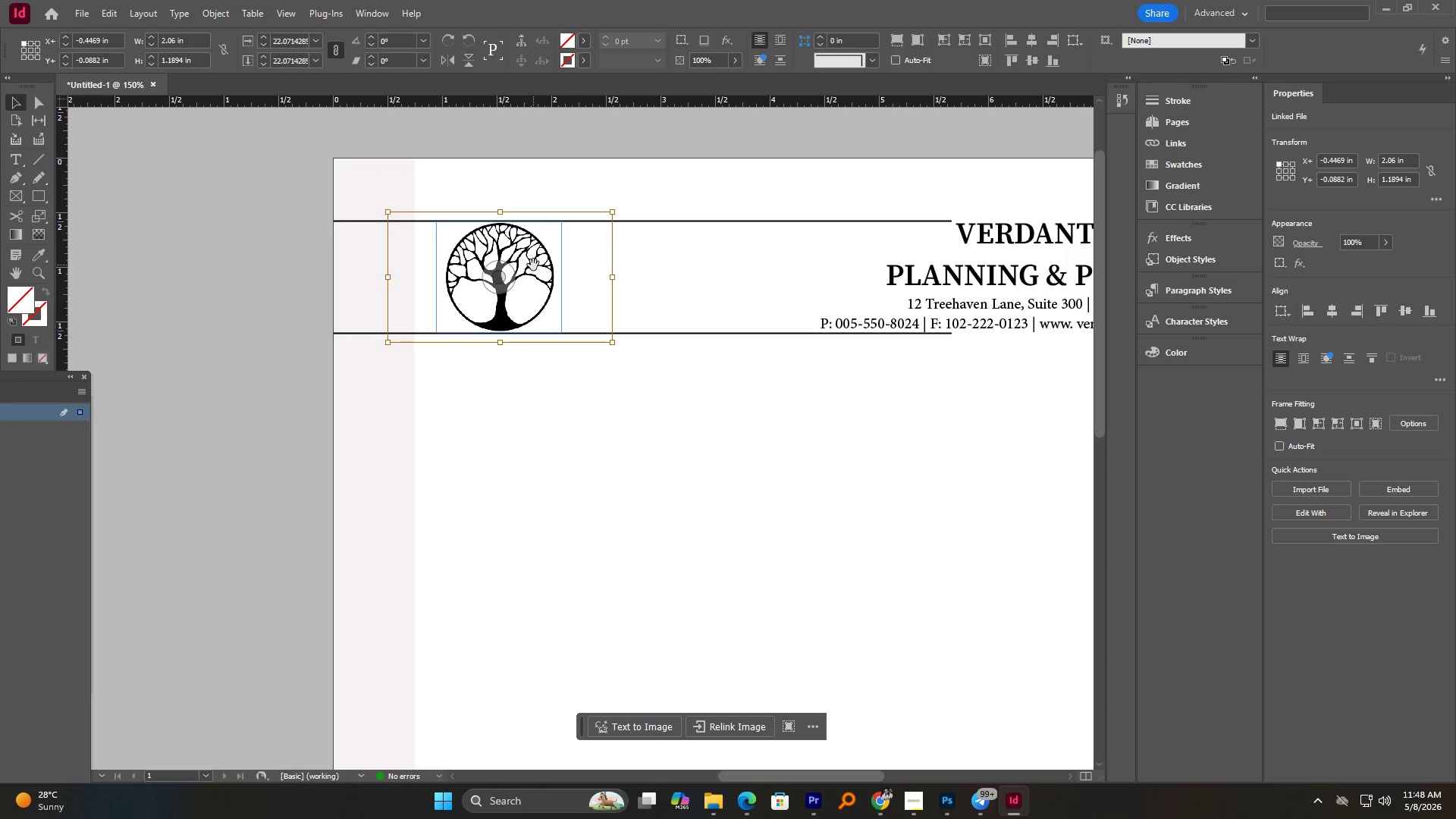 
key(ArrowDown)
 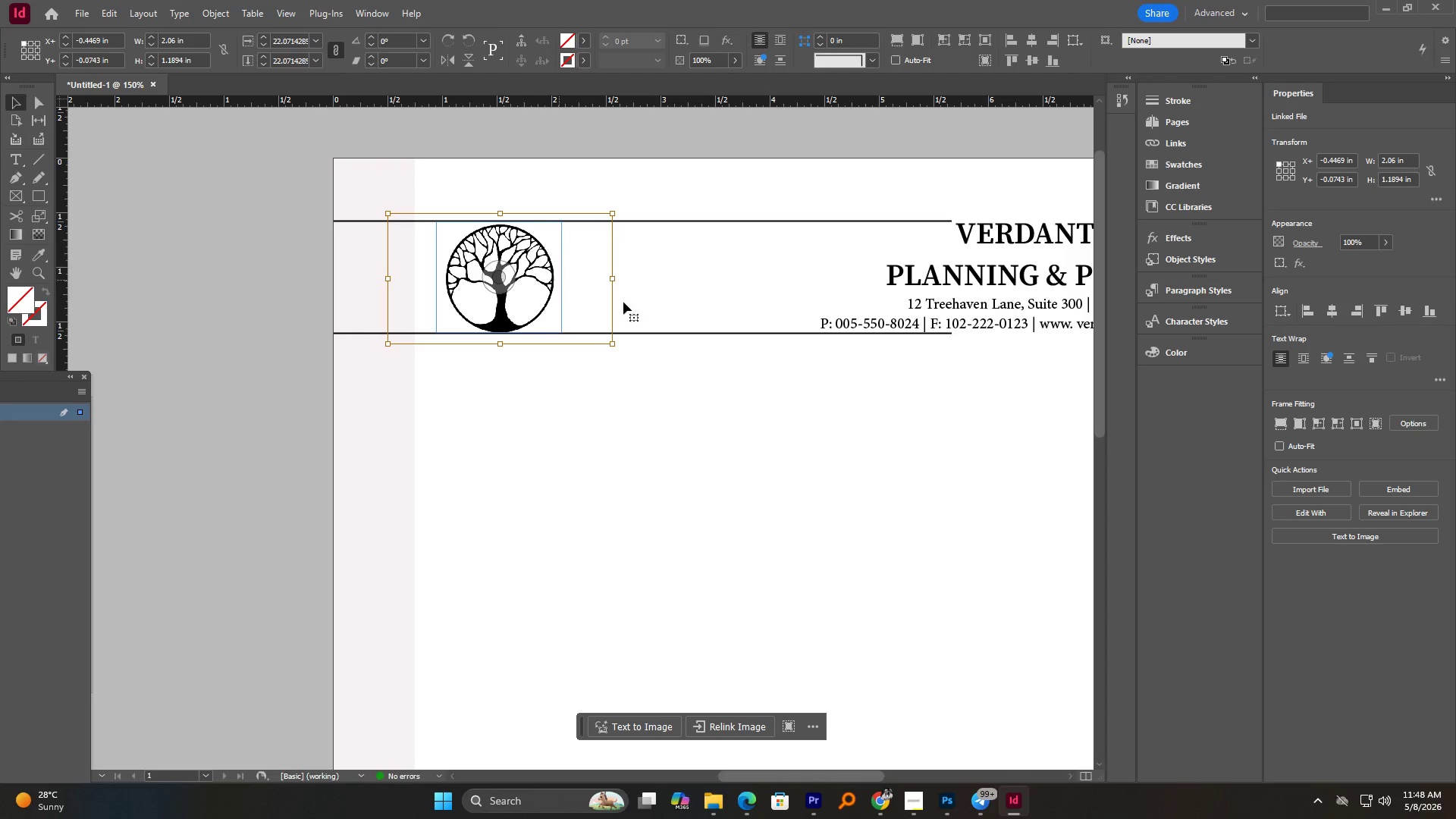 
hold_key(key=AltLeft, duration=2.08)
hold_key(key=ShiftLeft, duration=2.28)
left_click_drag(start_coordinate=[612, 279], to_coordinate=[616, 279])
 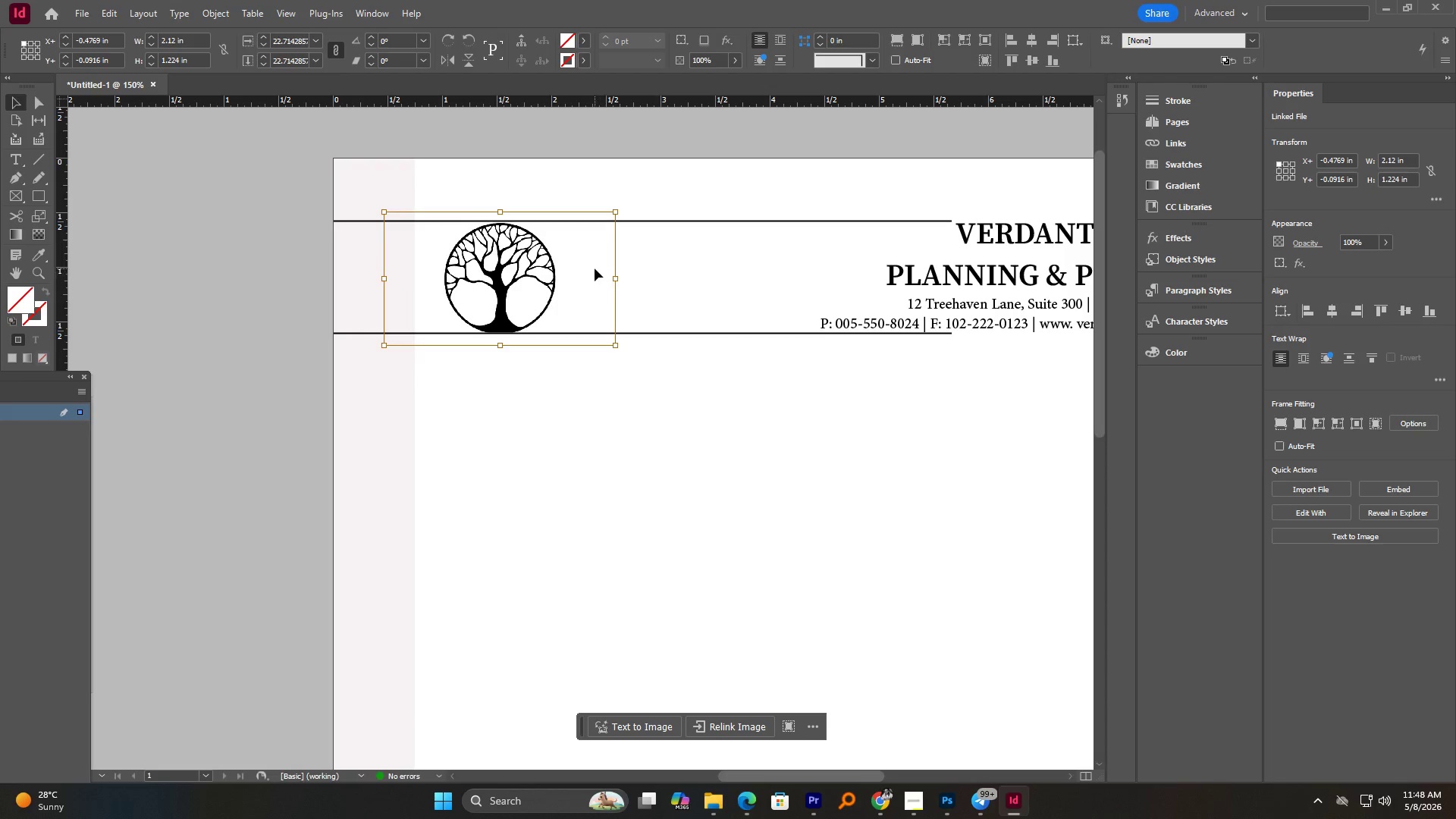 
left_click([682, 218])
 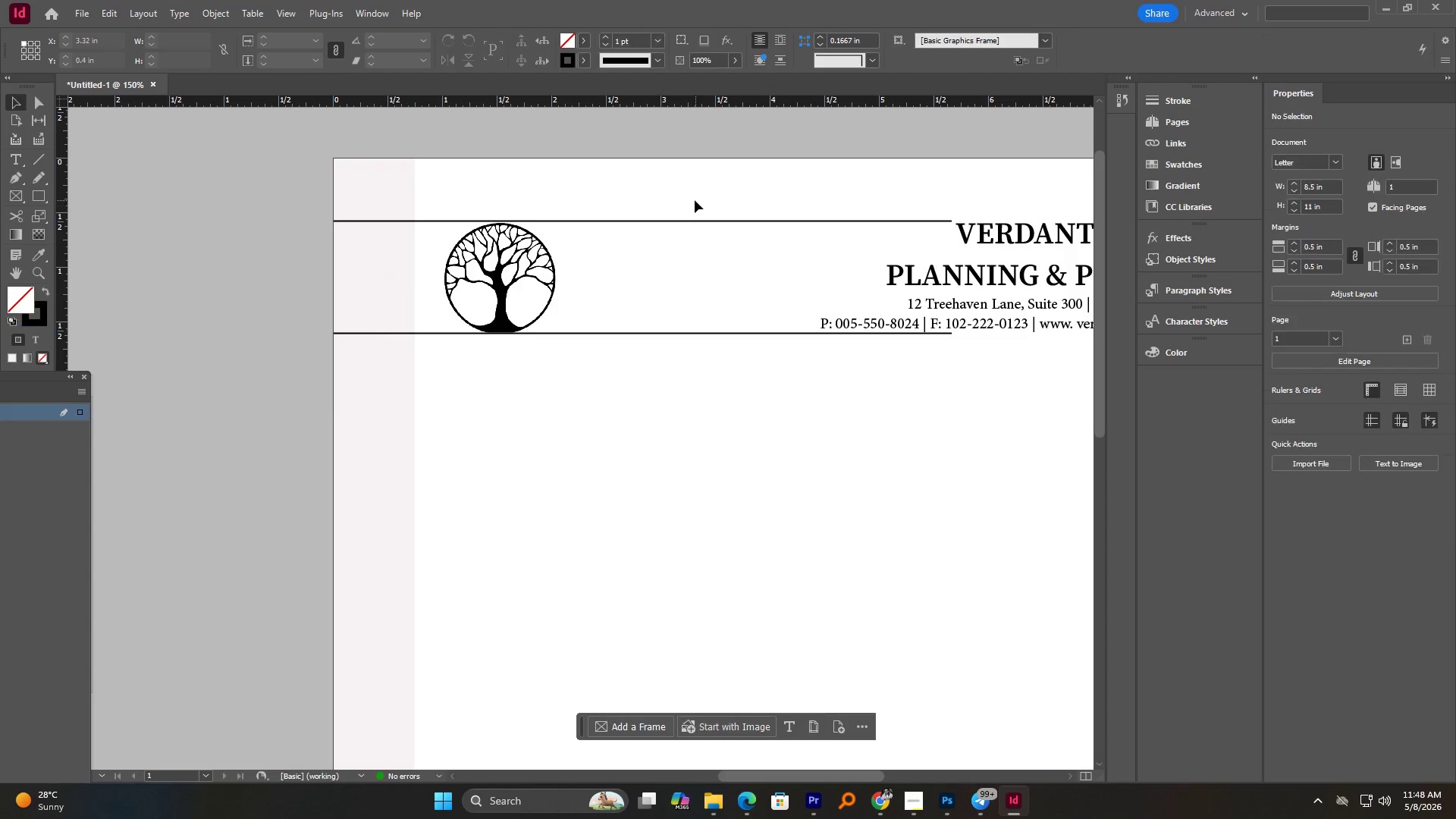 
left_click_drag(start_coordinate=[692, 212], to_coordinate=[698, 237])
 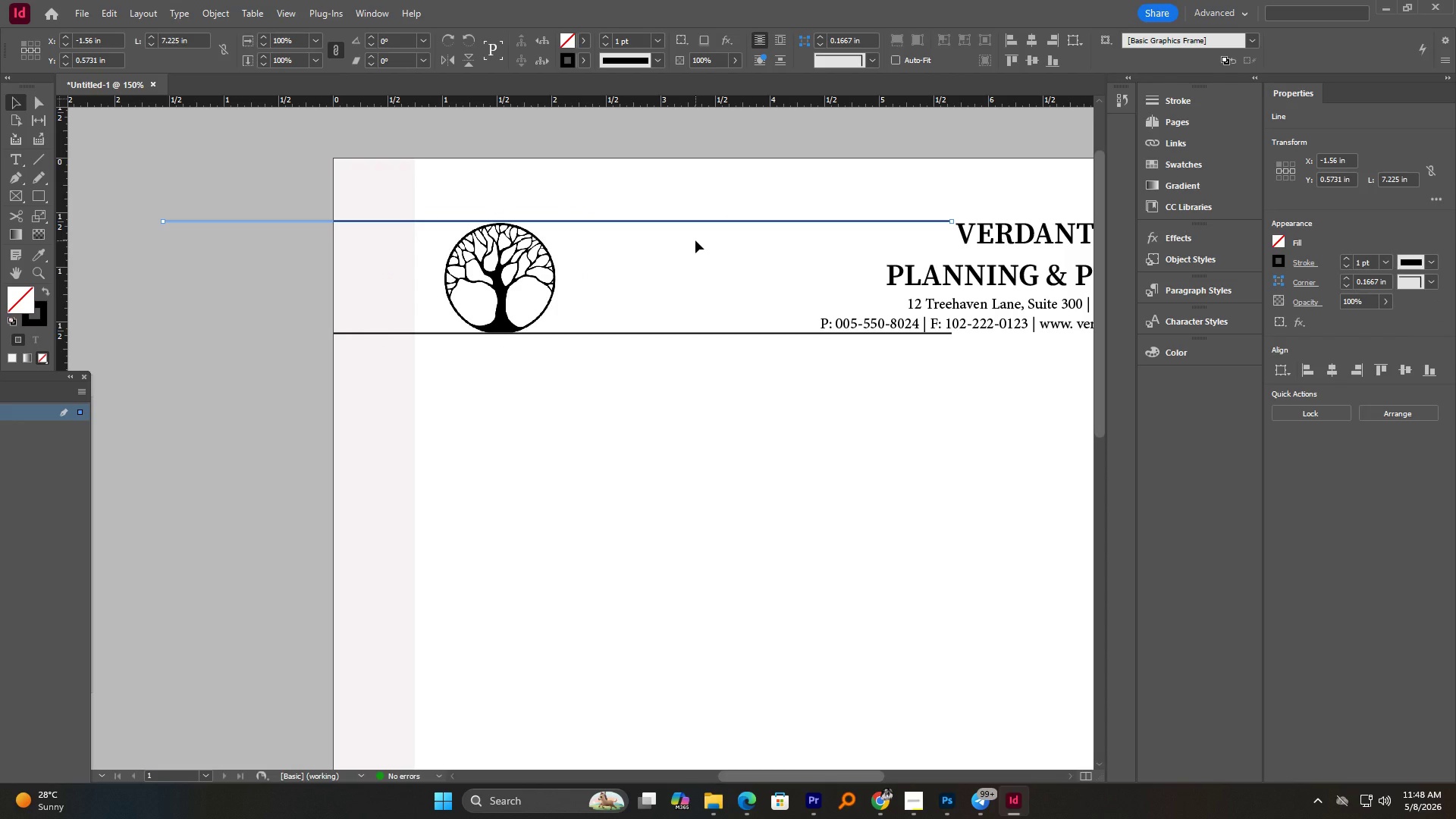 
key(Delete)
 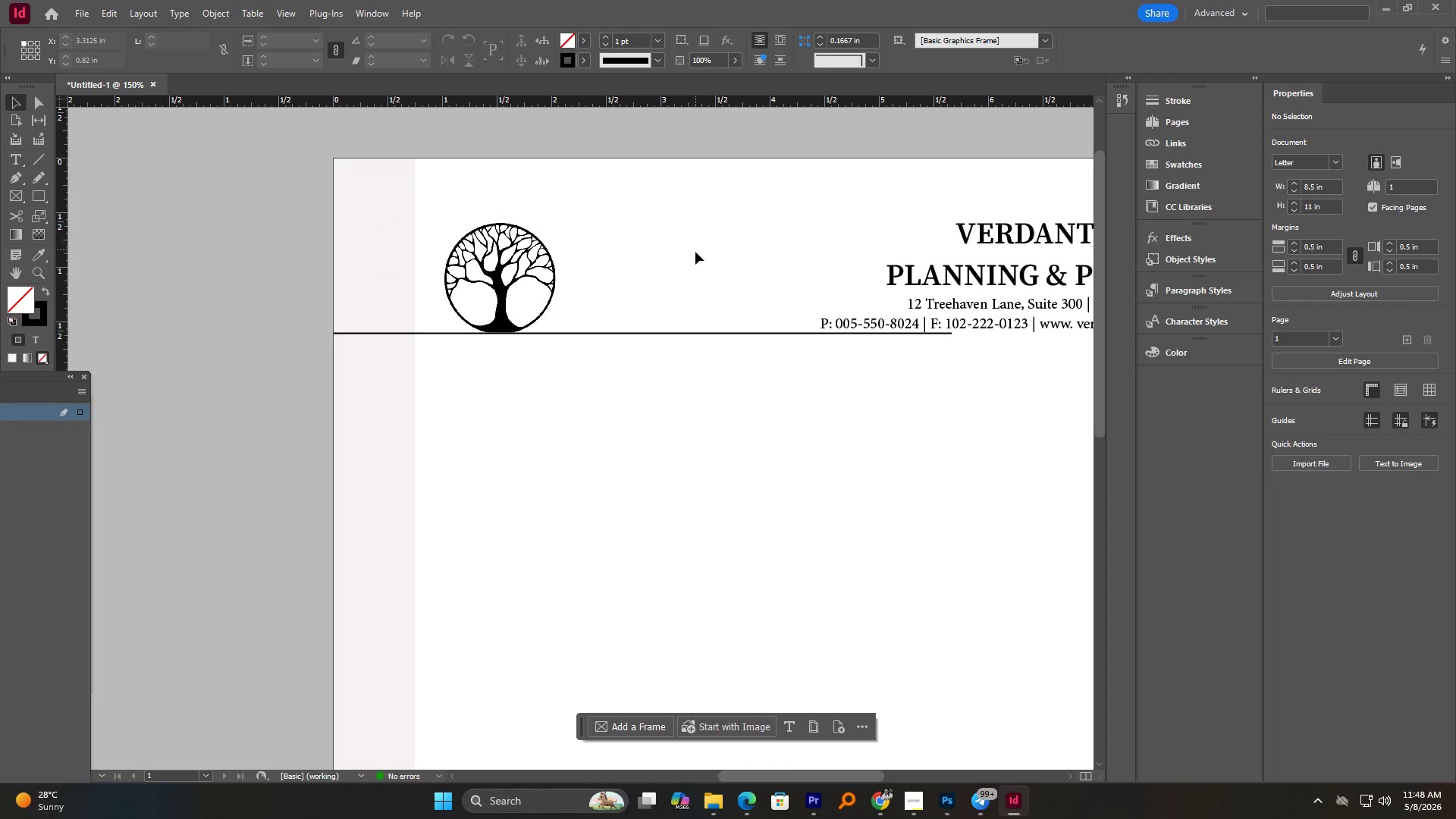 
left_click_drag(start_coordinate=[694, 272], to_coordinate=[691, 380])
 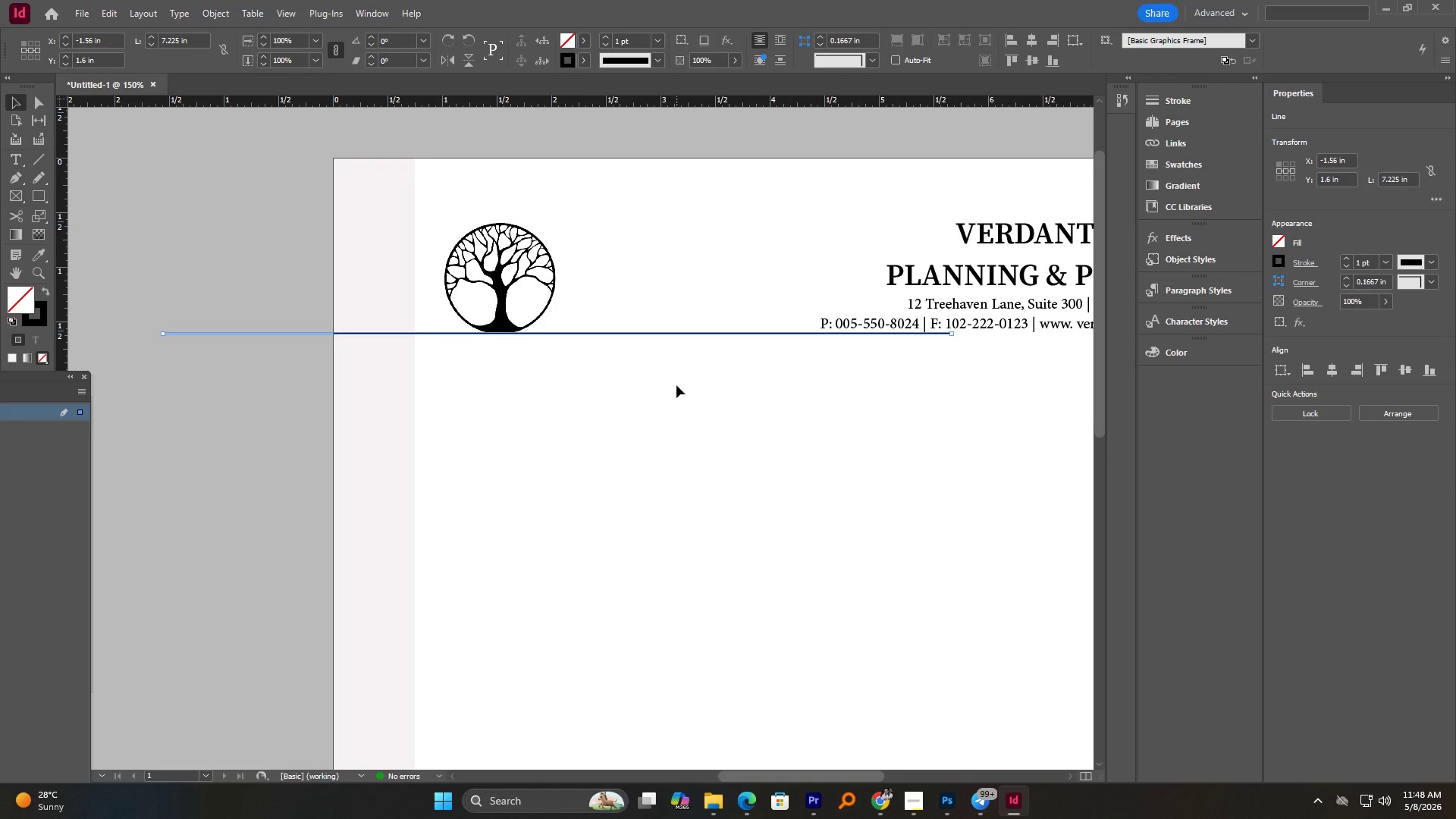 
key(Delete)
 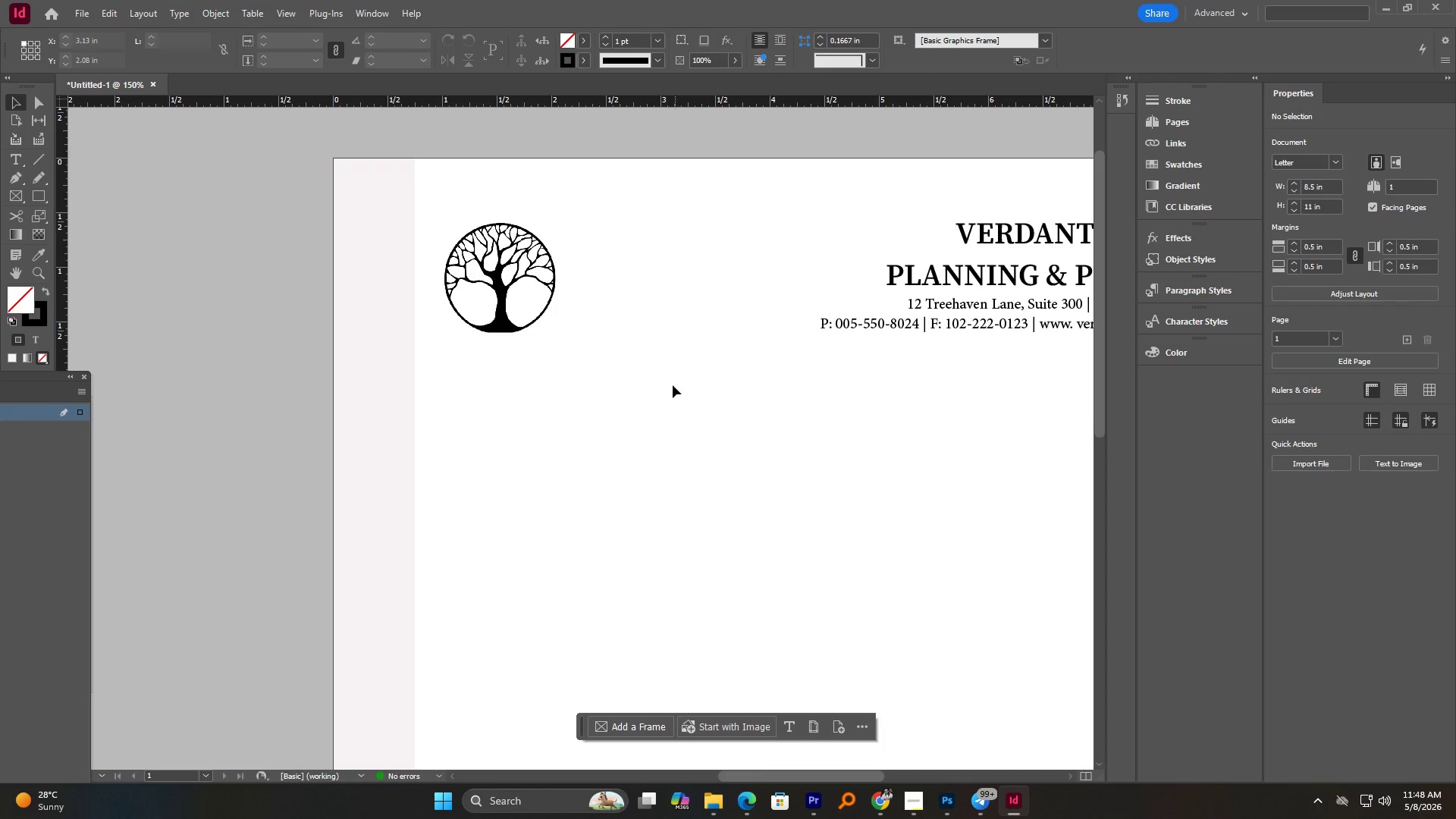 
hold_key(key=AltLeft, duration=1.16)
scroll: coordinate [639, 353], scroll_direction: down, amount: 4.0
 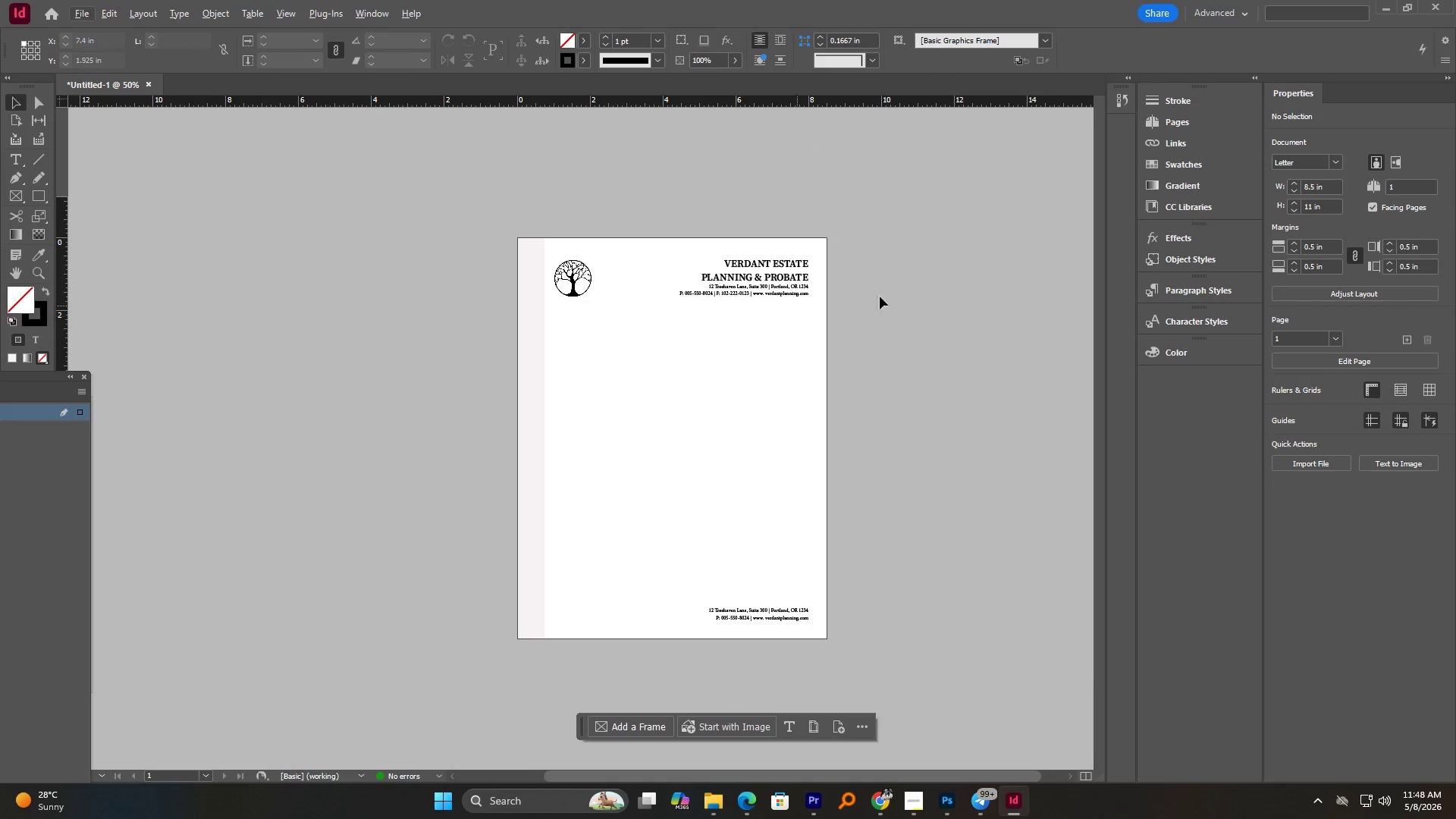 
left_click([934, 287])
 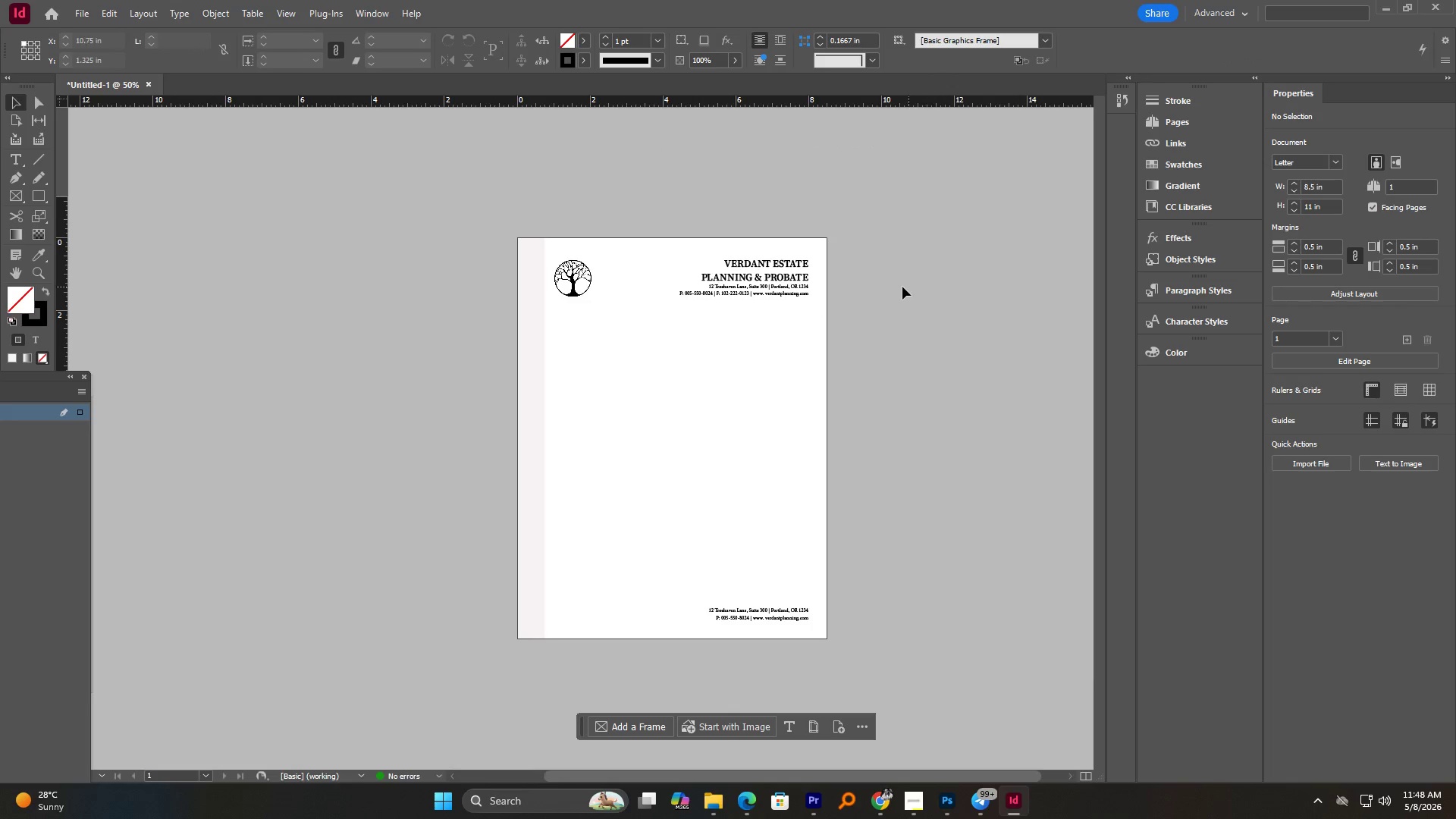 
hold_key(key=AltLeft, duration=1.47)
scroll: coordinate [902, 287], scroll_direction: up, amount: 1.0
 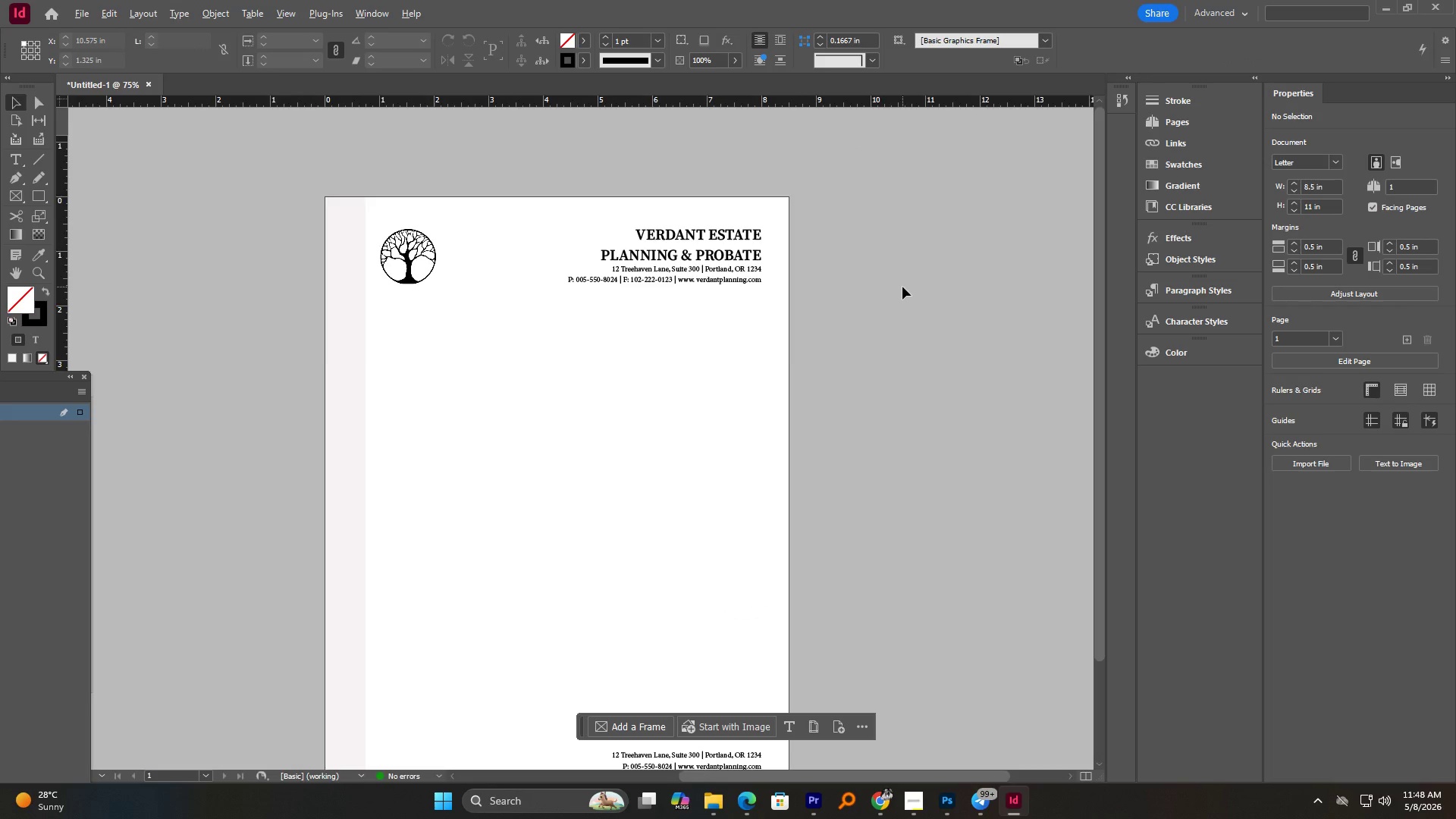 
scroll: coordinate [902, 287], scroll_direction: down, amount: 1.0
 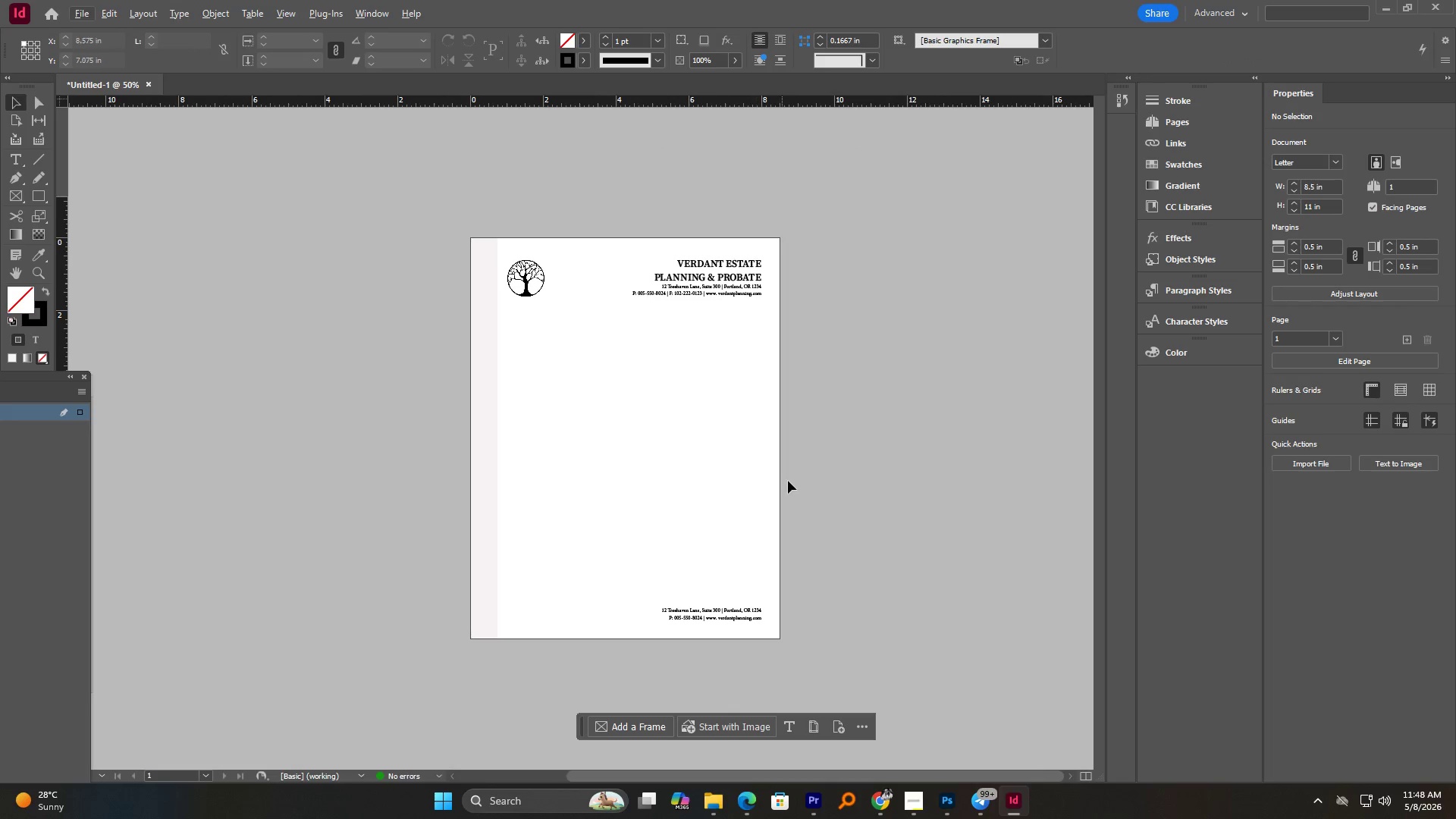 
hold_key(key=AltLeft, duration=0.84)
scroll: coordinate [569, 331], scroll_direction: up, amount: 1.0
 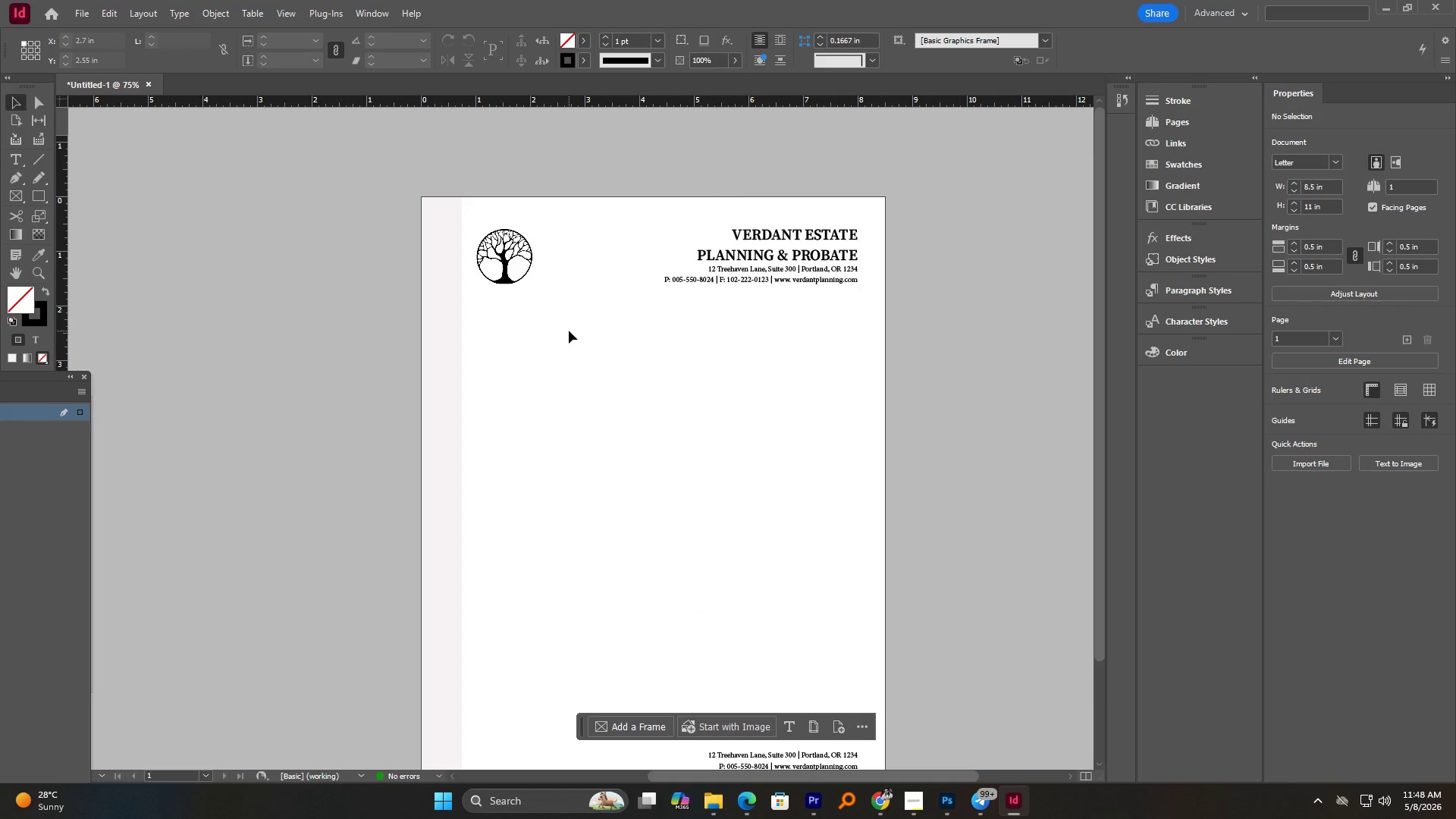 
scroll: coordinate [569, 331], scroll_direction: down, amount: 2.0
 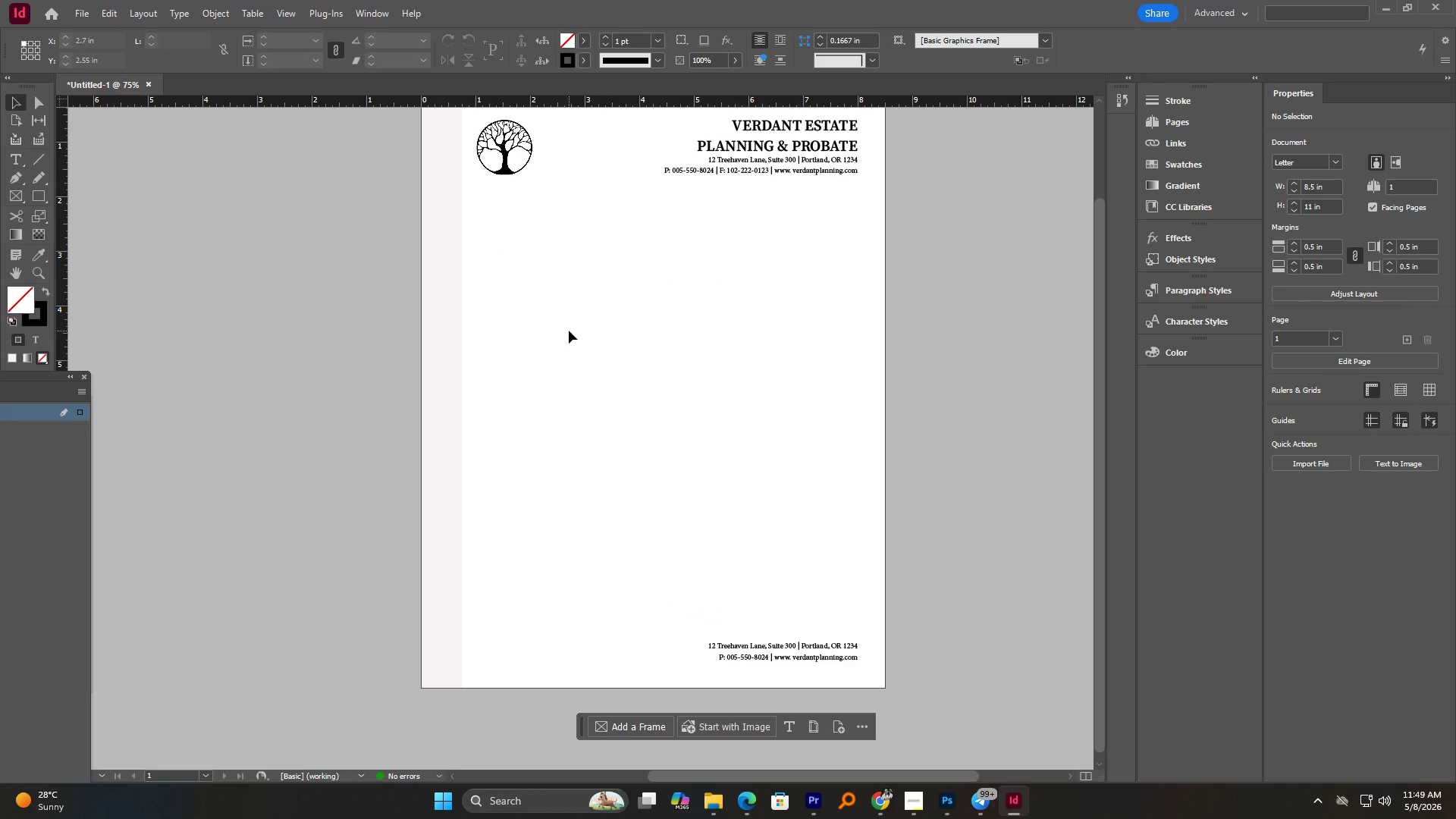 
scroll: coordinate [569, 331], scroll_direction: up, amount: 1.0
 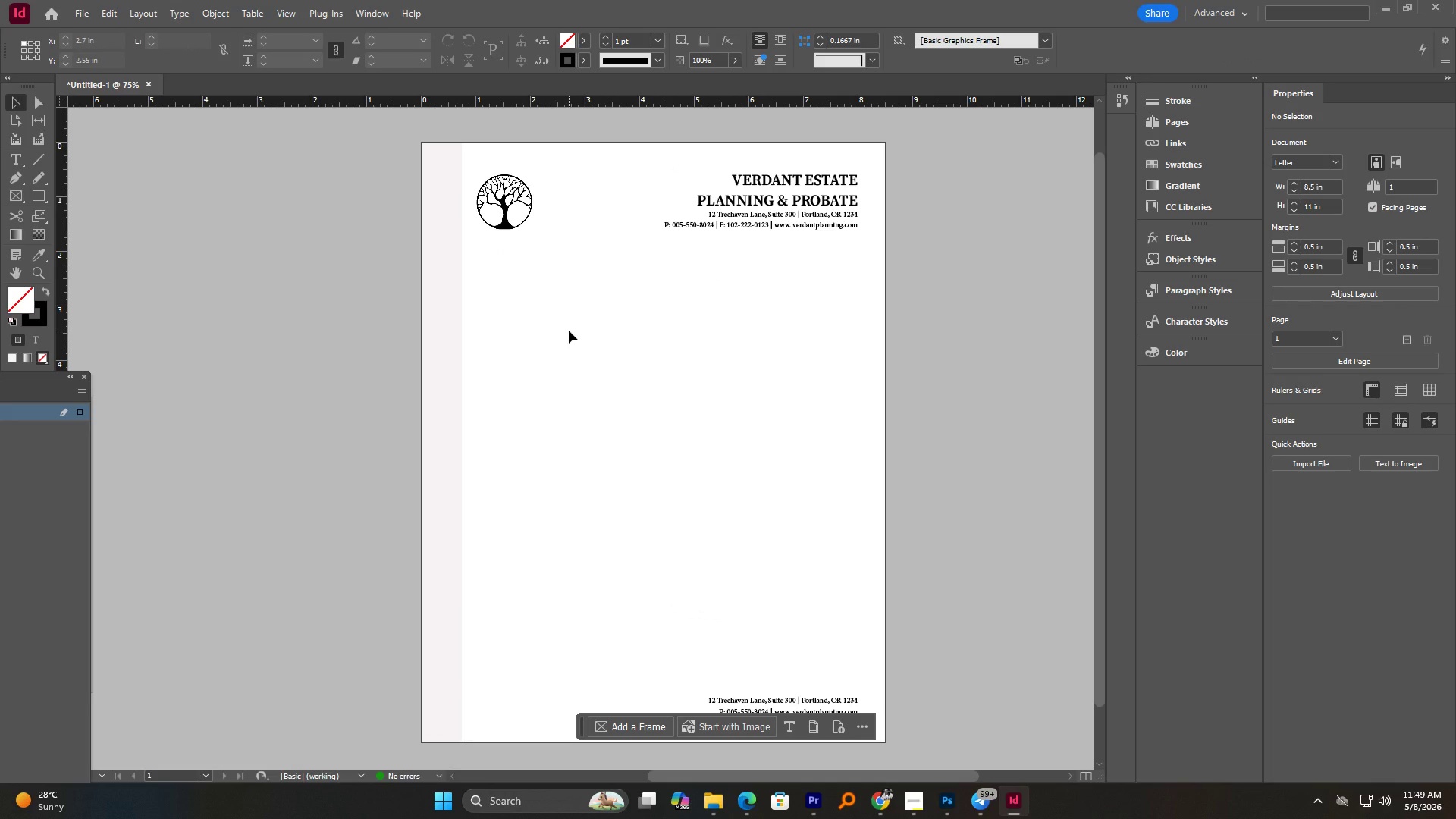 
hold_key(key=ControlLeft, duration=0.88)
 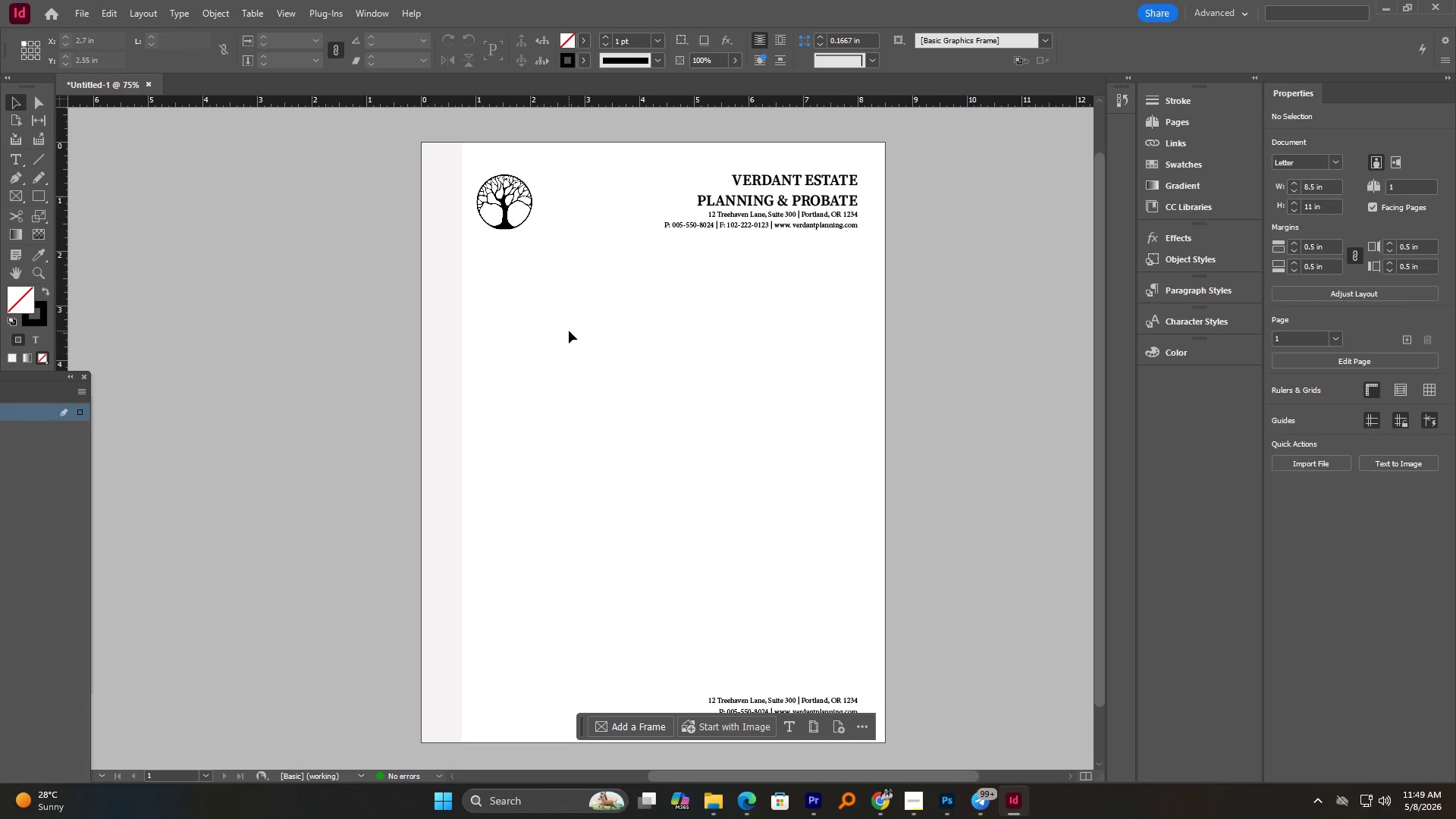 
wait(29.64)
 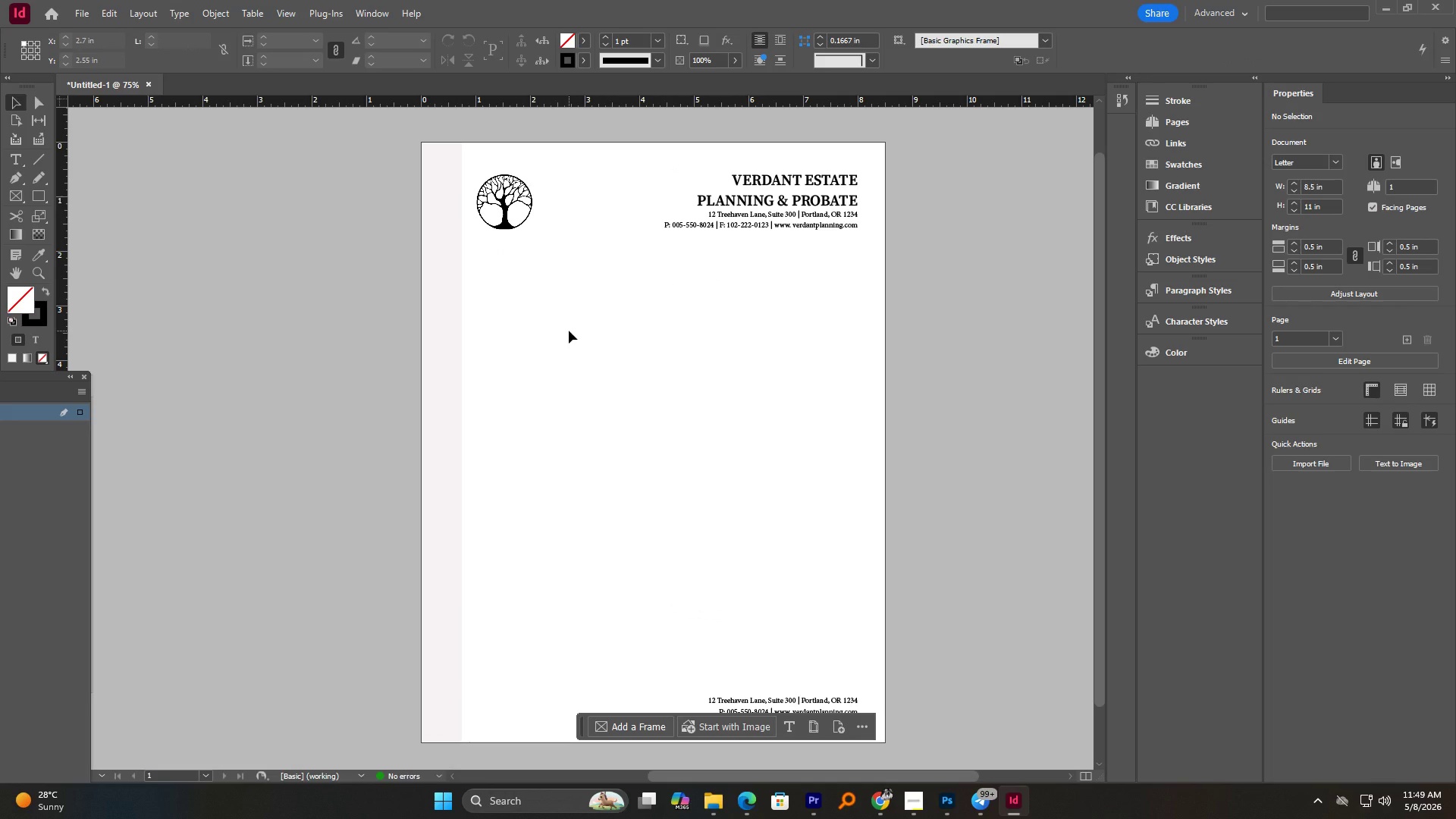 
scroll: coordinate [664, 278], scroll_direction: none, amount: 0.0
 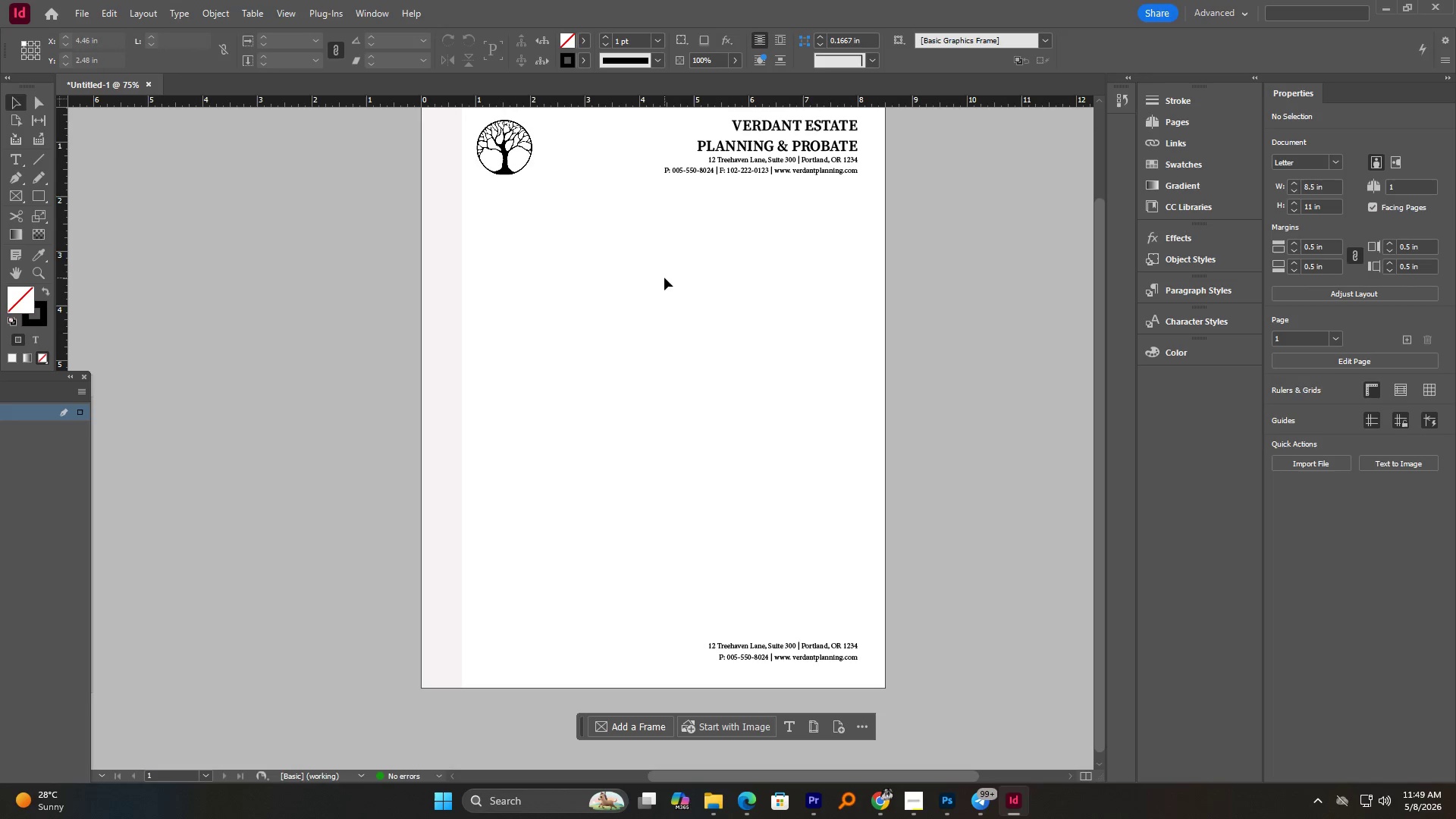 
scroll: coordinate [664, 278], scroll_direction: up, amount: 1.0
 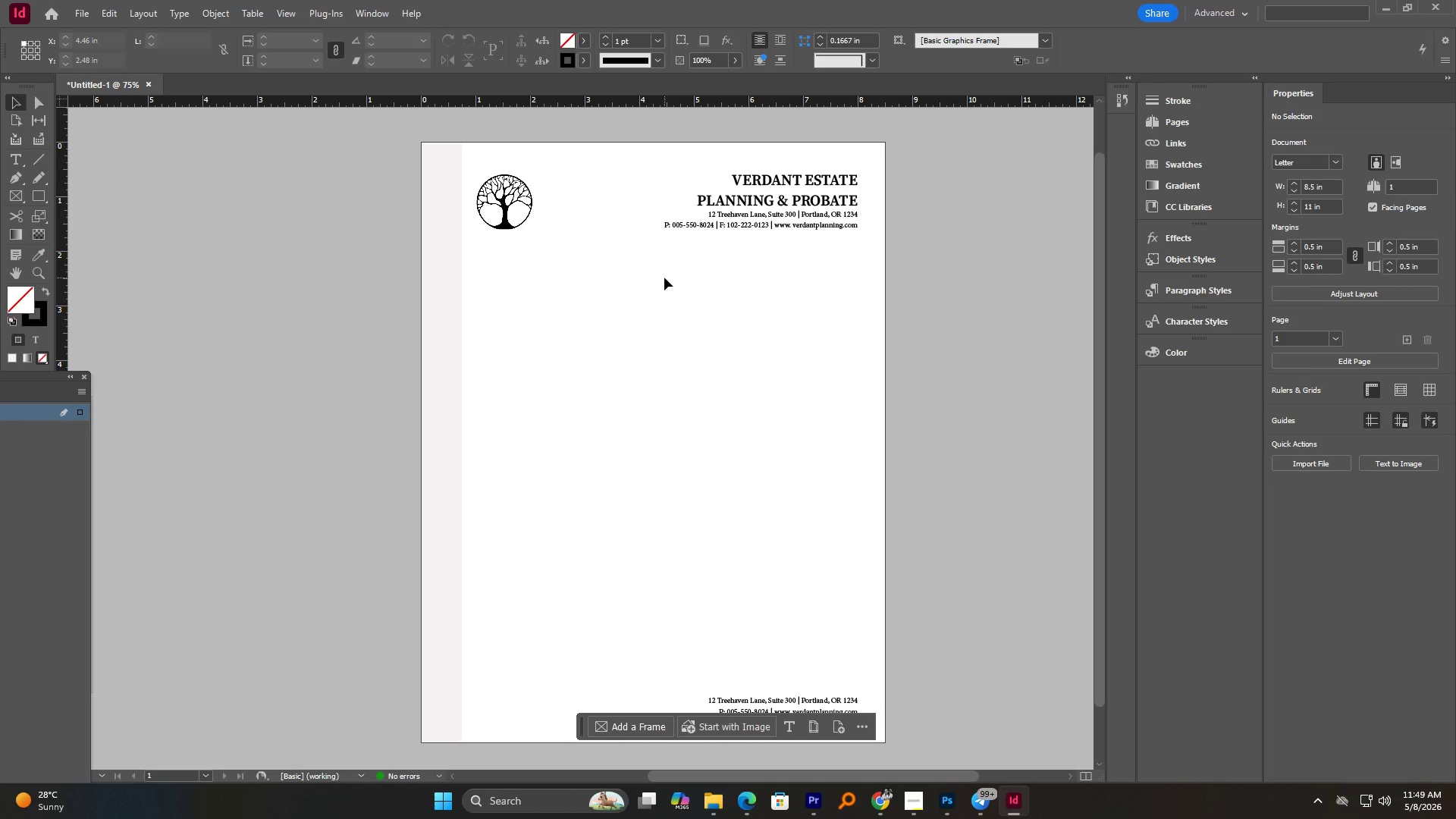 
hold_key(key=AltLeft, duration=3.09)
scroll: coordinate [515, 184], scroll_direction: up, amount: 7.0
 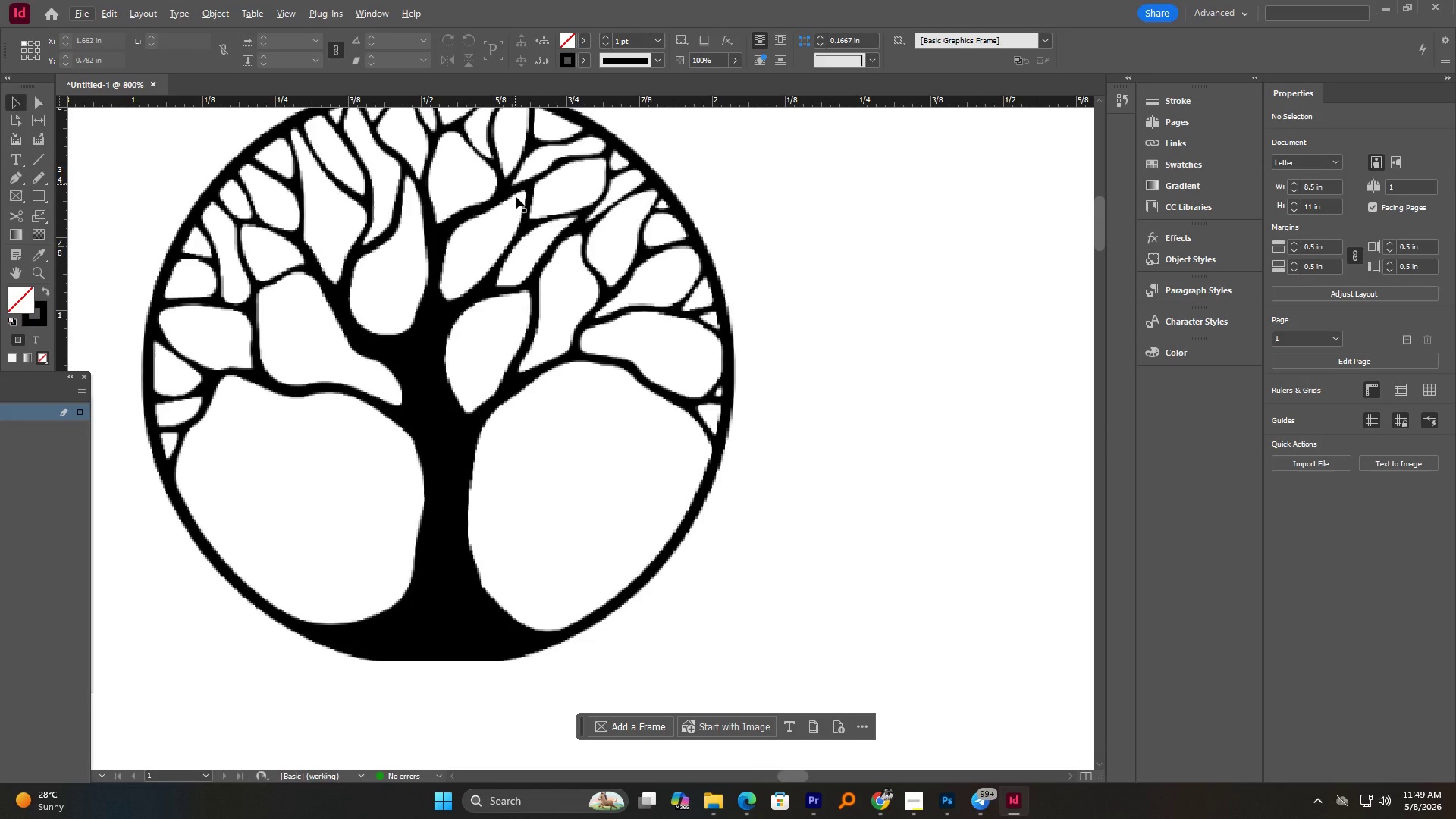 
left_click([533, 313])
 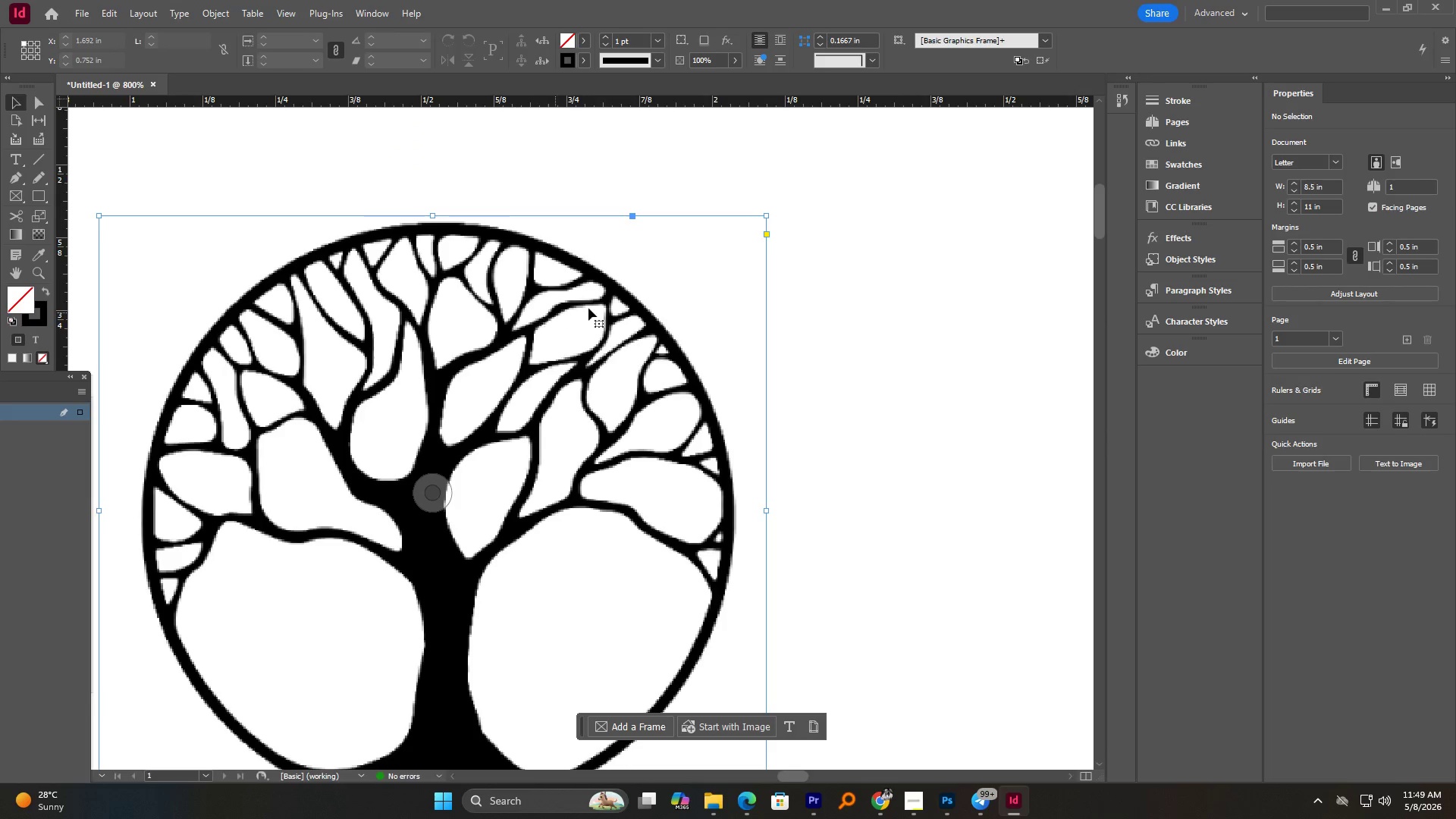 
scroll: coordinate [522, 215], scroll_direction: up, amount: 3.0
 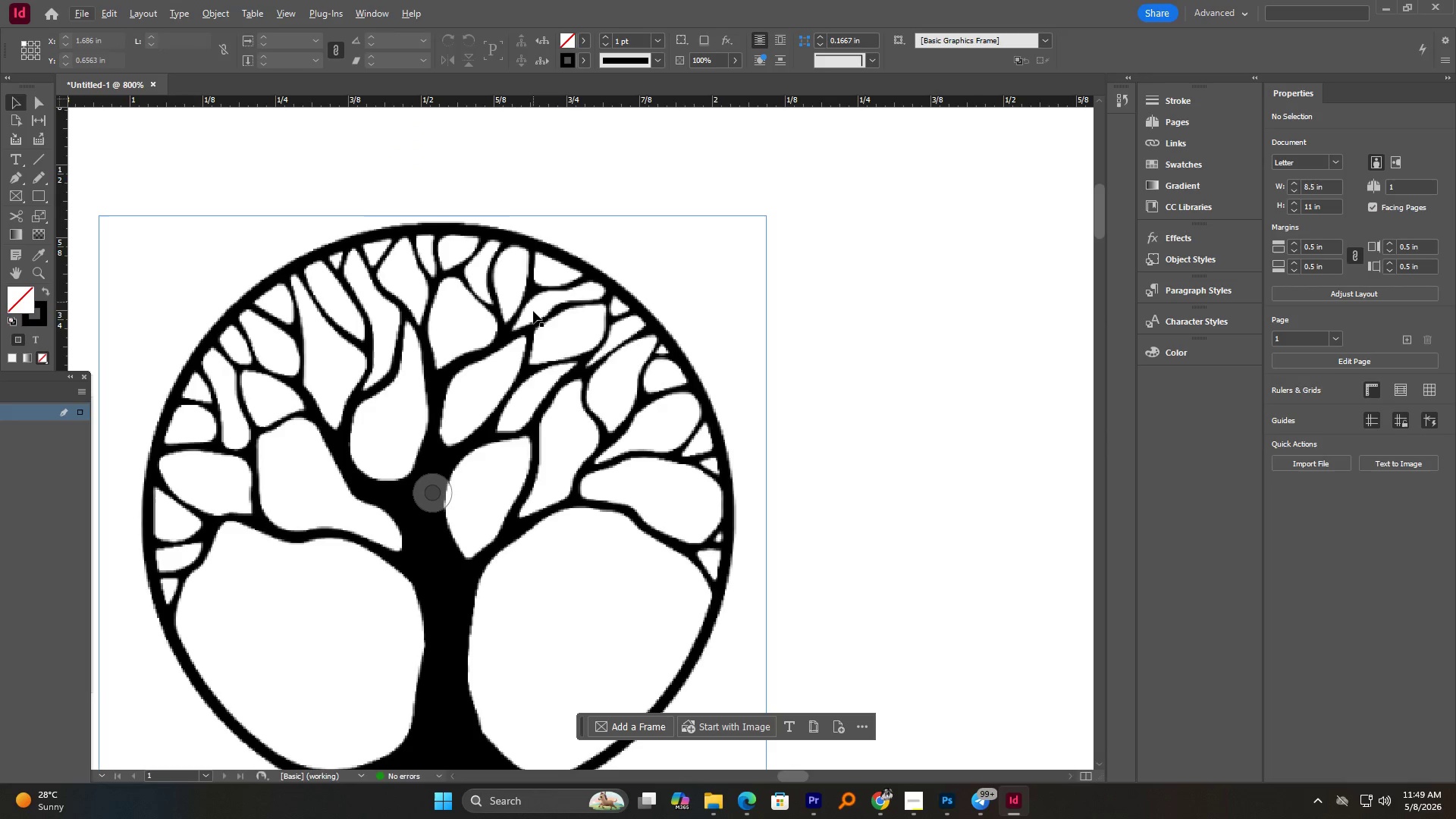 
scroll: coordinate [592, 308], scroll_direction: down, amount: 1.0
 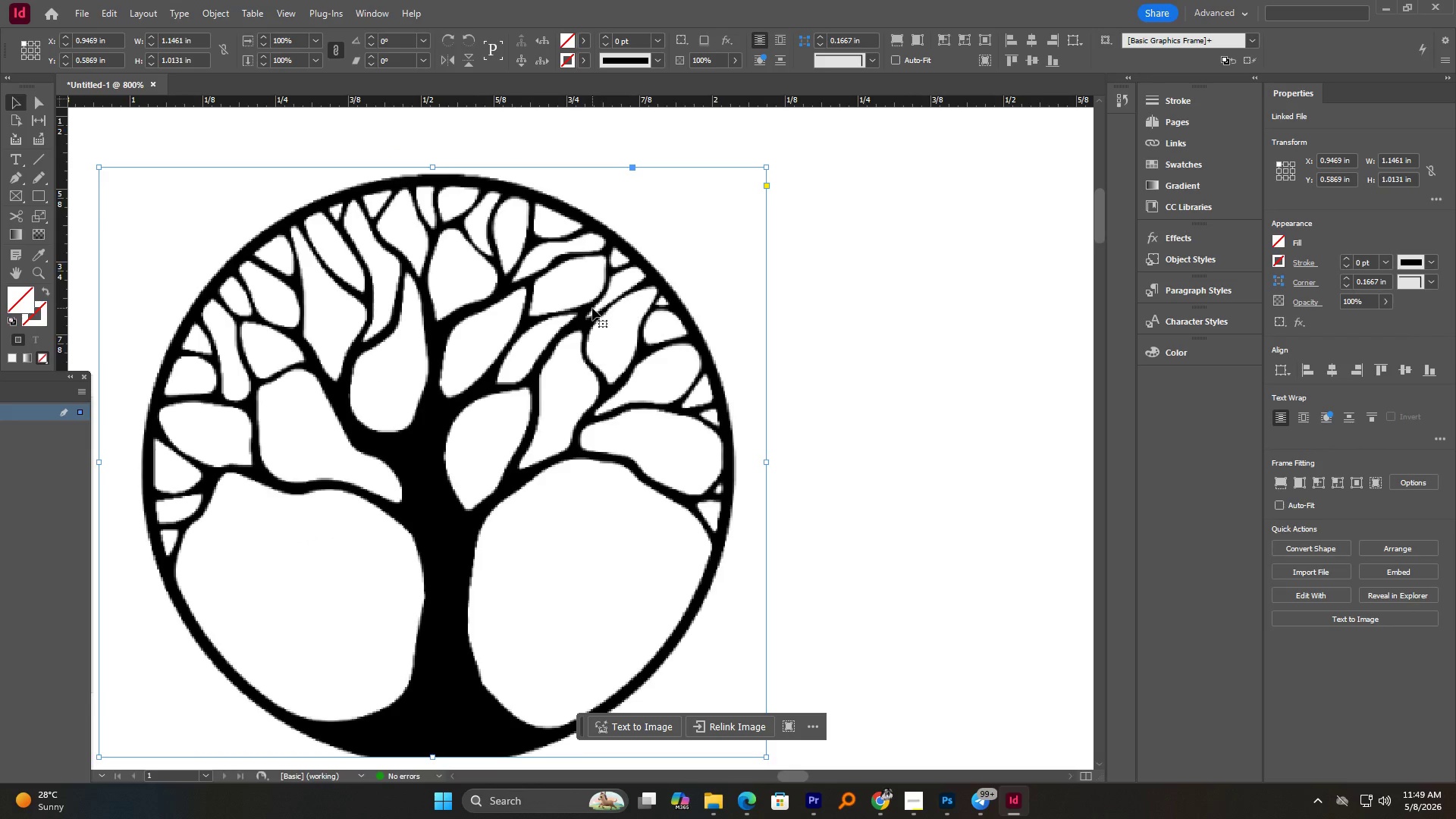 
hold_key(key=AltLeft, duration=1.5)
hold_key(key=AltLeft, duration=0.77)
scroll: coordinate [595, 306], scroll_direction: down, amount: 7.0
 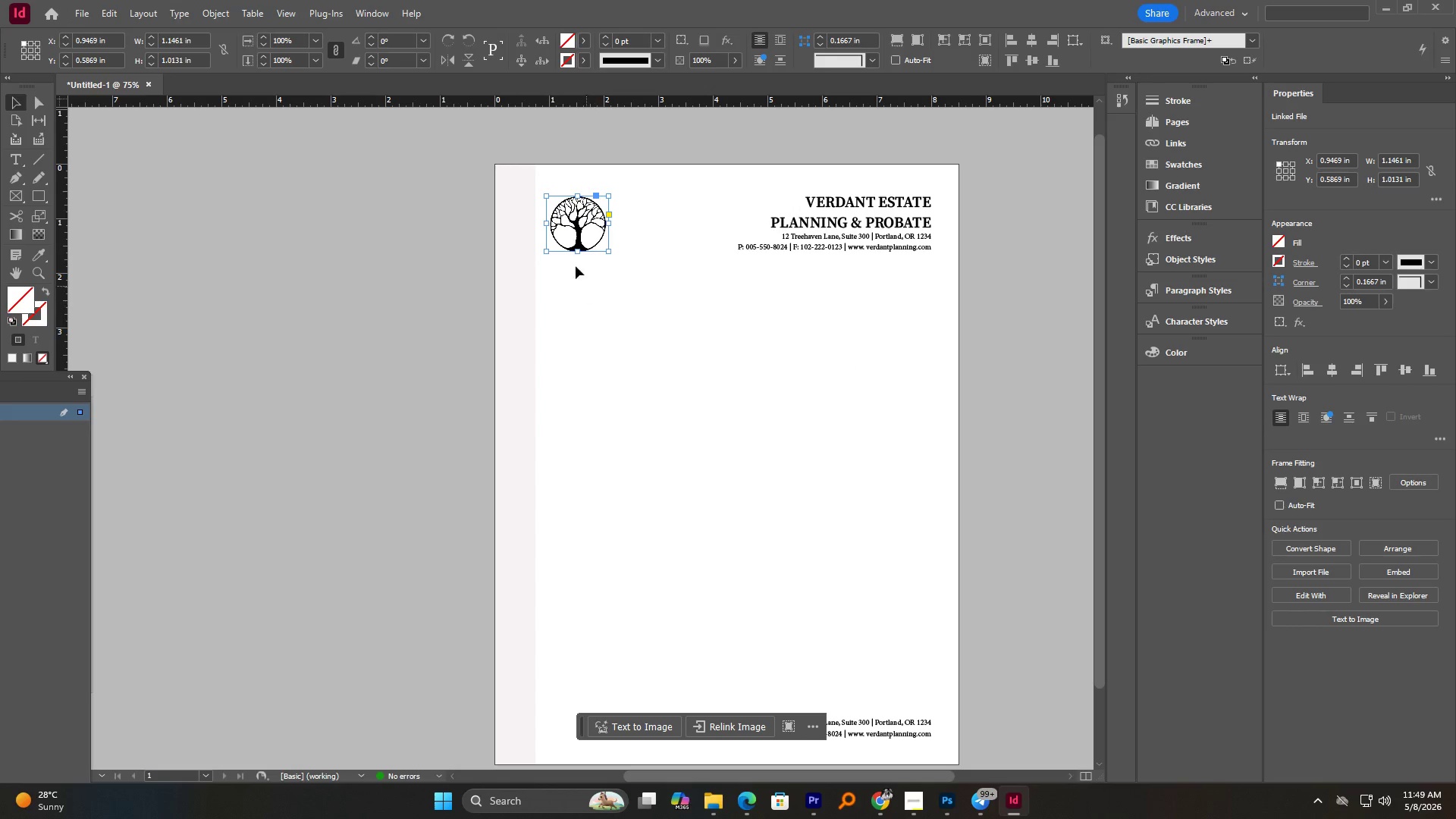 
hold_key(key=AltLeft, duration=1.86)
 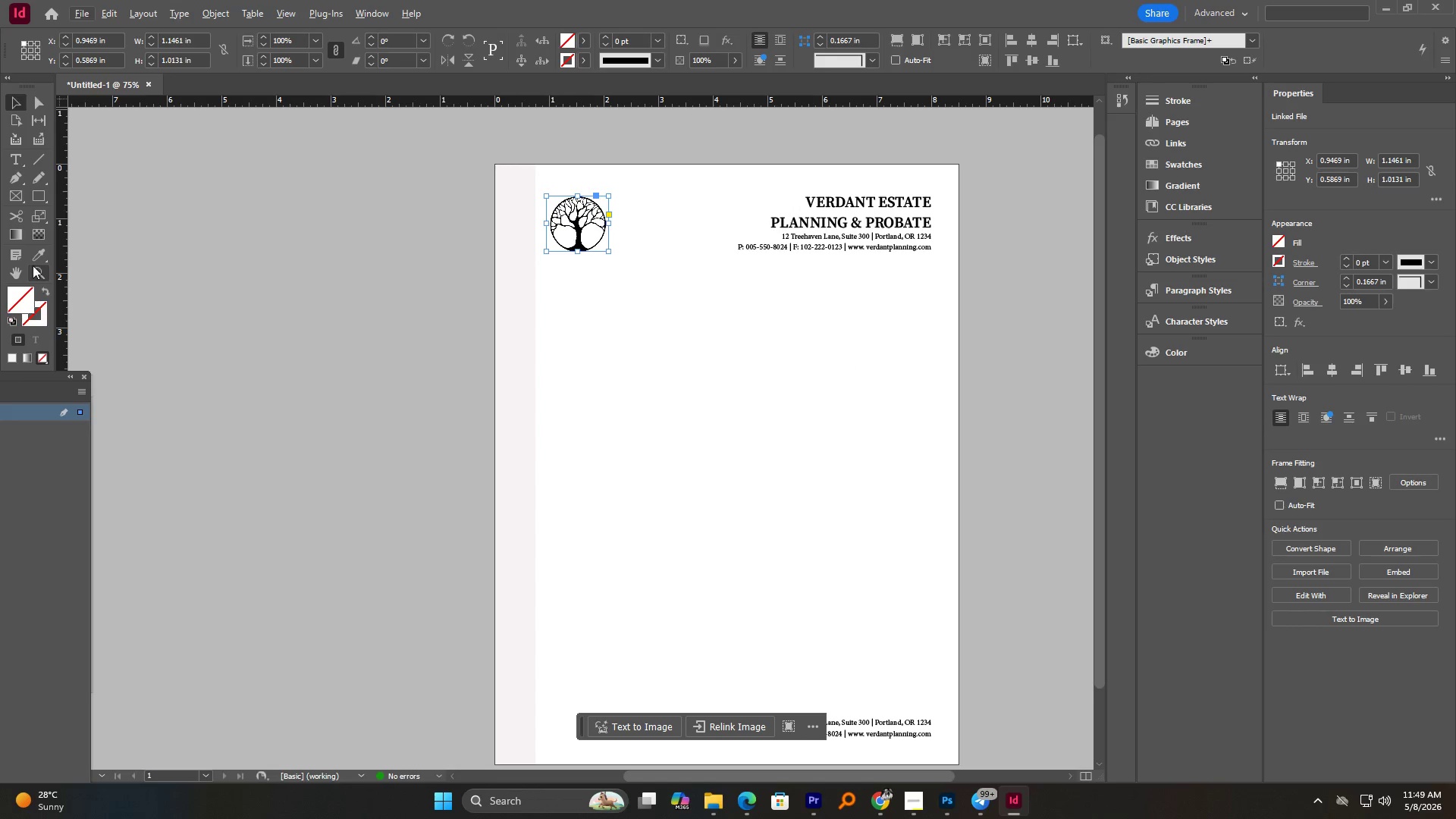 
left_click([33, 193])
 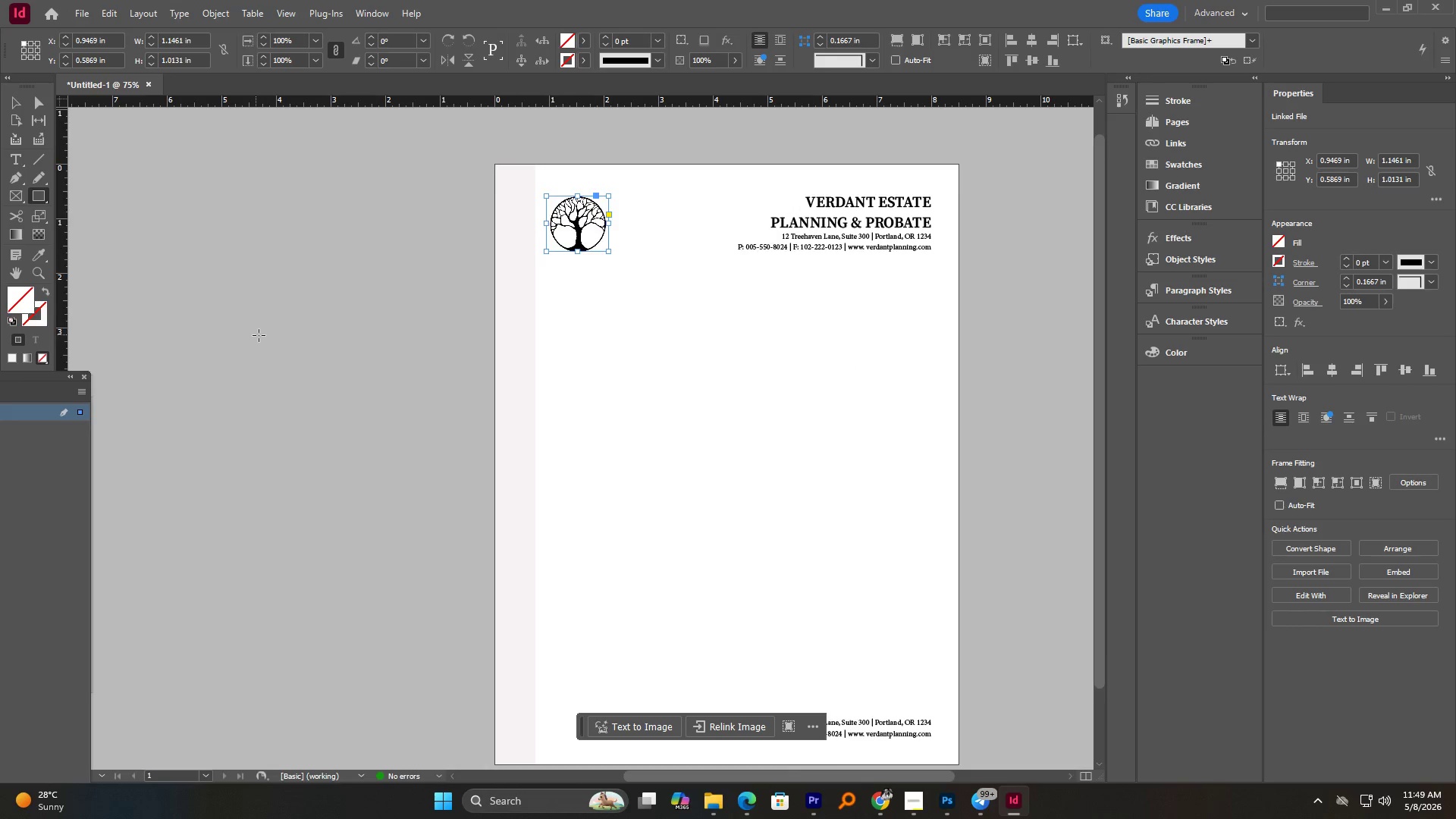 
scroll: coordinate [259, 335], scroll_direction: none, amount: 0.0
 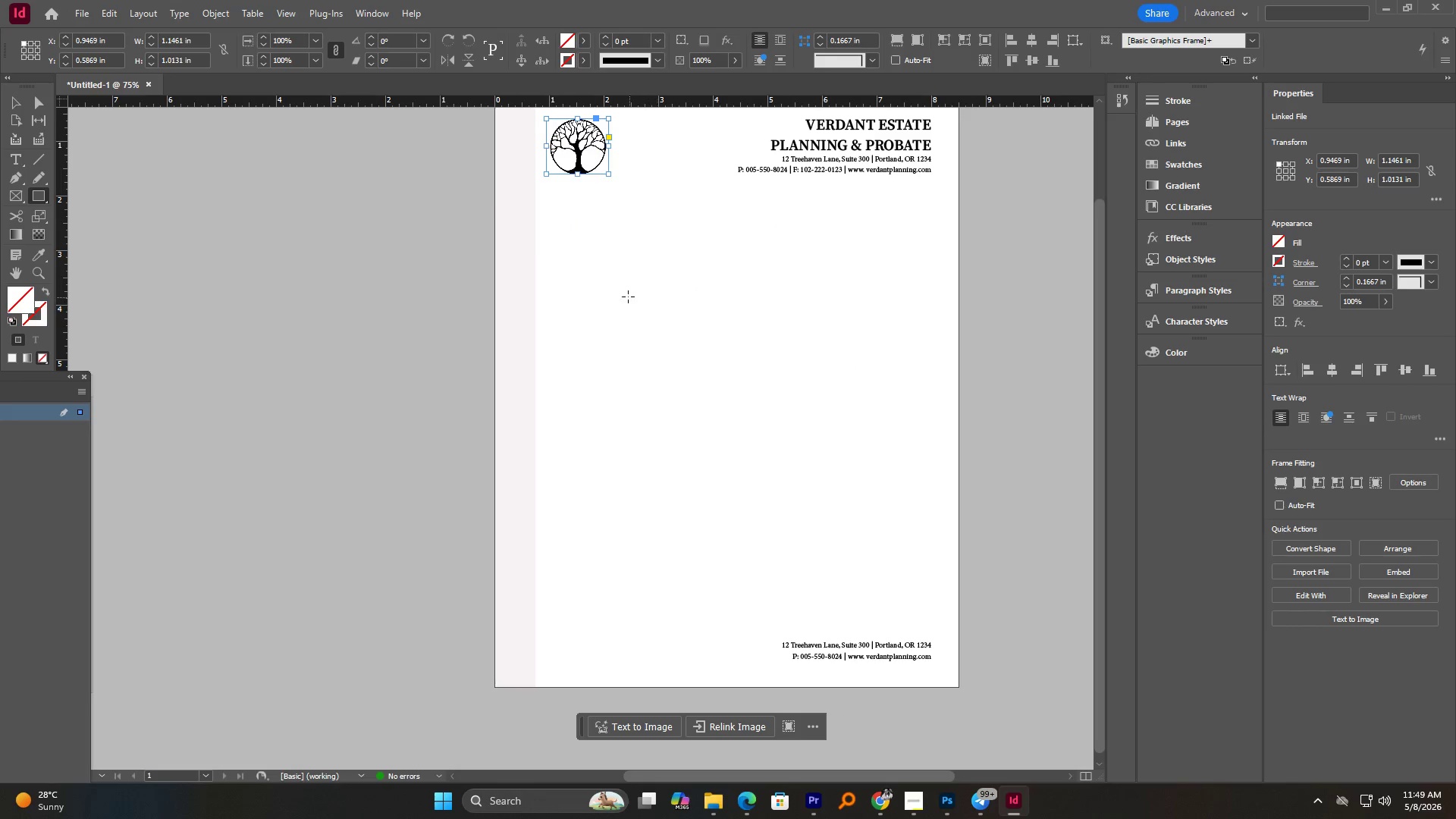 
left_click_drag(start_coordinate=[621, 290], to_coordinate=[858, 506])
 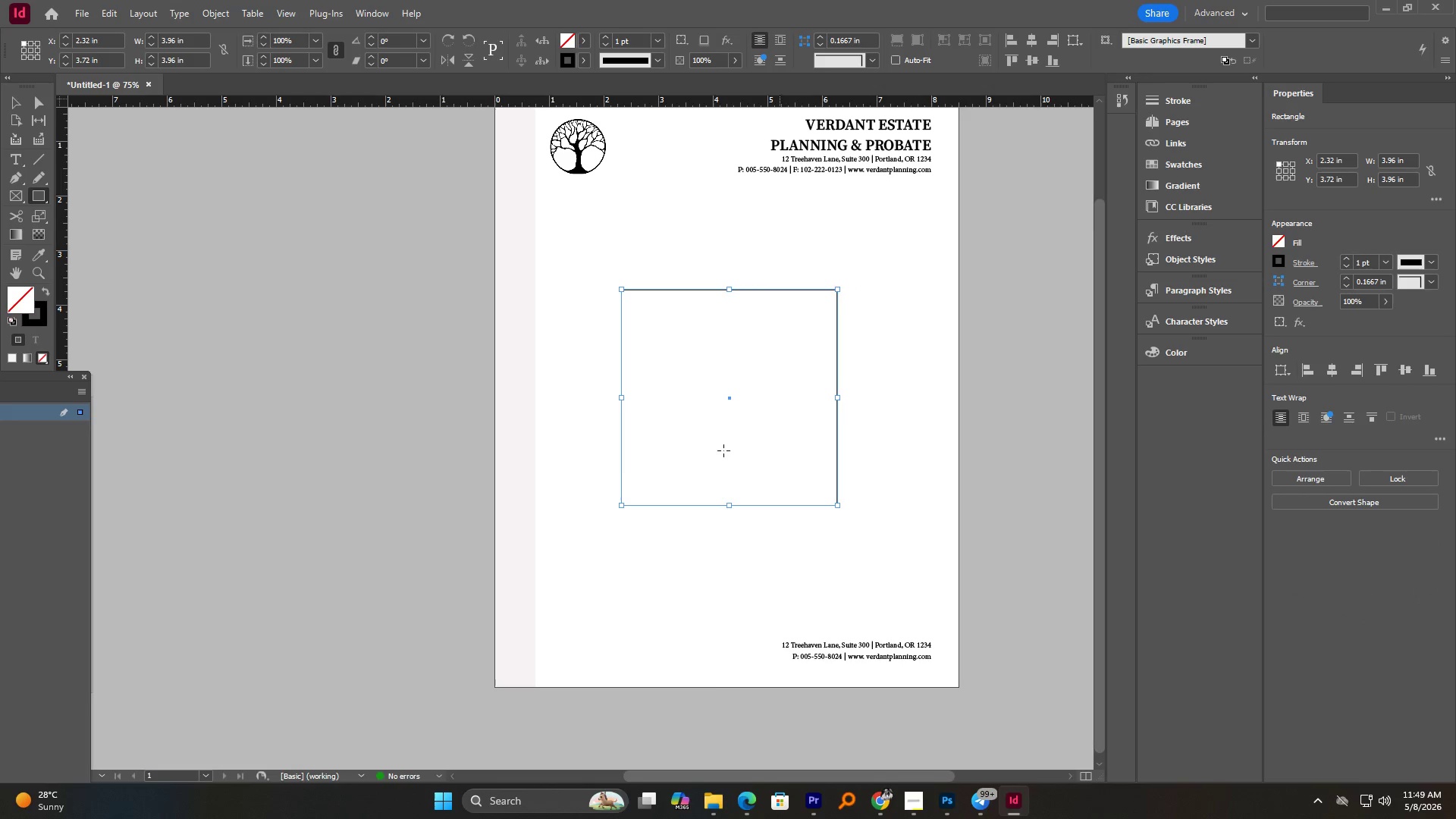 
hold_key(key=ShiftLeft, duration=1.81)
 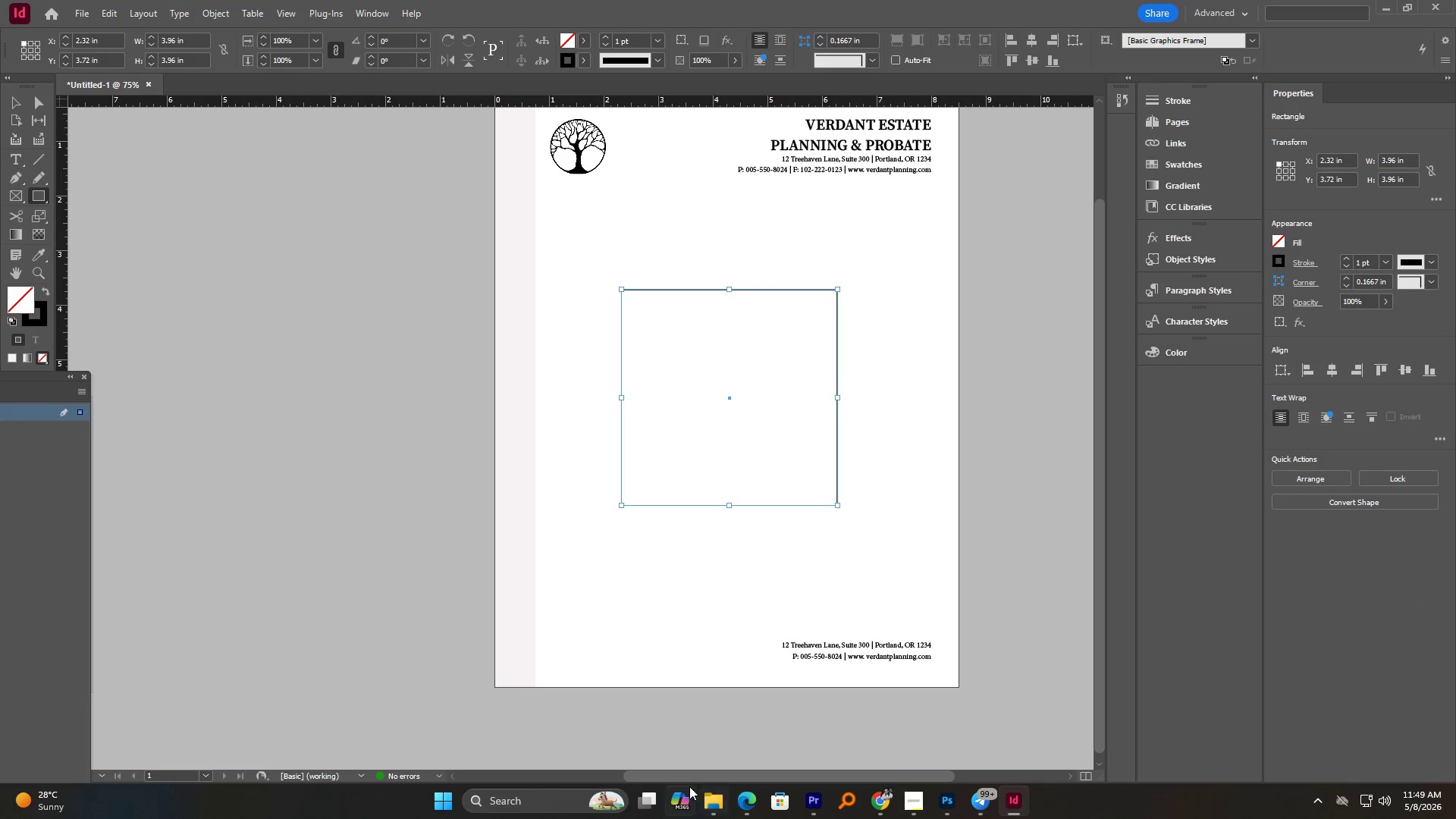 
left_click([707, 803])
 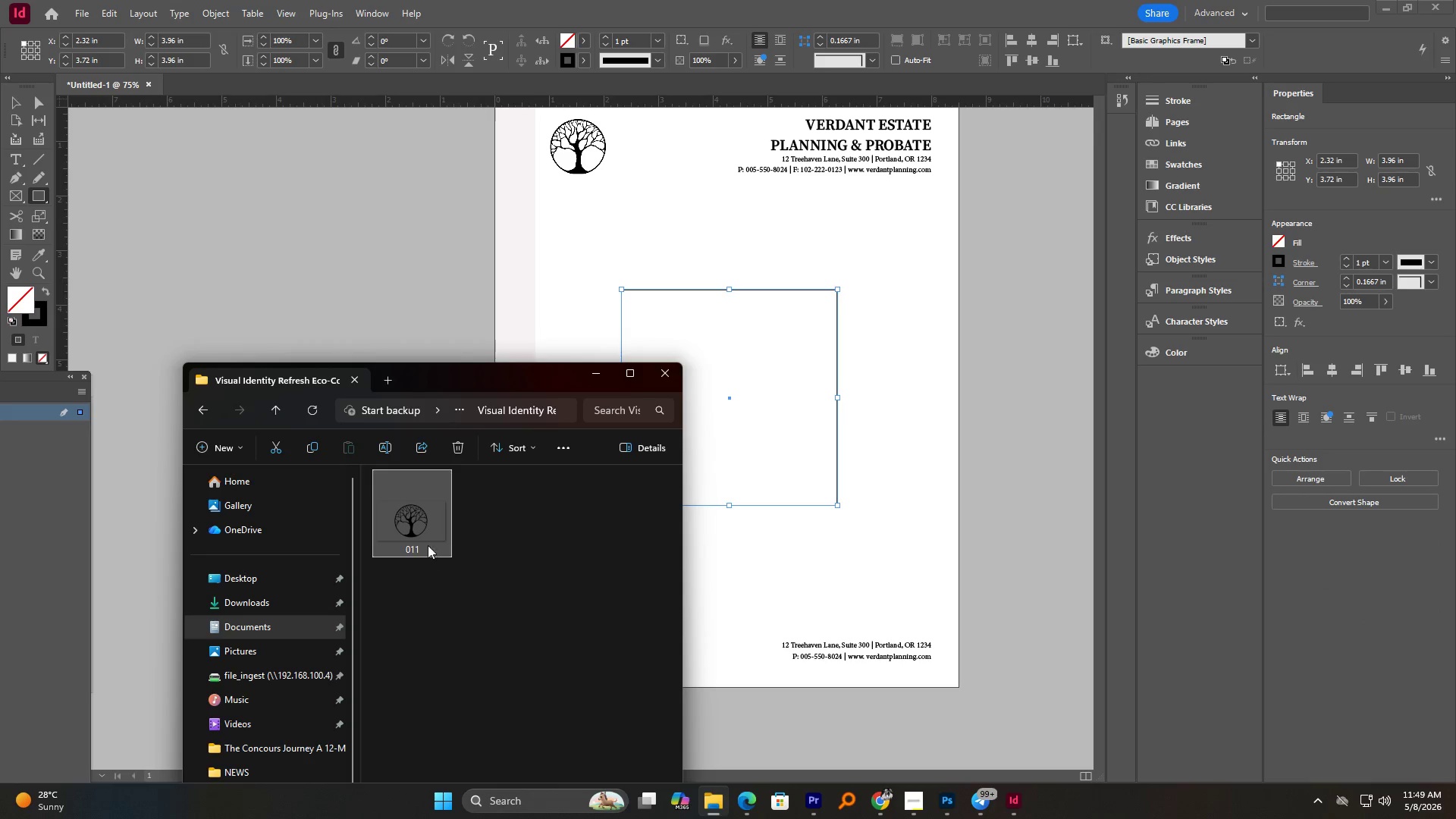 
left_click_drag(start_coordinate=[415, 526], to_coordinate=[732, 419])
 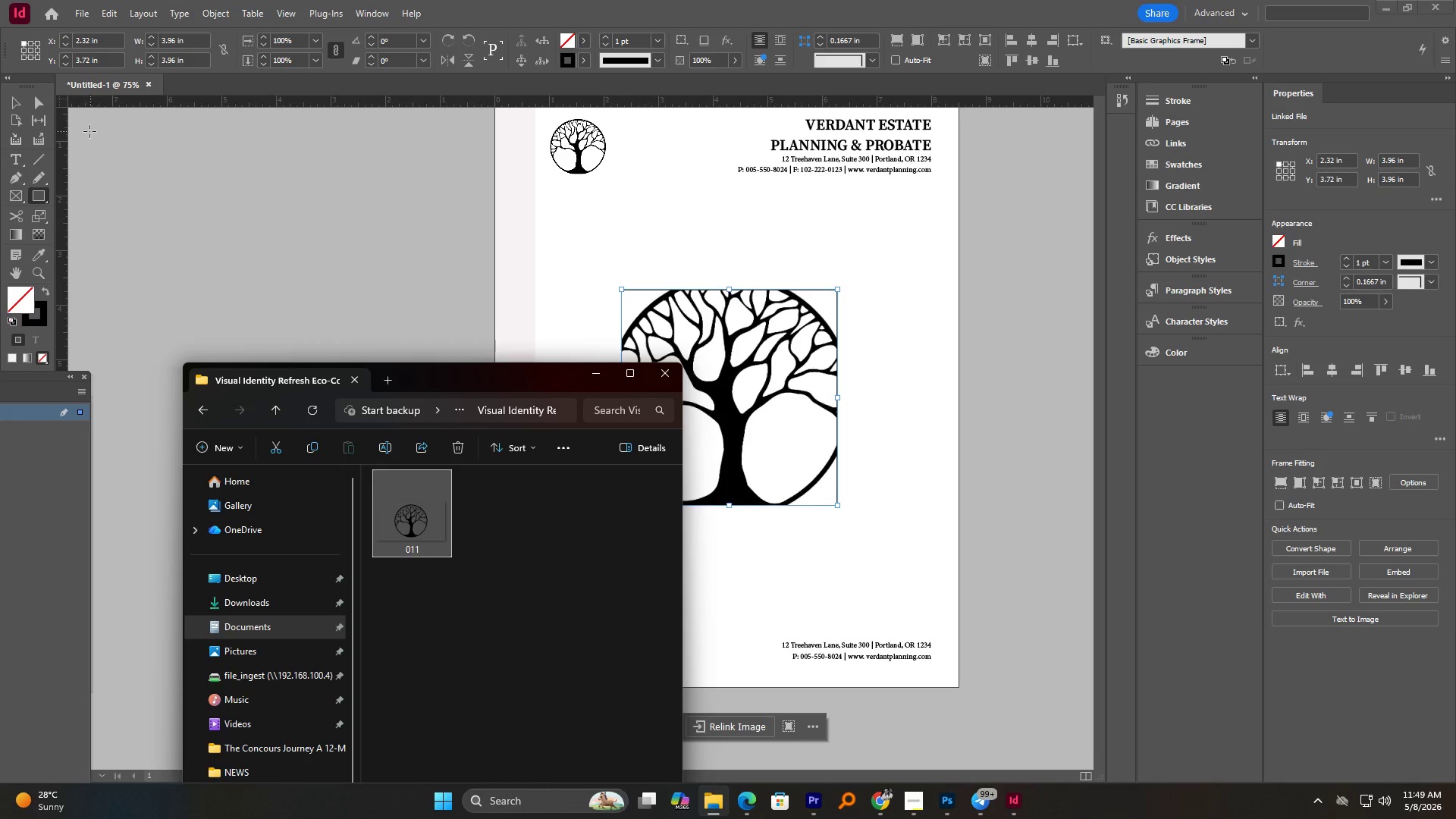 
left_click([16, 106])
 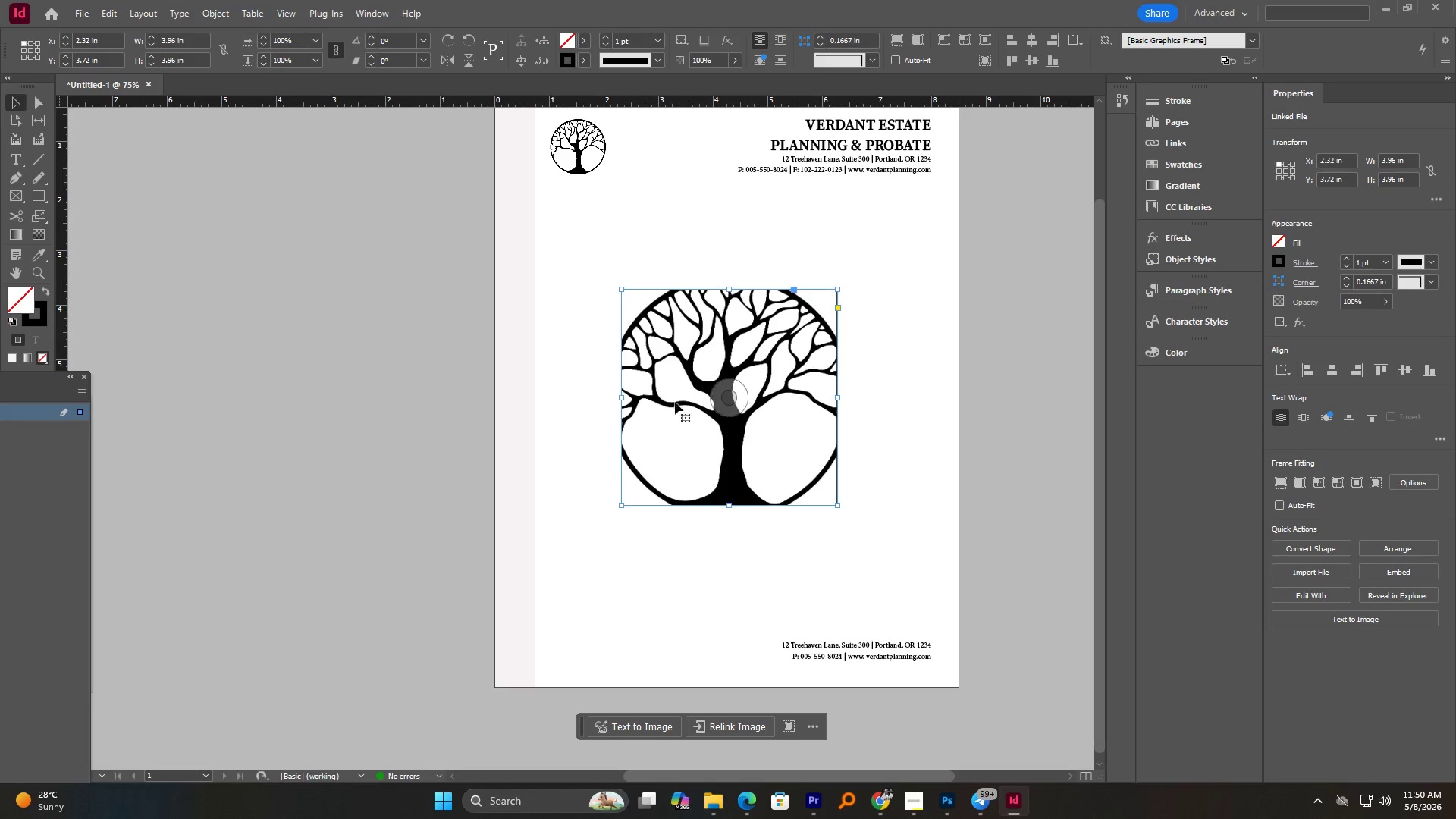 
left_click([701, 407])
 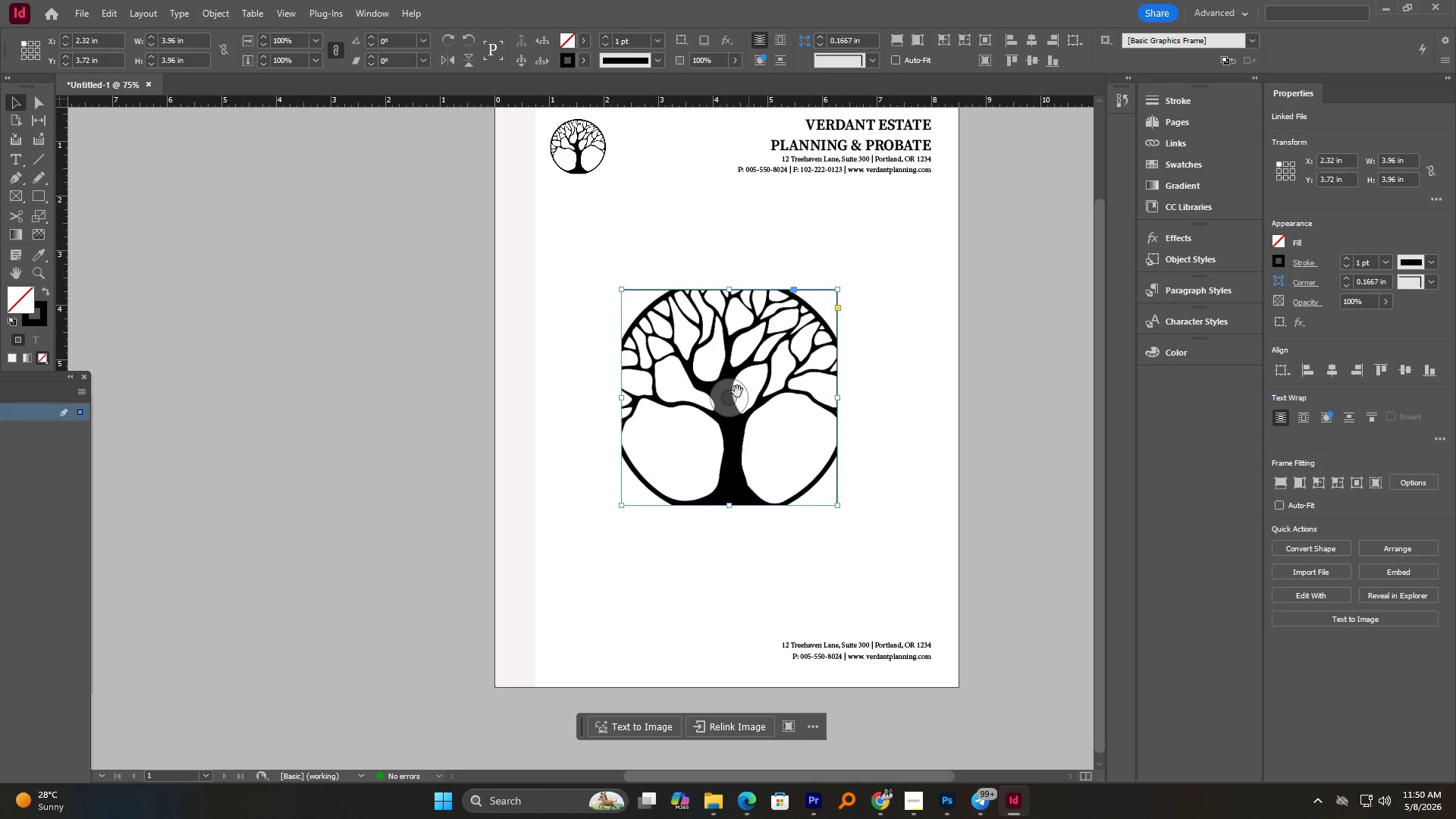 
left_click([736, 391])
 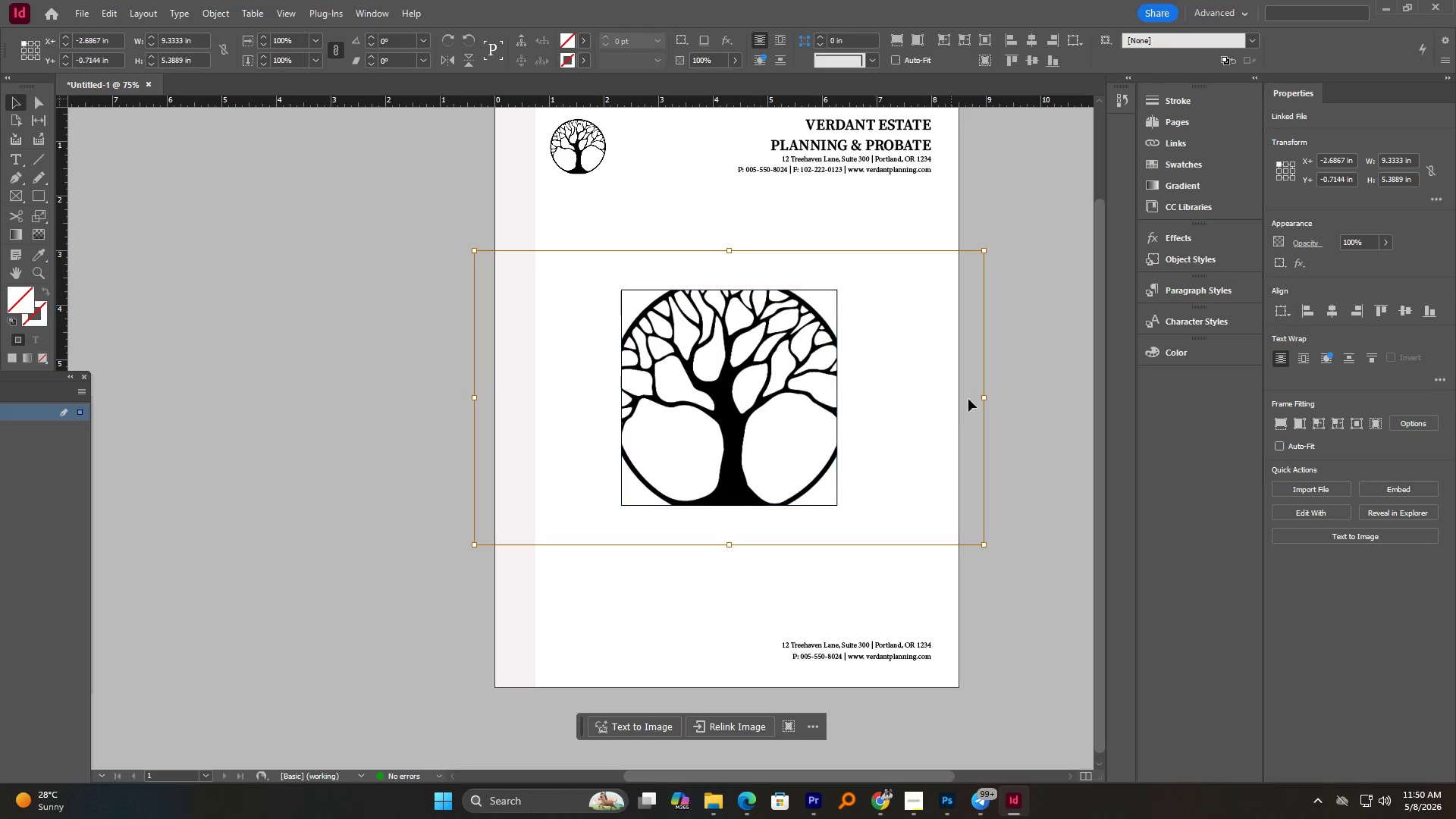 
hold_key(key=ShiftLeft, duration=4.55)
hold_key(key=AltLeft, duration=4.36)
left_click_drag(start_coordinate=[987, 399], to_coordinate=[880, 406])
 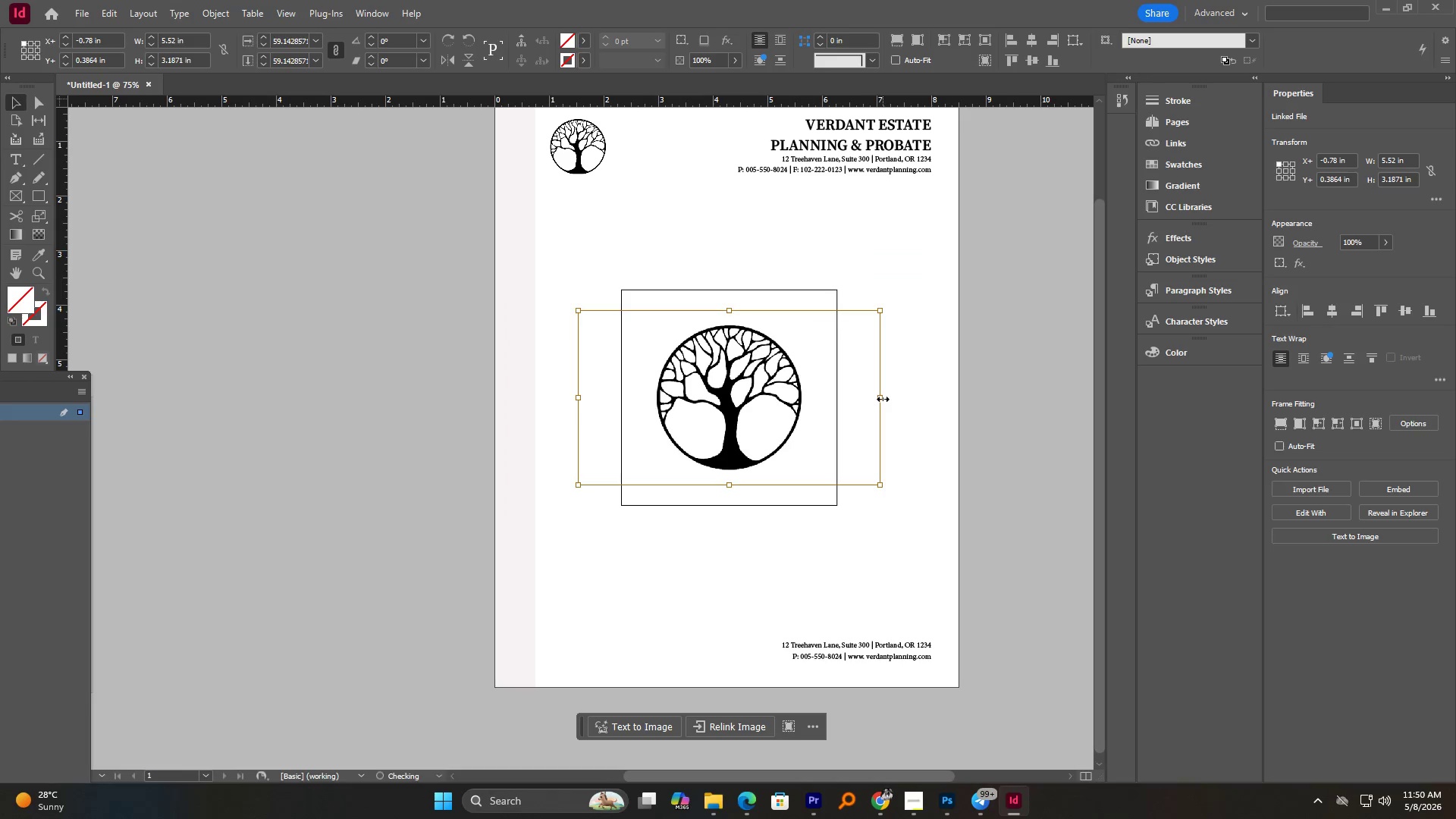 
left_click_drag(start_coordinate=[883, 398], to_coordinate=[924, 396])
 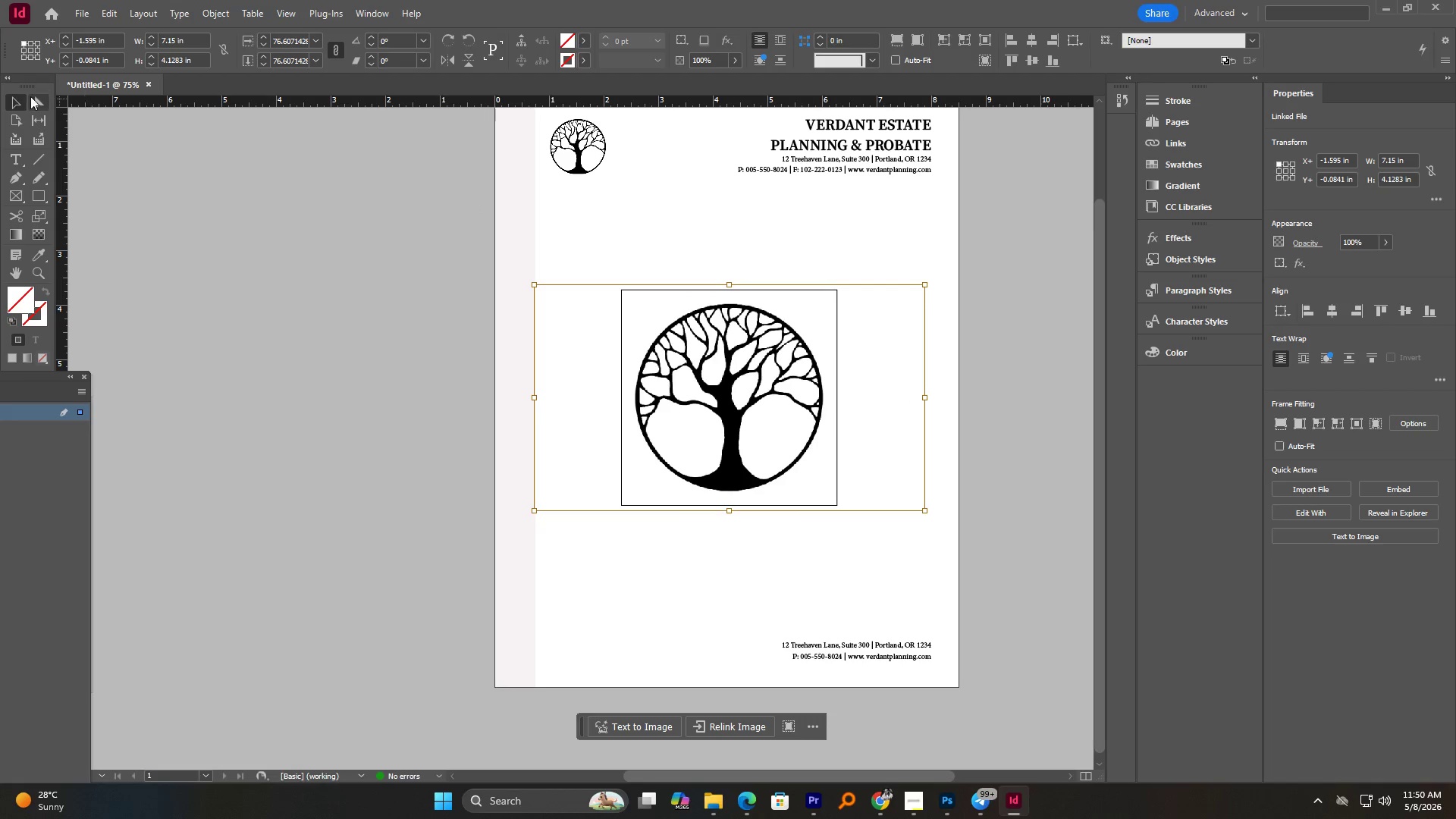 
double_click([238, 265])
 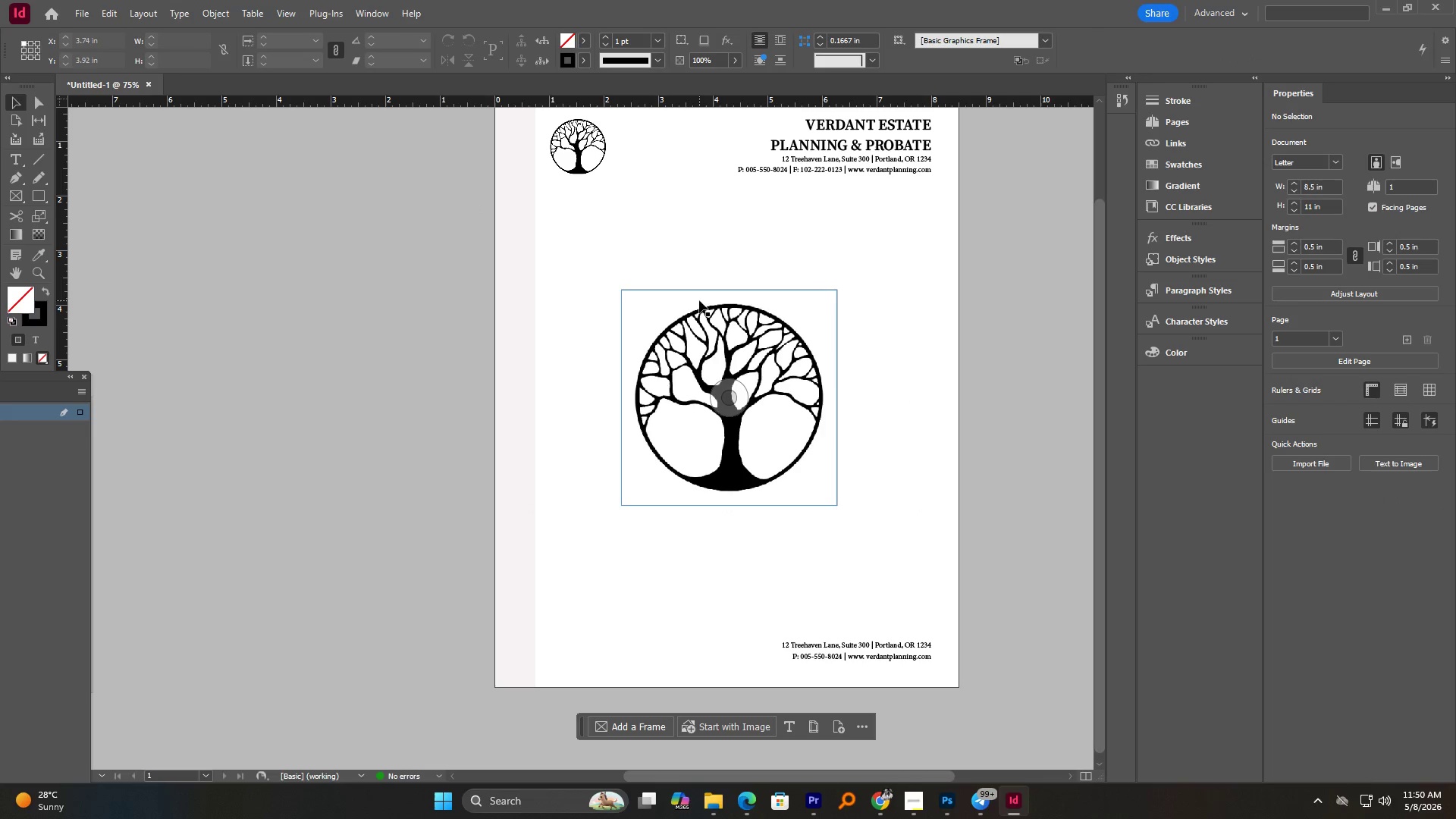 
left_click([698, 296])
 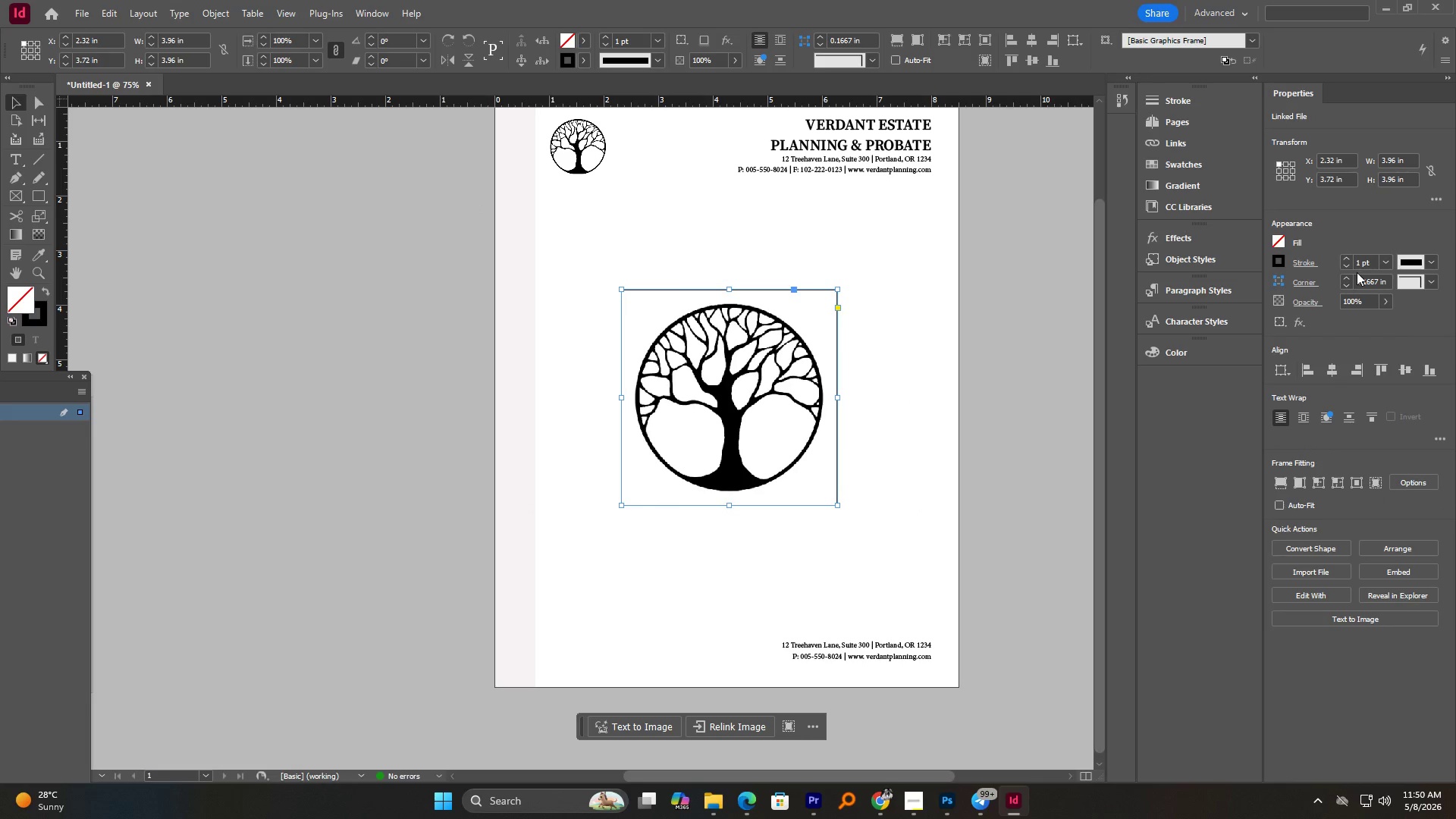 
left_click([1346, 266])
 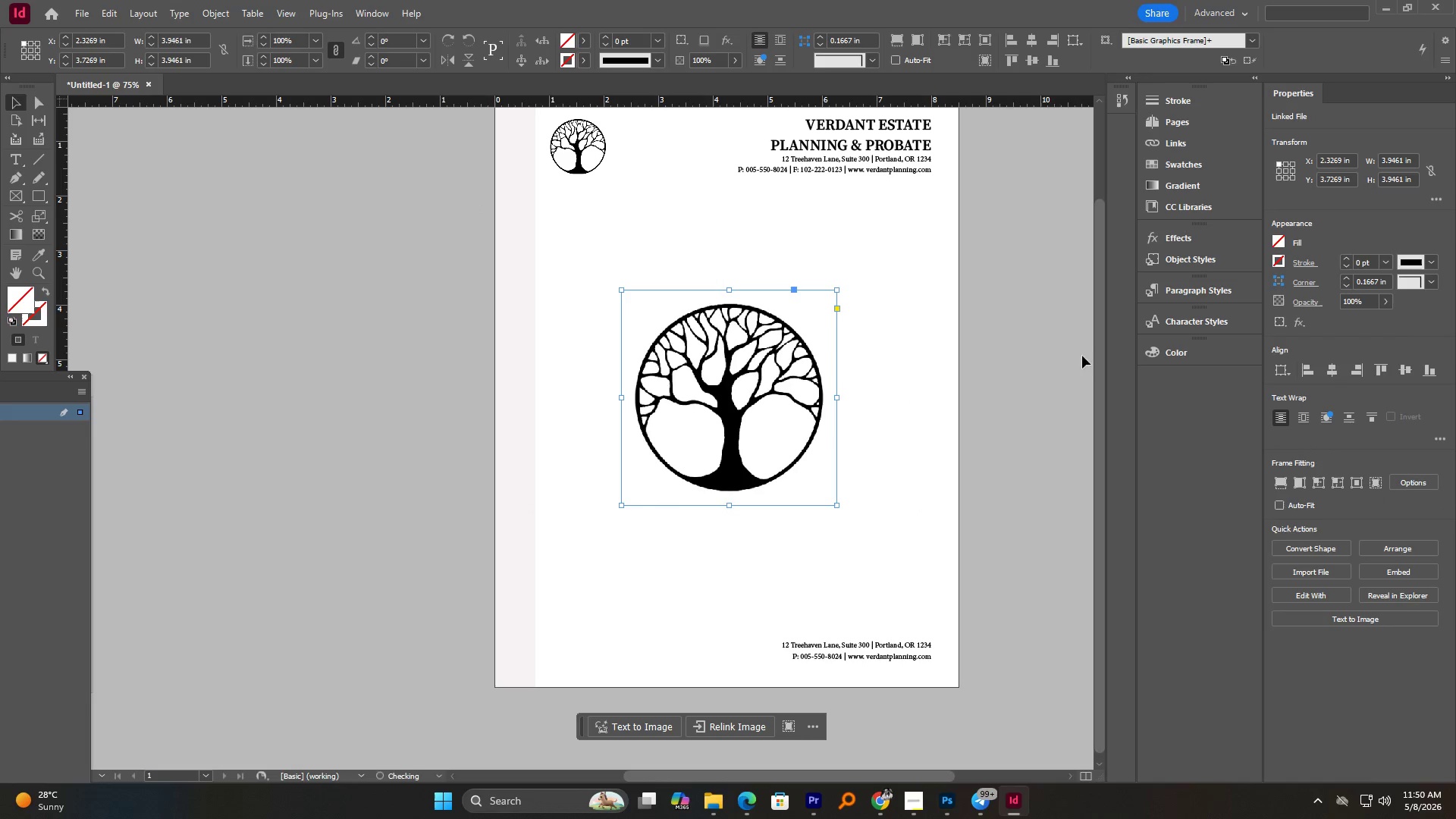 
left_click([995, 372])
 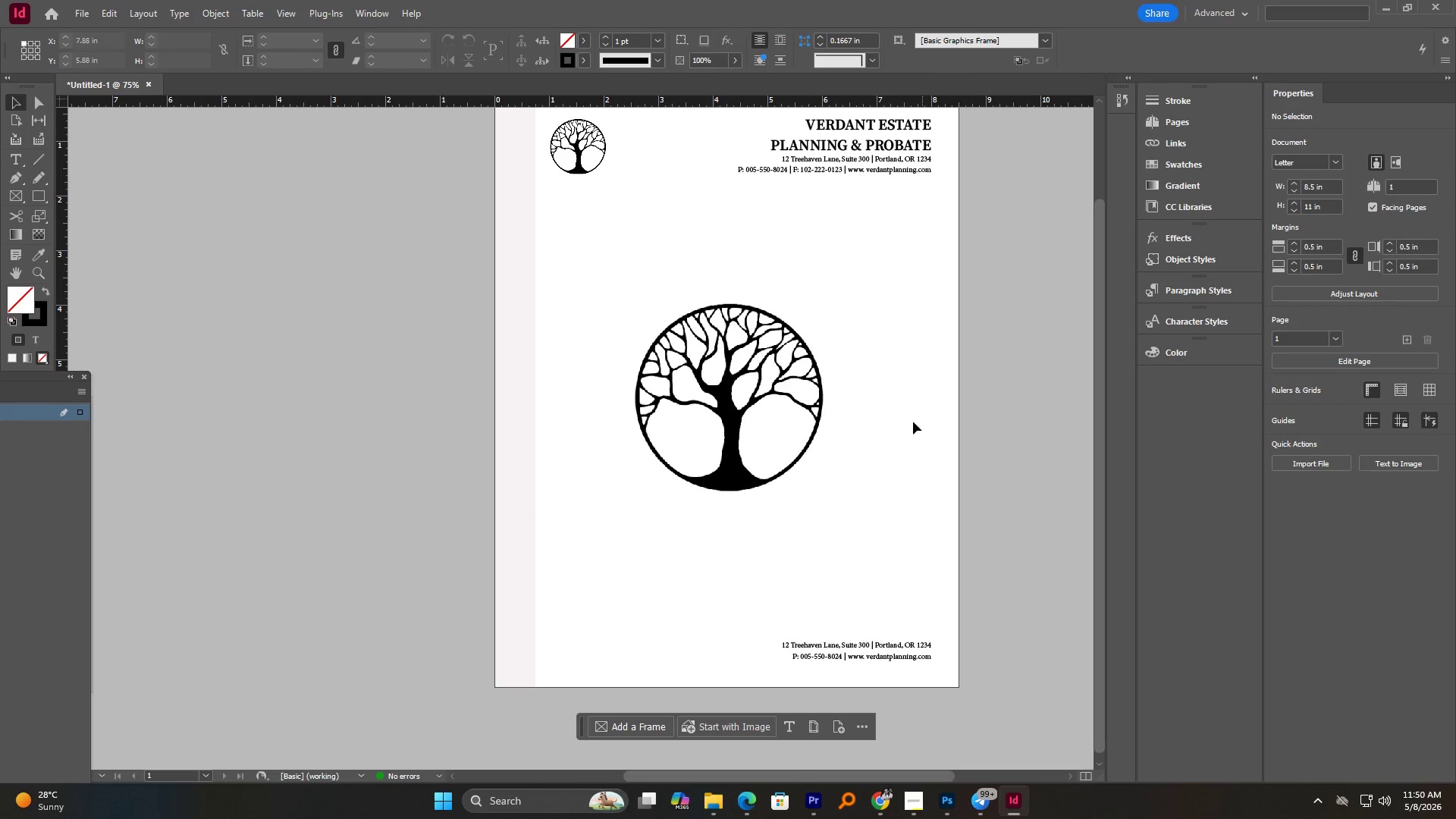 
hold_key(key=AltLeft, duration=1.52)
 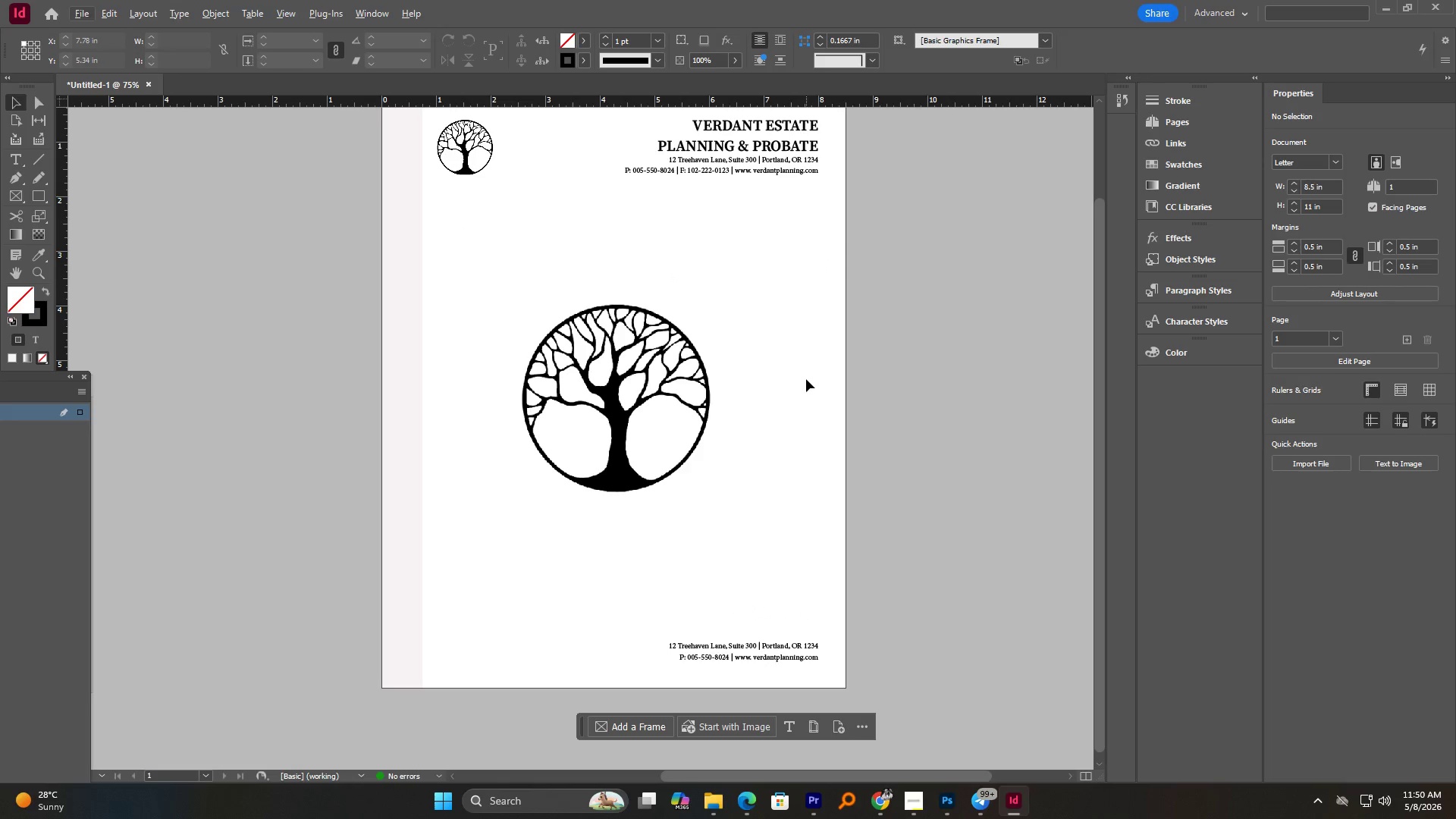 
scroll: coordinate [913, 423], scroll_direction: up, amount: 1.0
 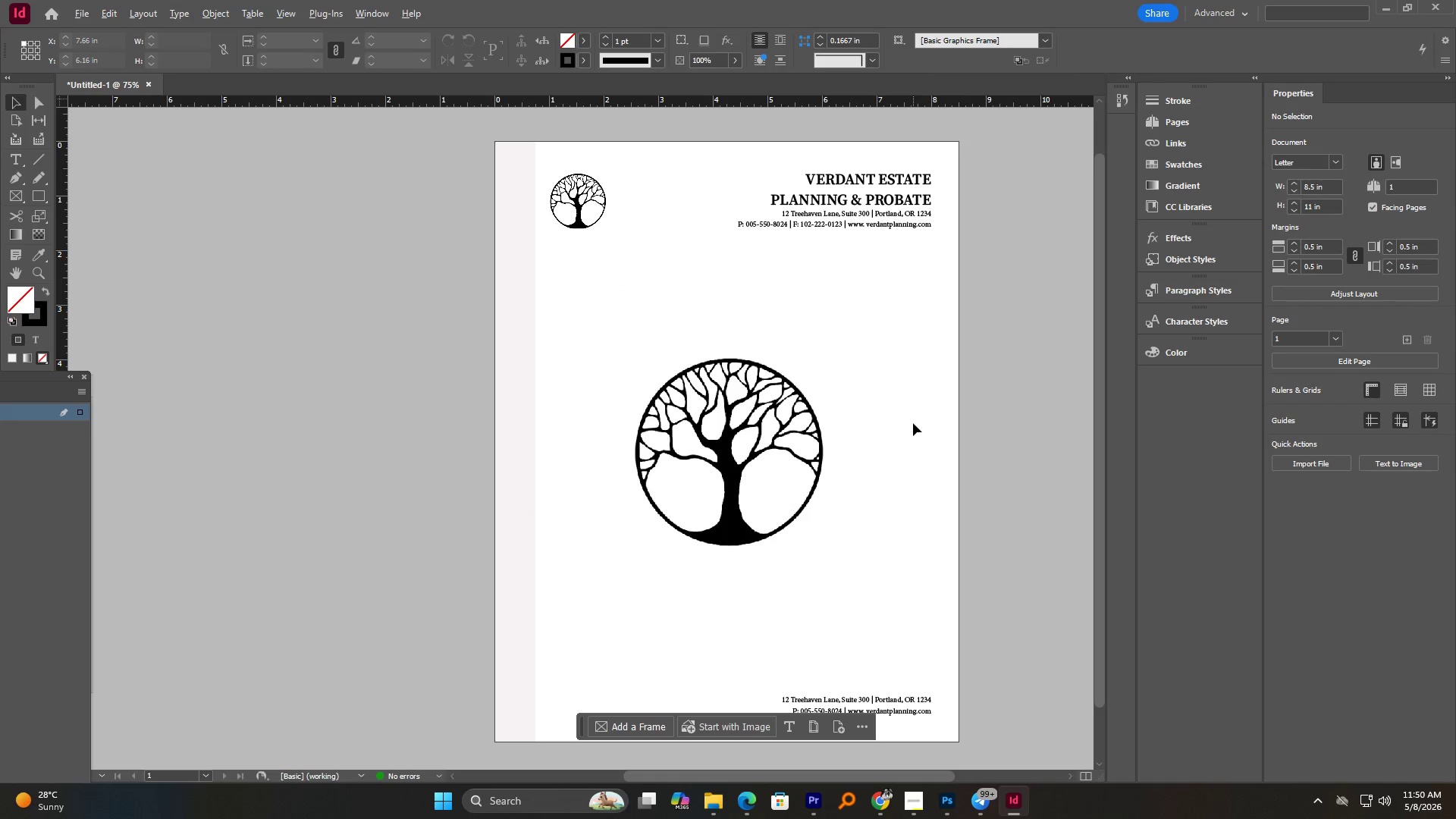 
scroll: coordinate [909, 420], scroll_direction: down, amount: 1.0
 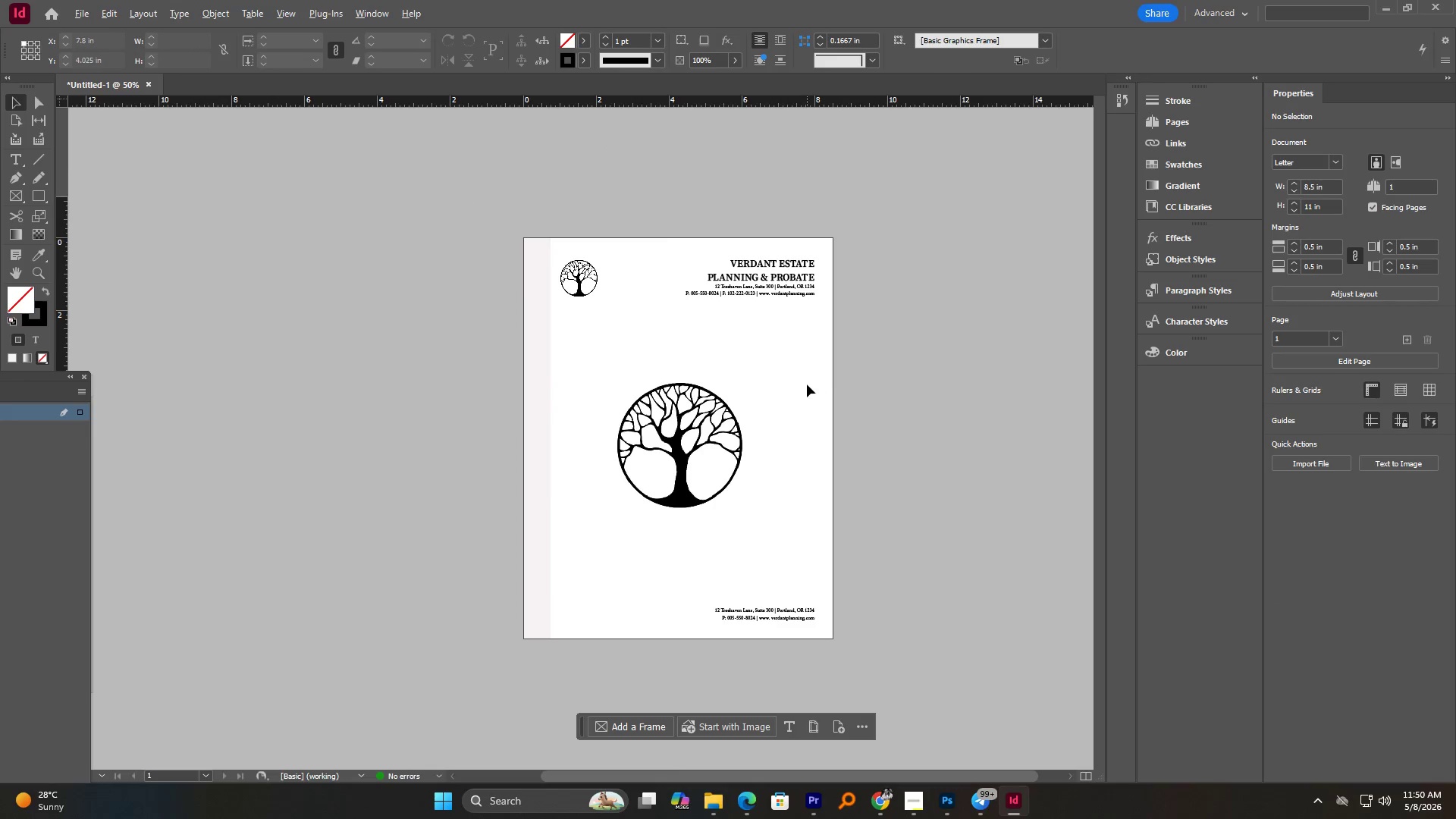 
scroll: coordinate [807, 384], scroll_direction: up, amount: 1.0
 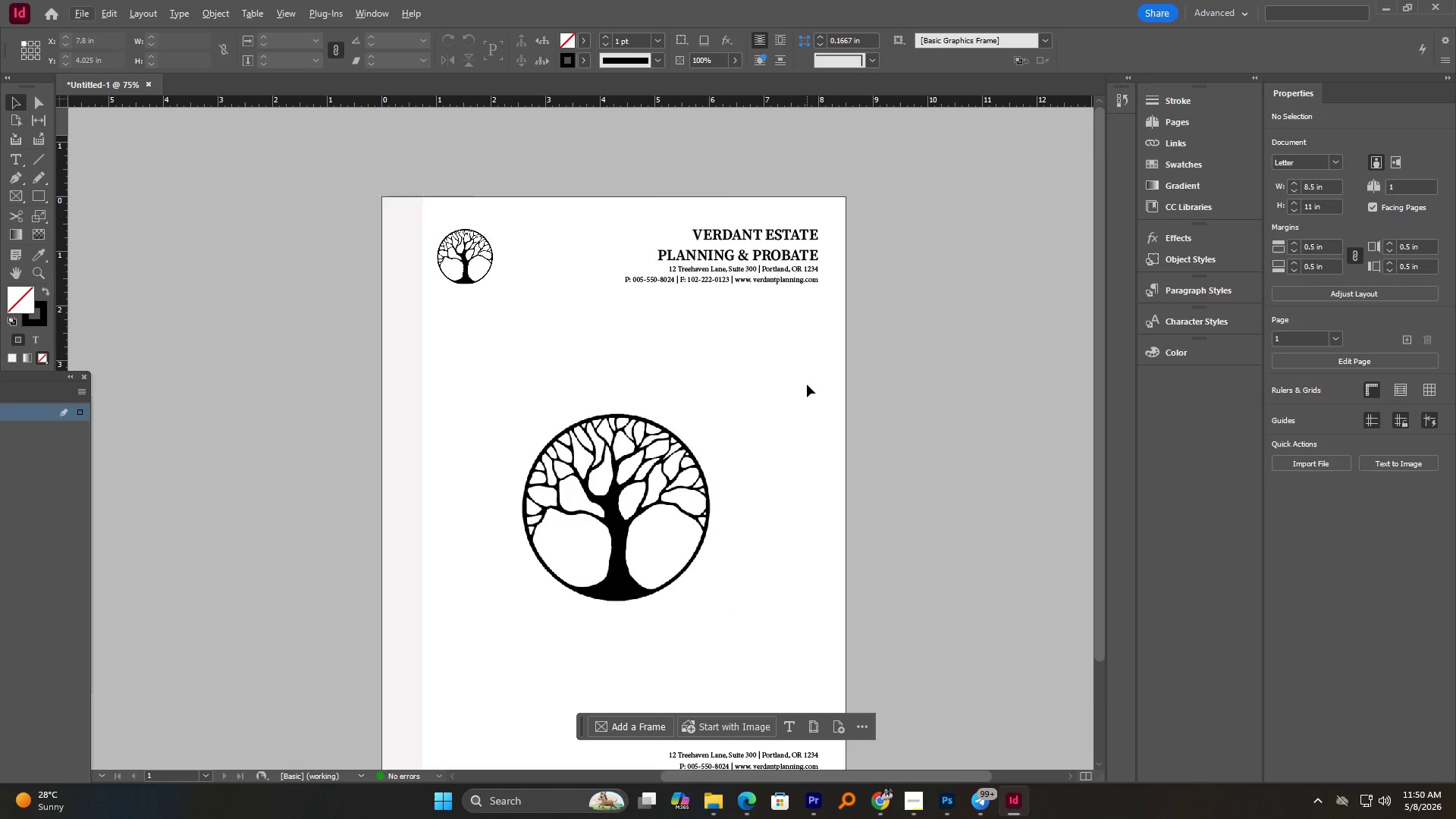 
scroll: coordinate [807, 384], scroll_direction: down, amount: 2.0
 